 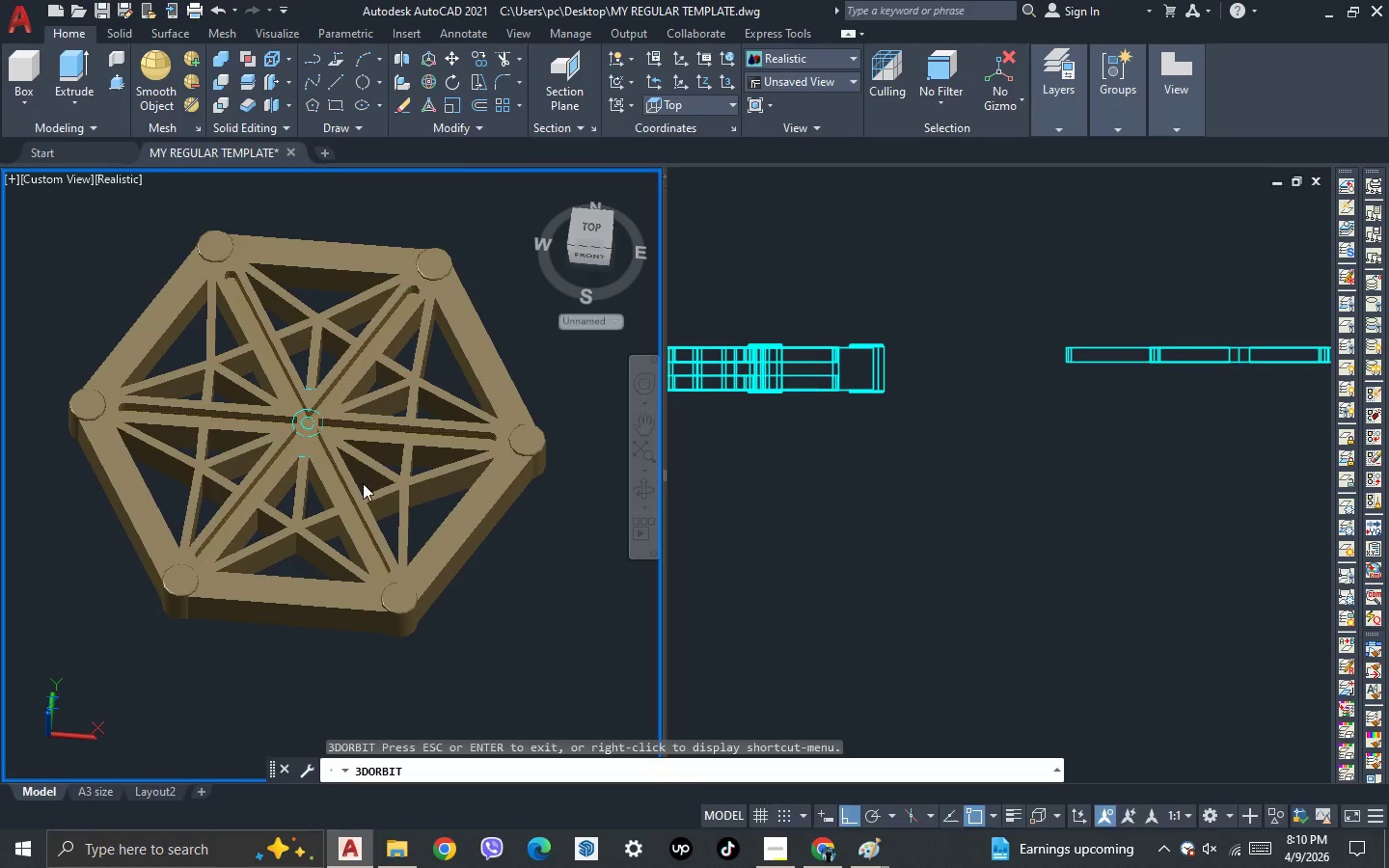 
key(Escape)
 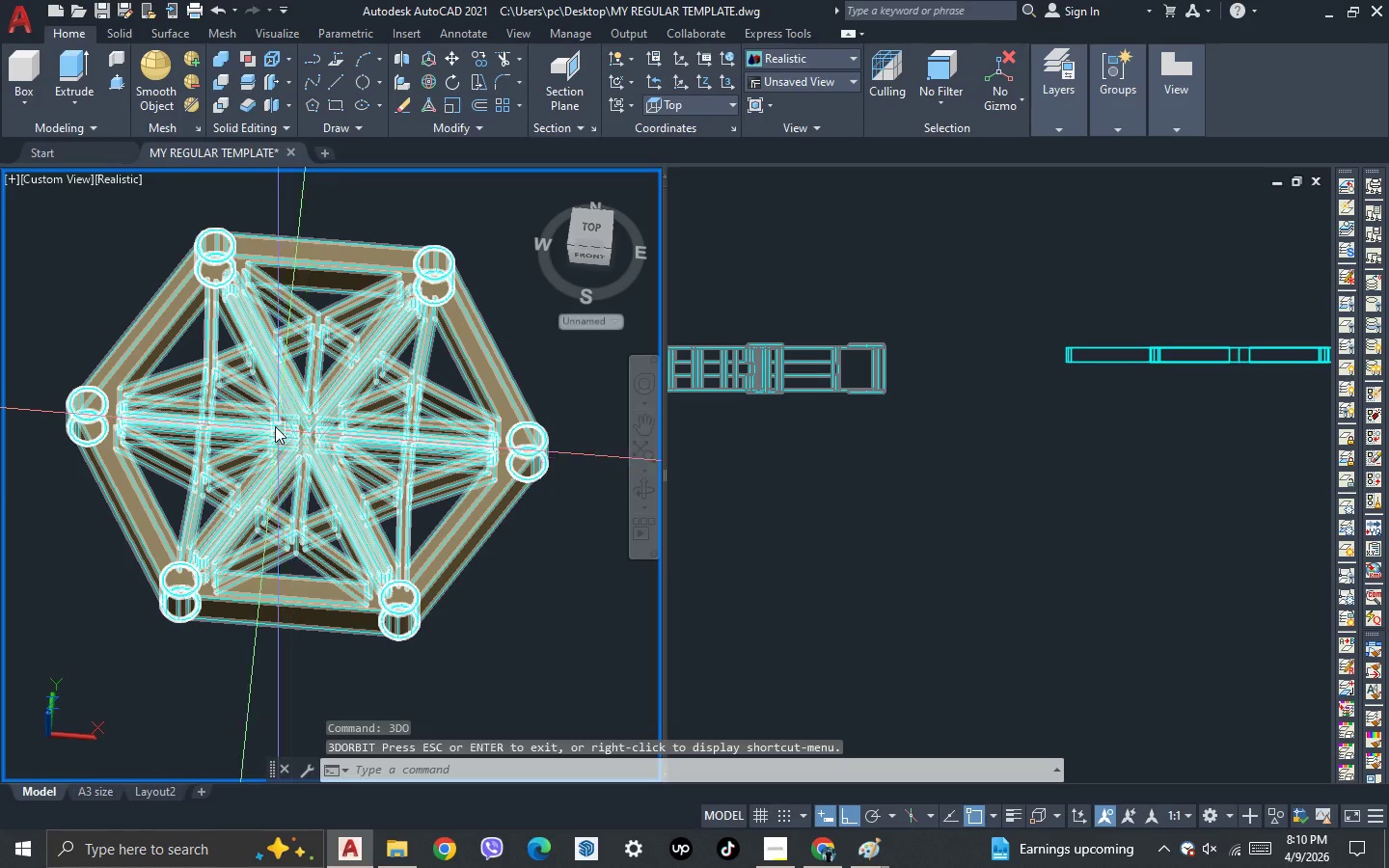 
scroll: coordinate [196, 336], scroll_direction: up, amount: 4.0
 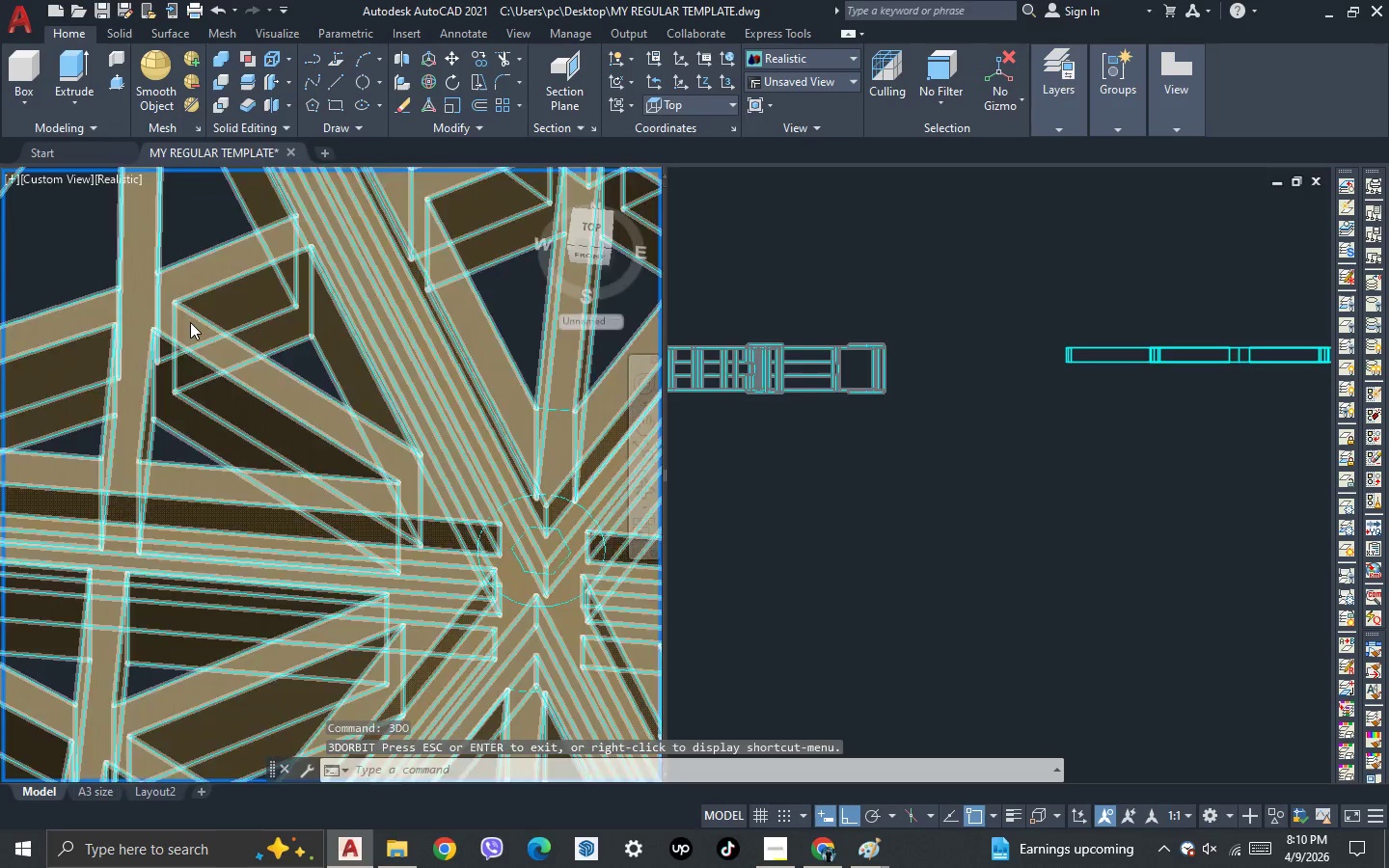 
scroll: coordinate [190, 322], scroll_direction: down, amount: 2.0
 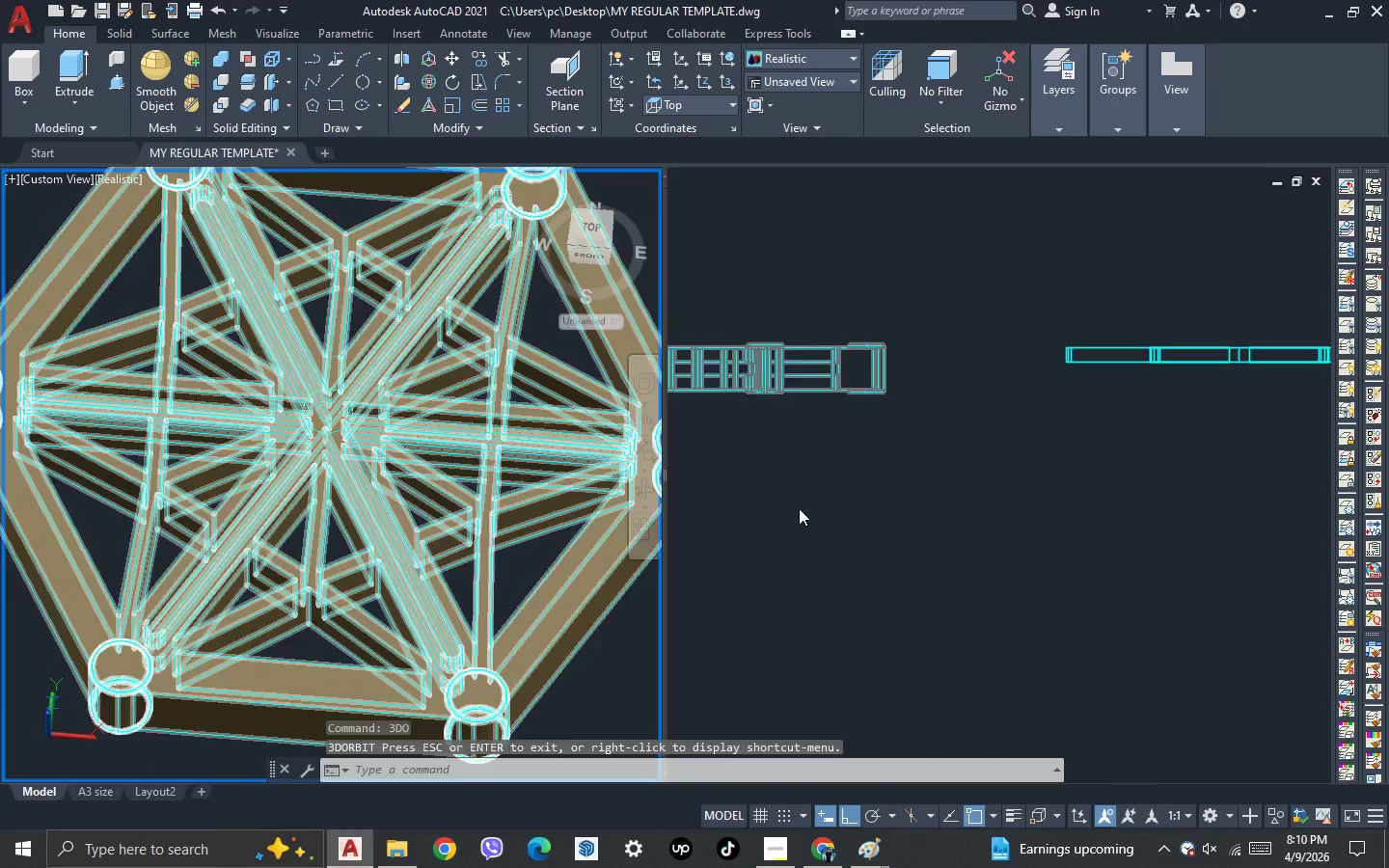 
left_click([800, 508])
 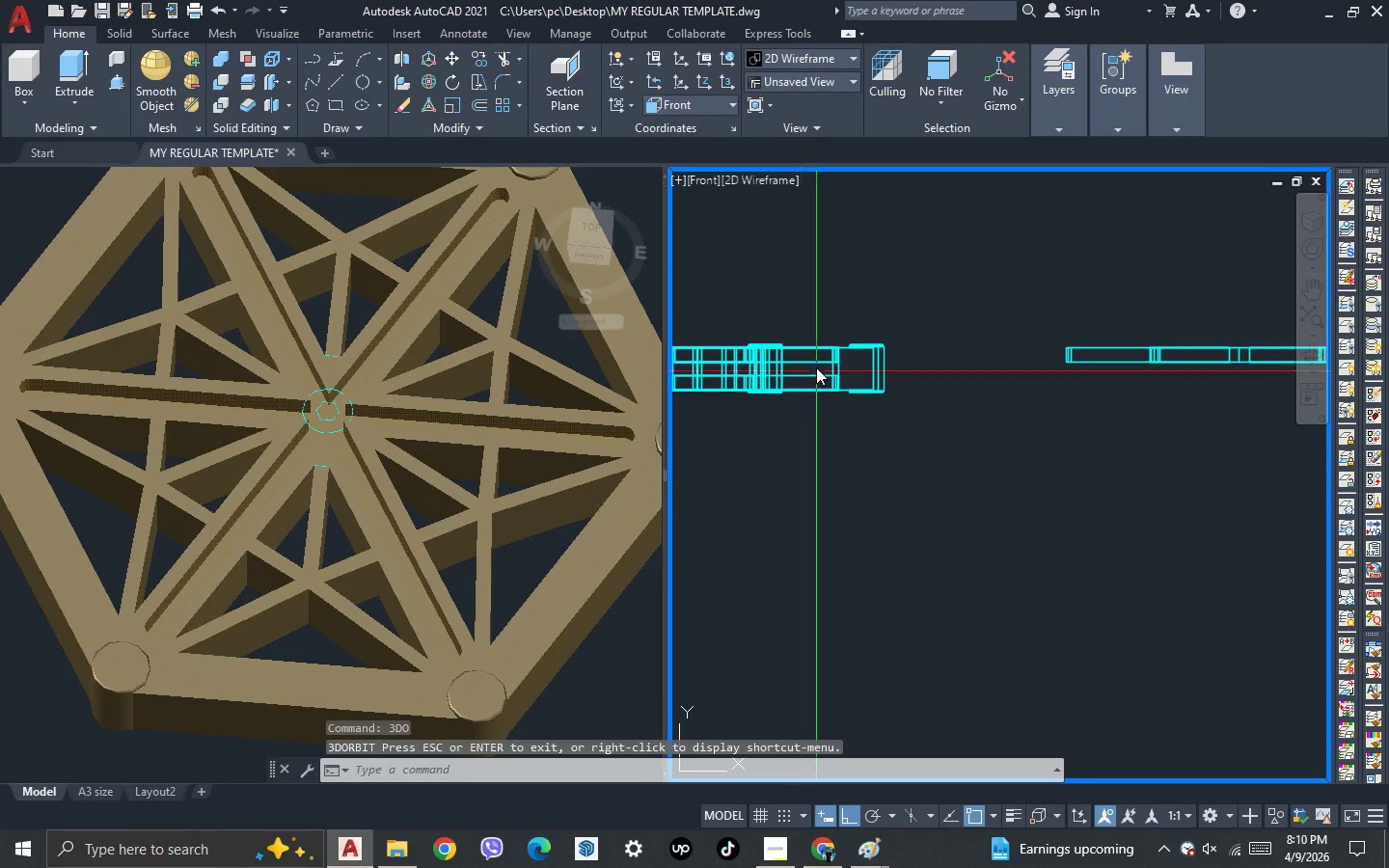 
scroll: coordinate [858, 342], scroll_direction: up, amount: 3.0
 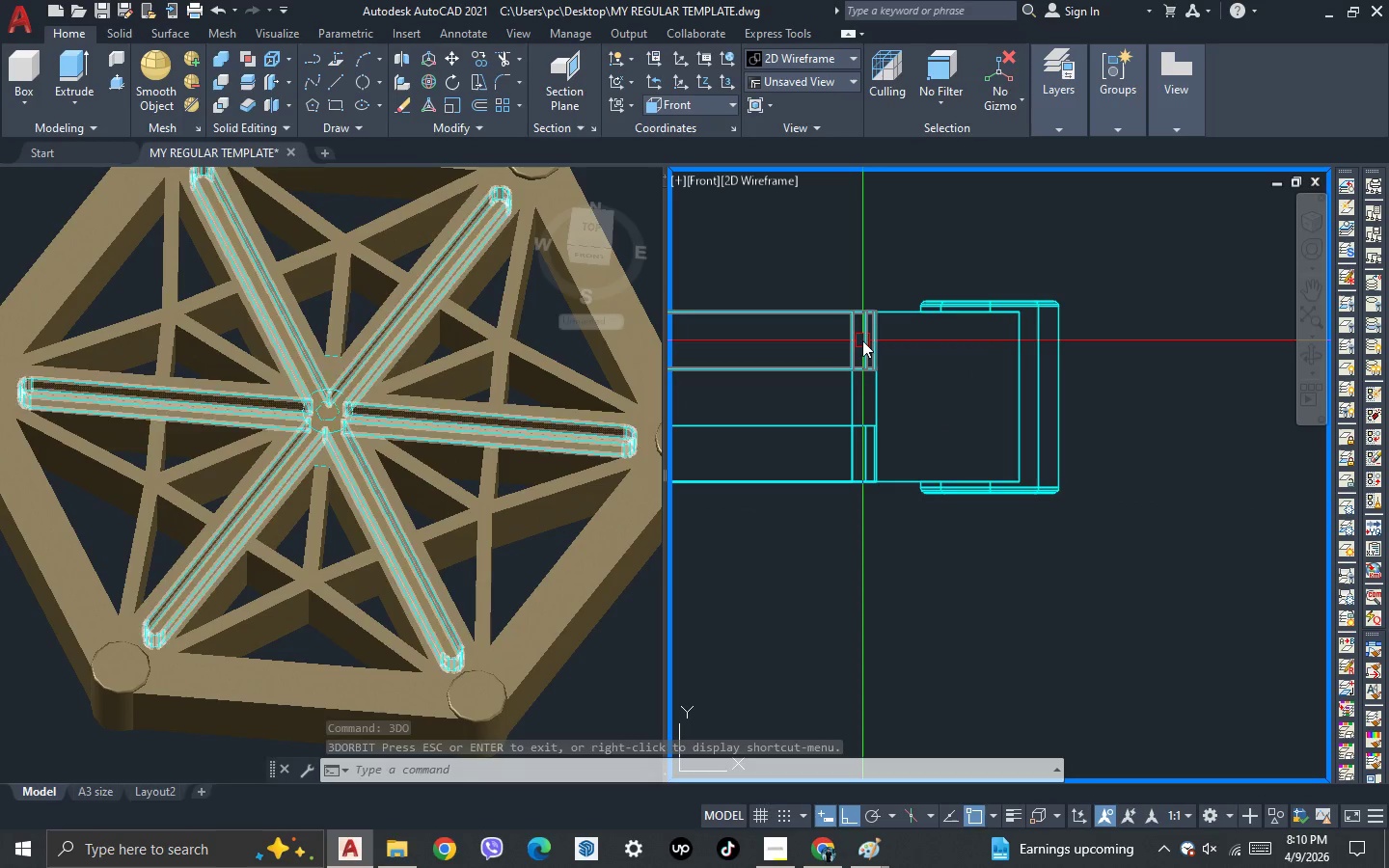 
left_click([862, 340])
 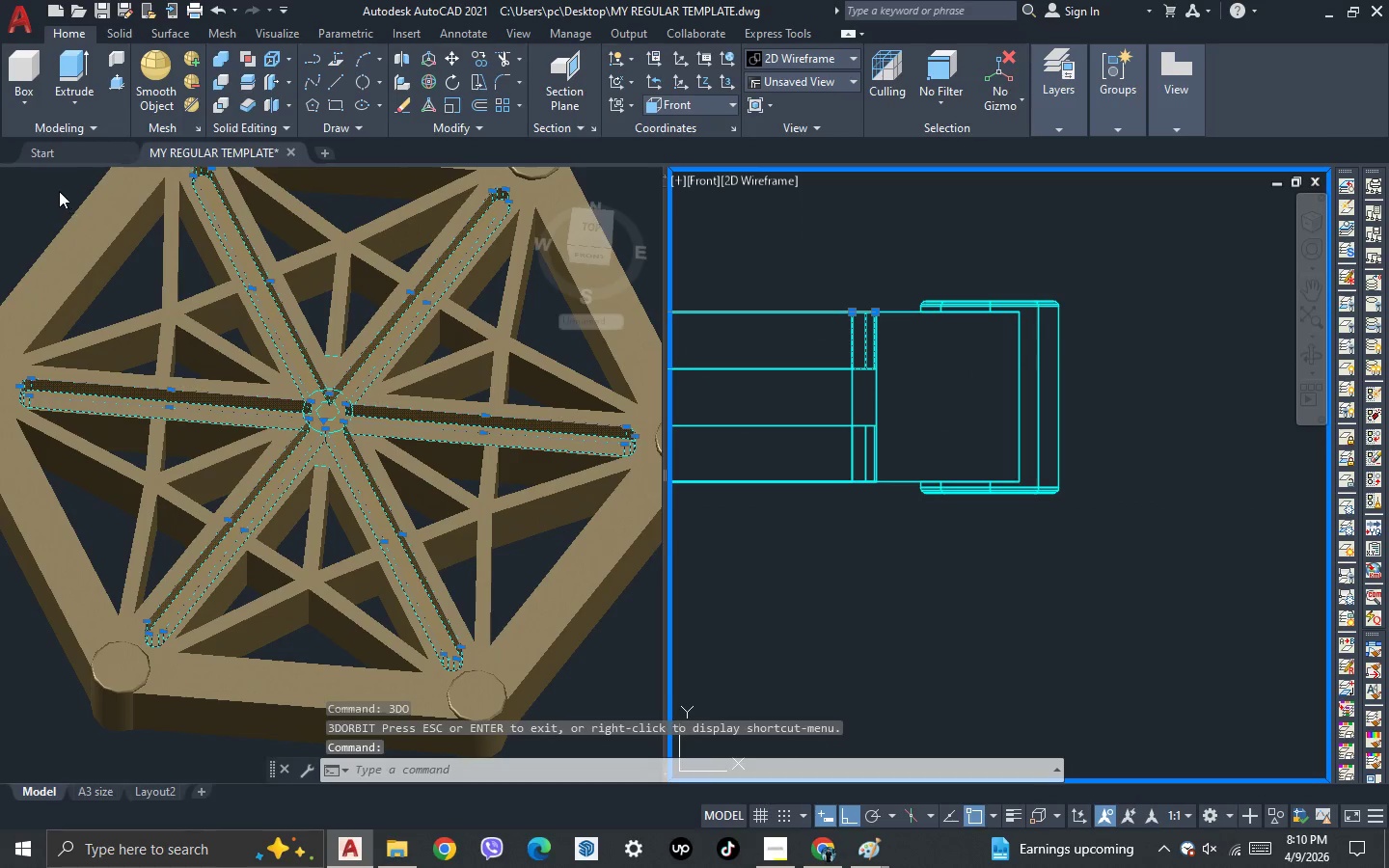 
key(Escape)
 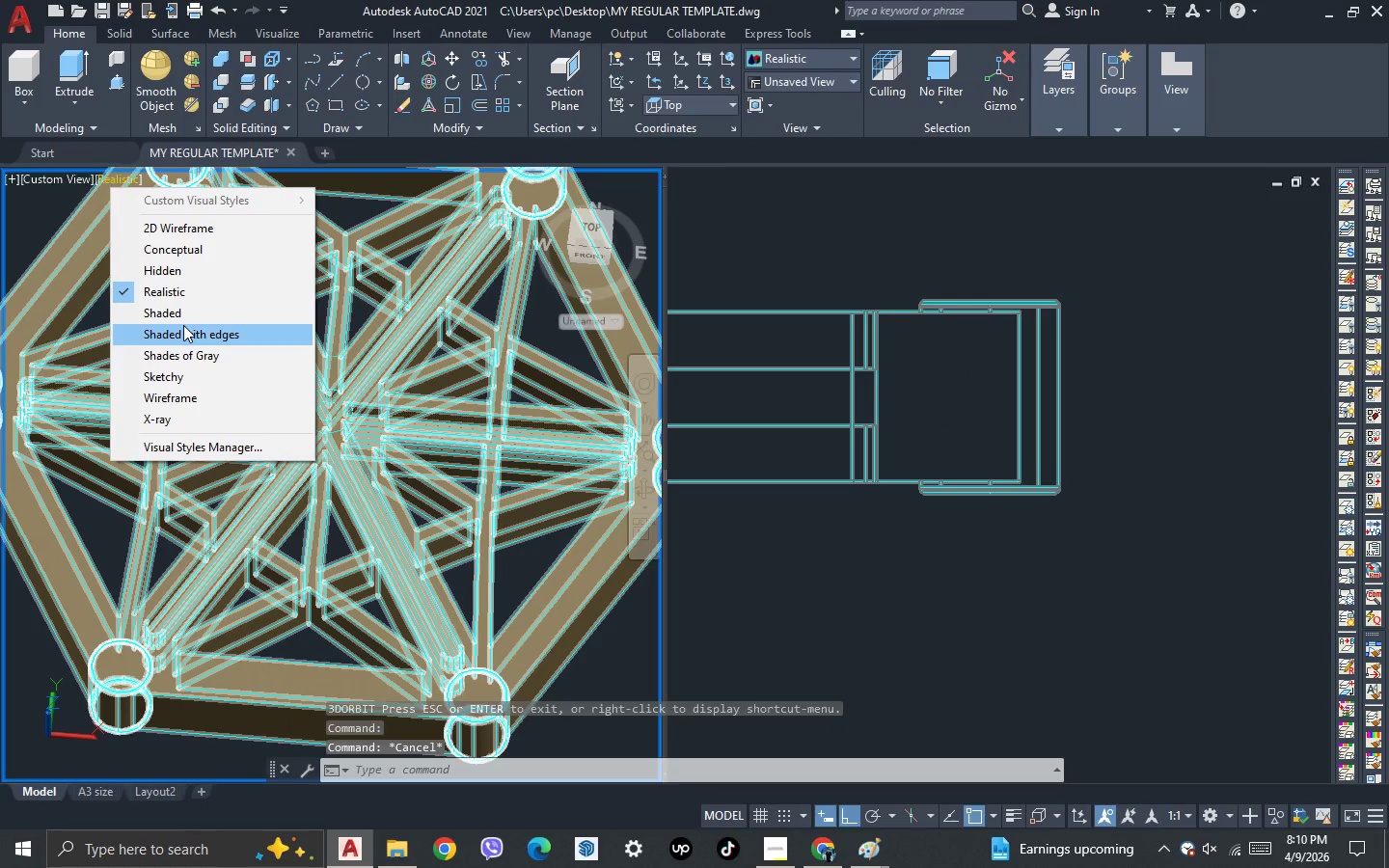 
left_click([183, 333])
 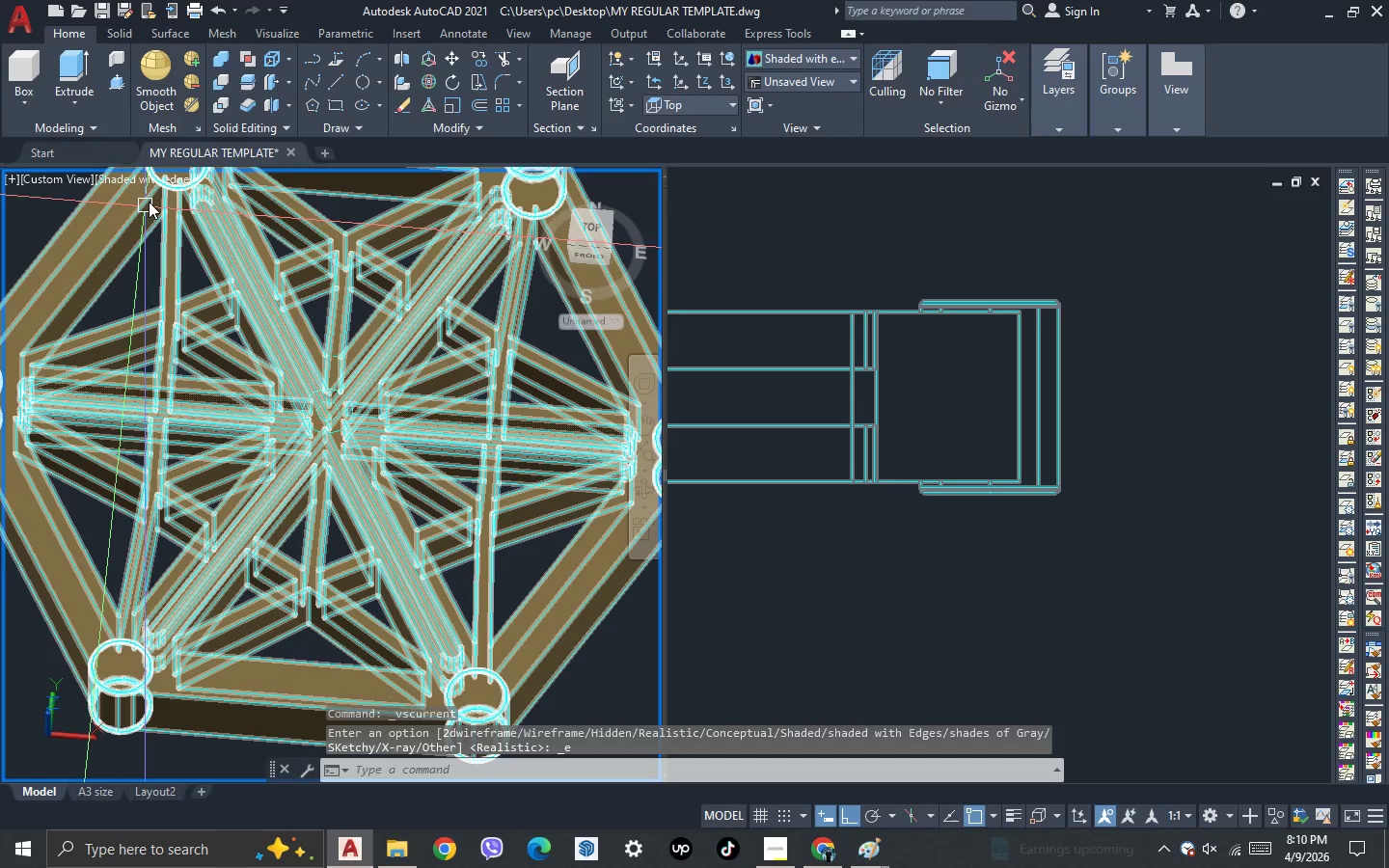 
left_click([172, 180])
 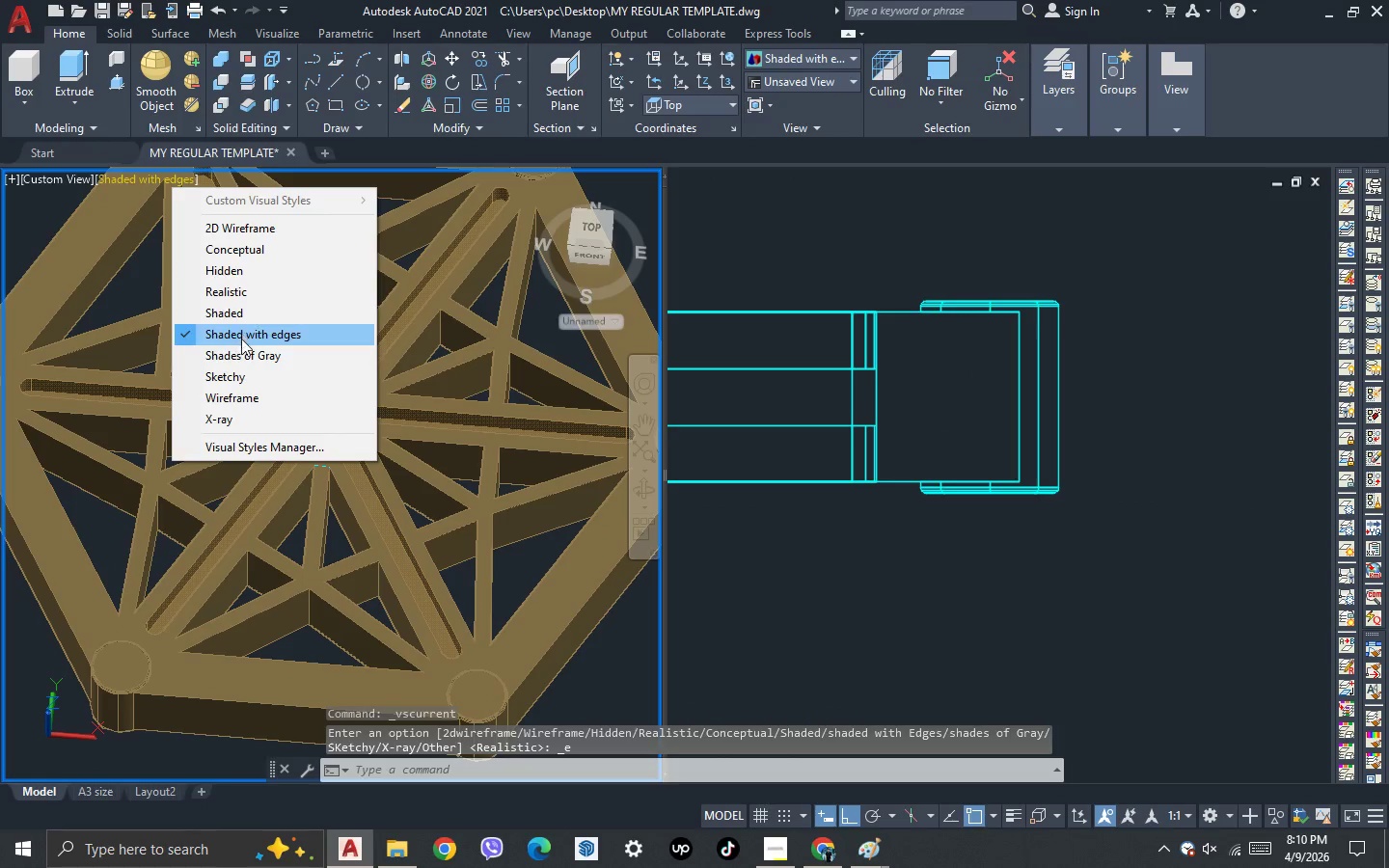 
left_click([242, 351])
 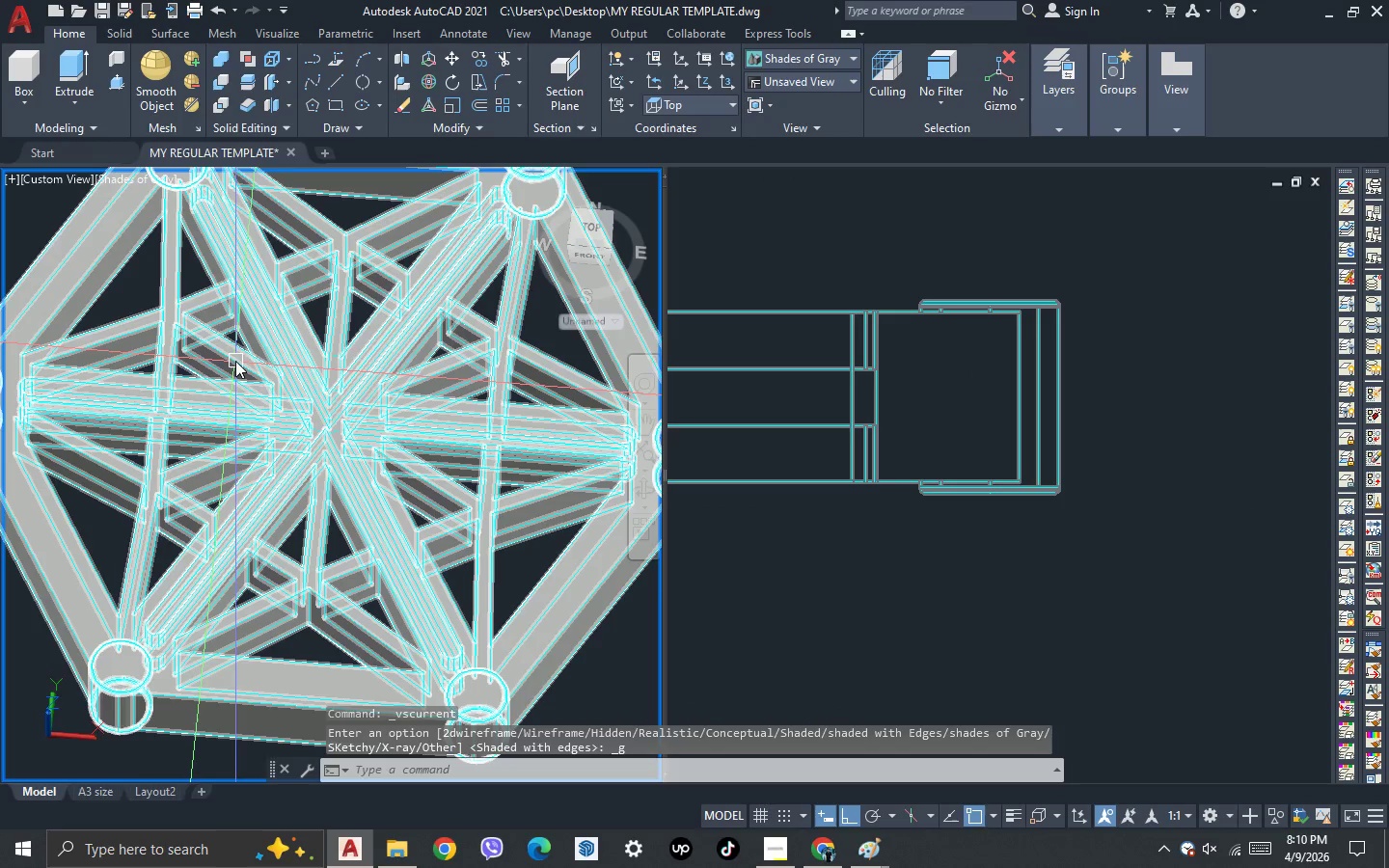 
scroll: coordinate [247, 368], scroll_direction: down, amount: 1.0
 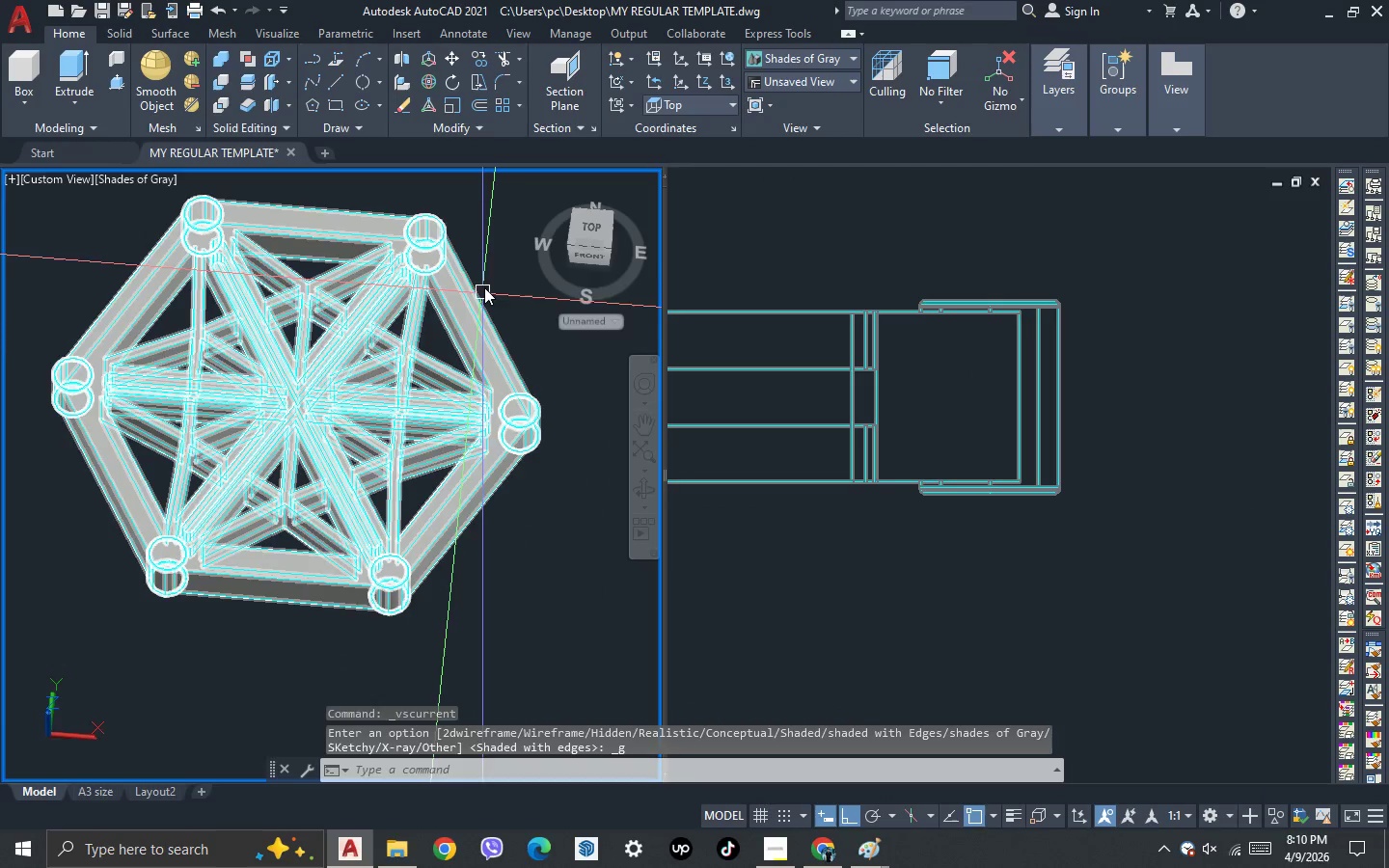 
scroll: coordinate [461, 285], scroll_direction: up, amount: 1.0
 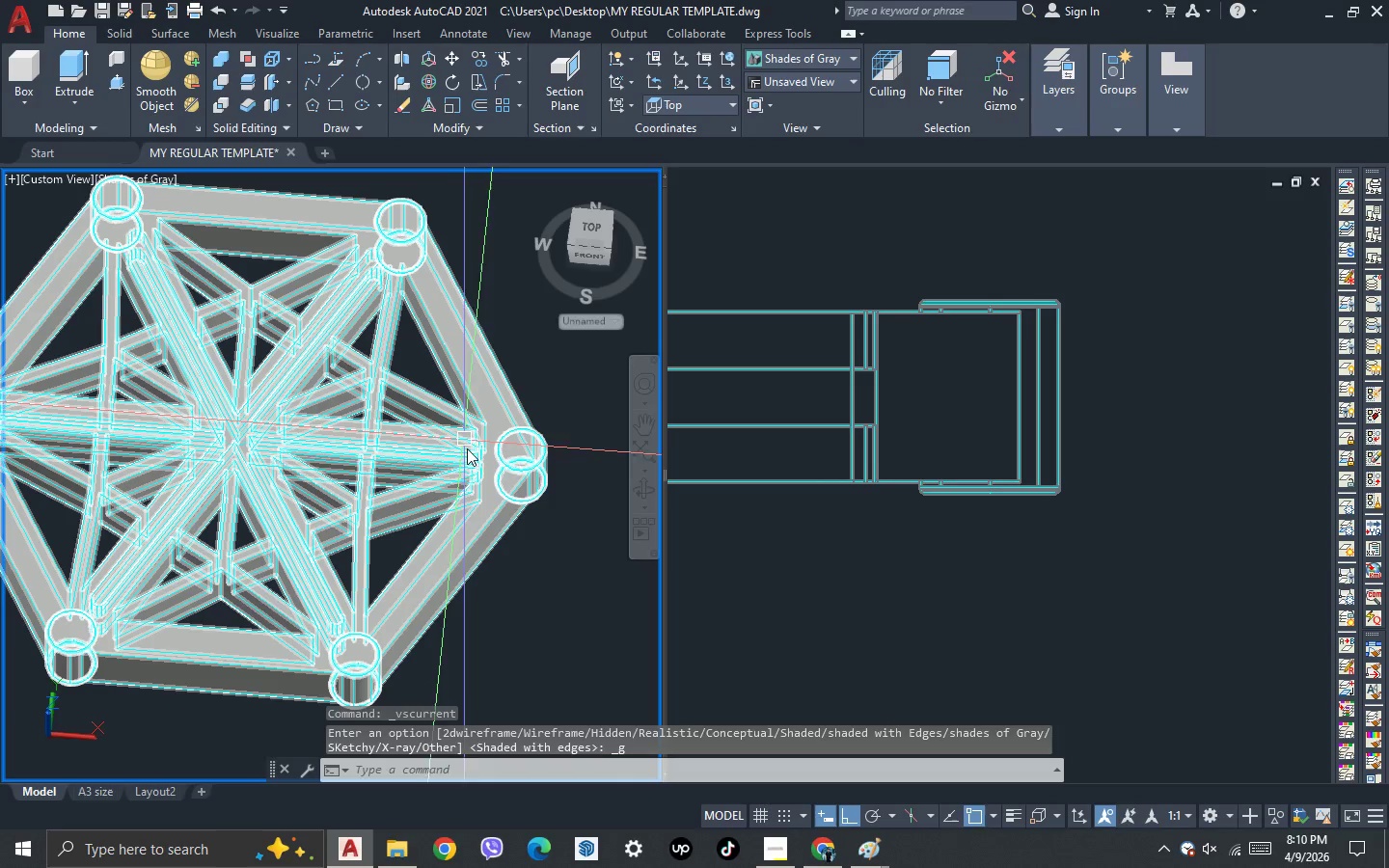 
key(3)
 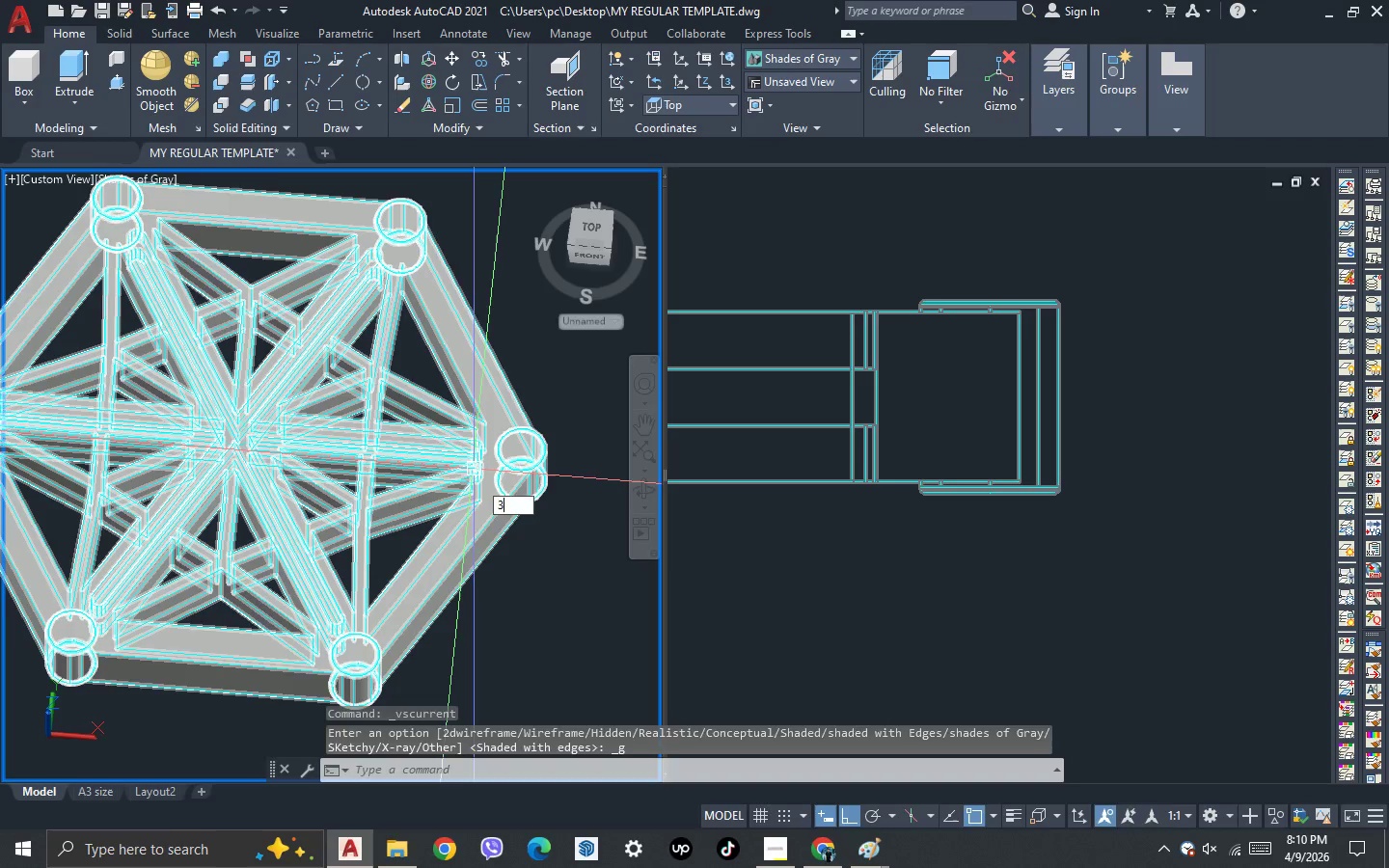 
key(Space)
 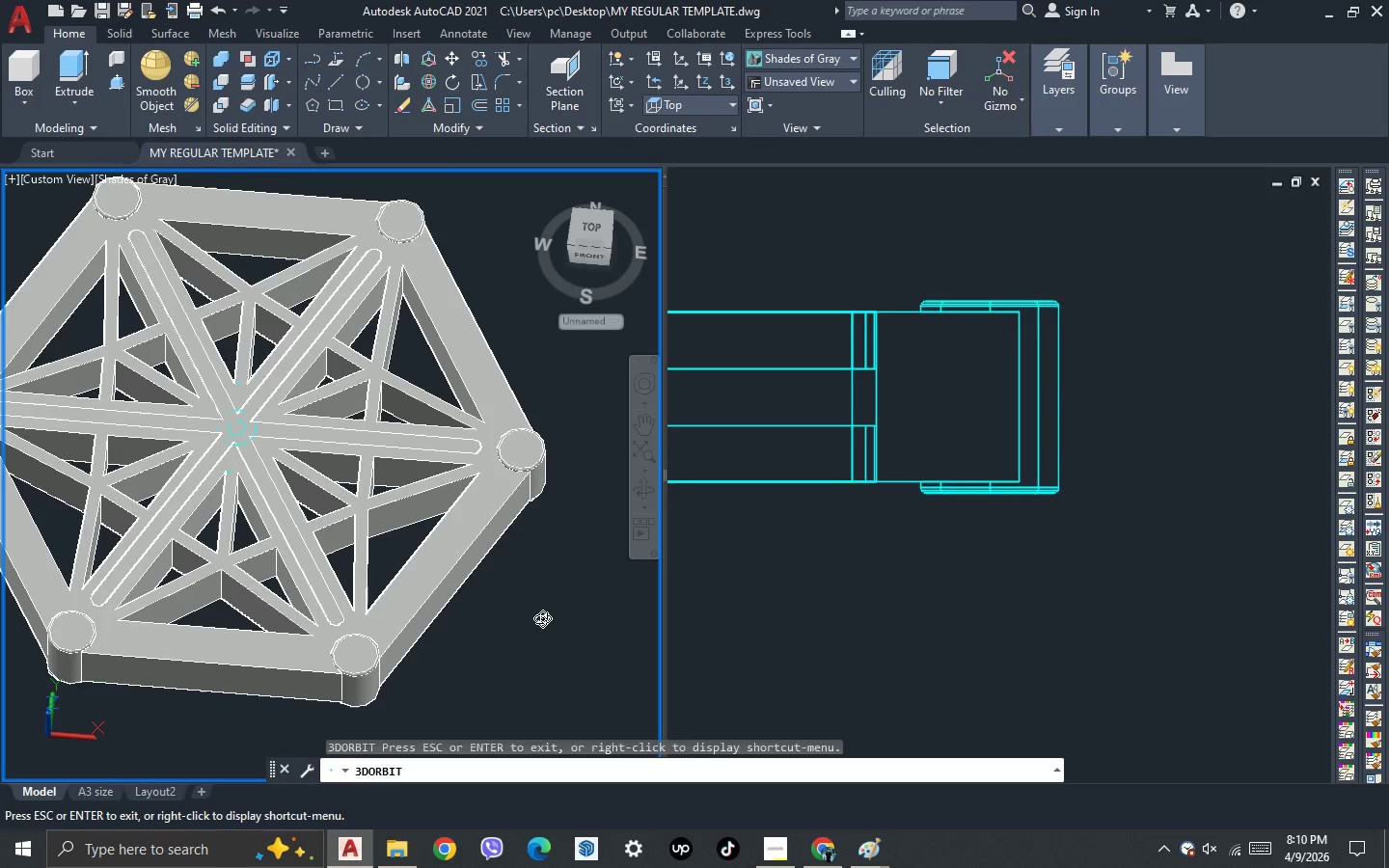 
left_click_drag(start_coordinate=[542, 618], to_coordinate=[524, 272])
 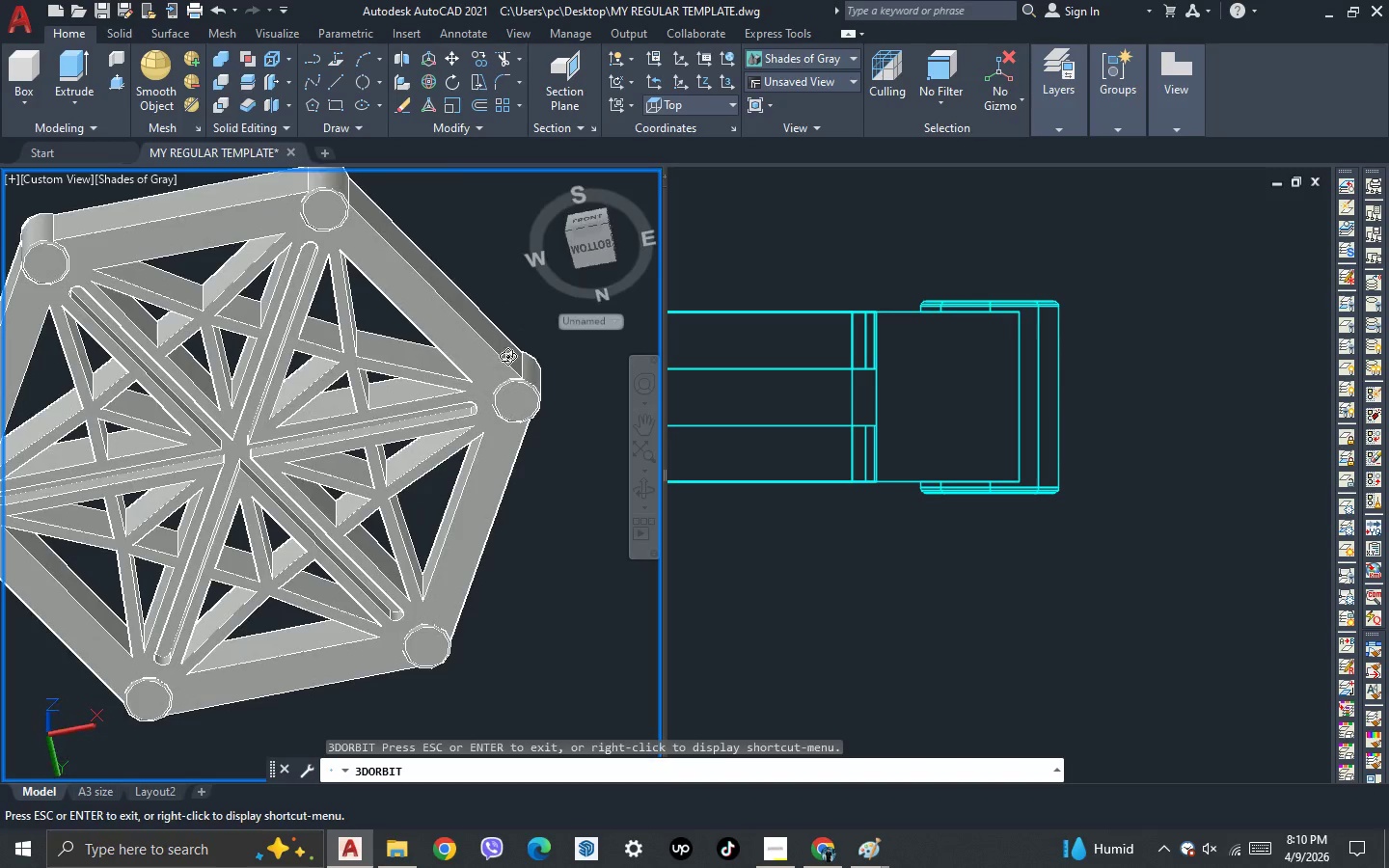 
key(Escape)
 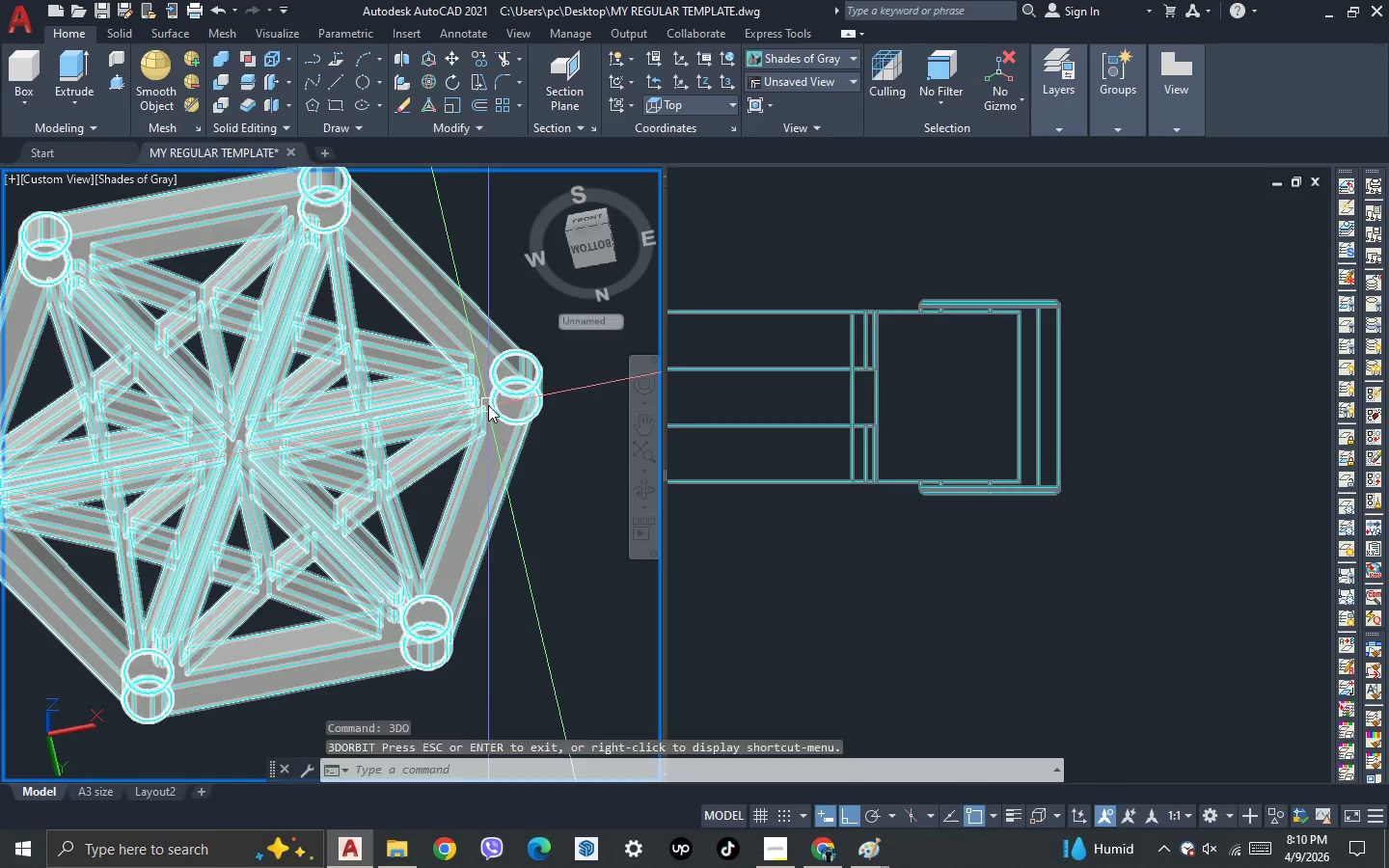 
scroll: coordinate [469, 431], scroll_direction: up, amount: 6.0
 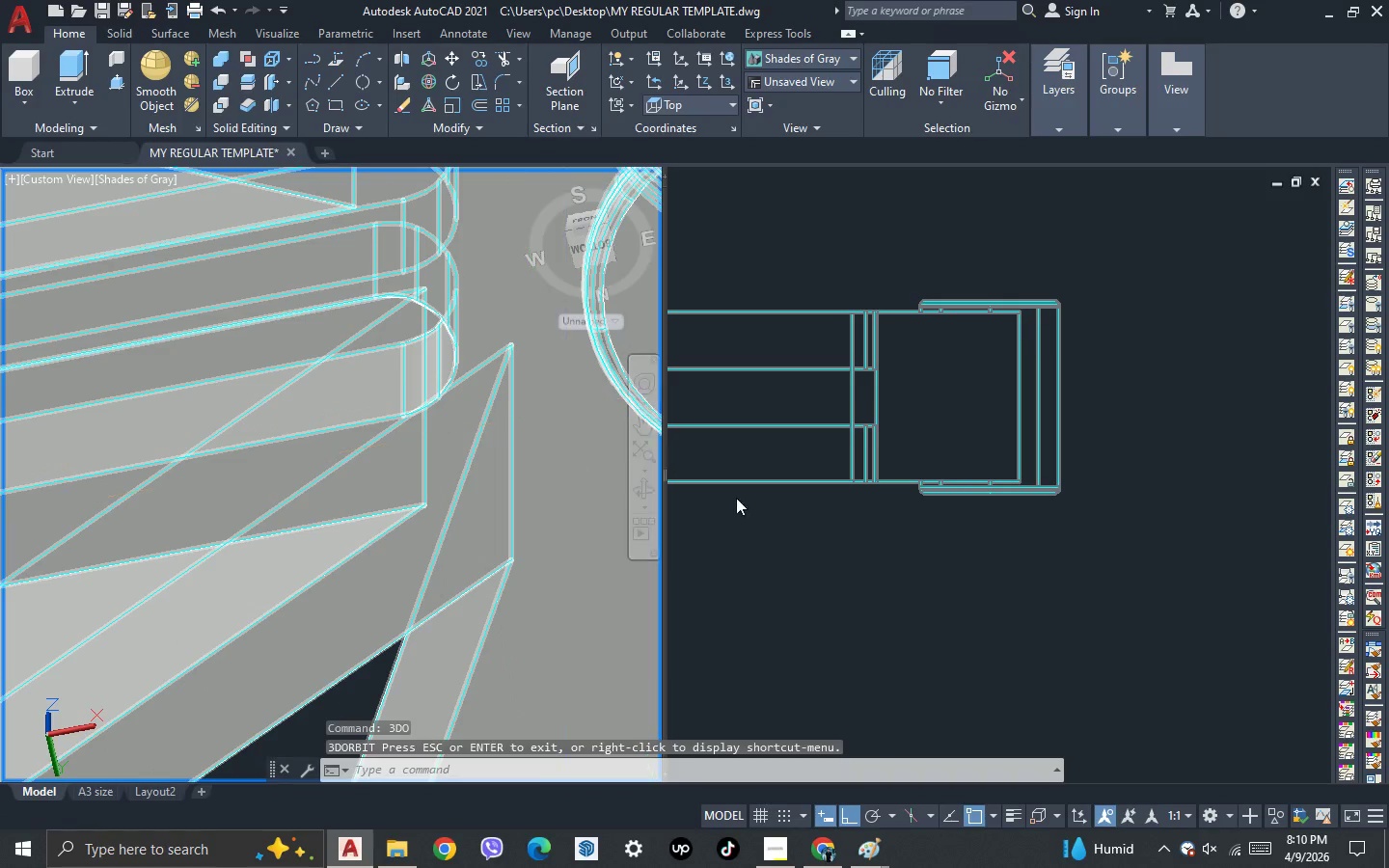 
left_click([819, 554])
 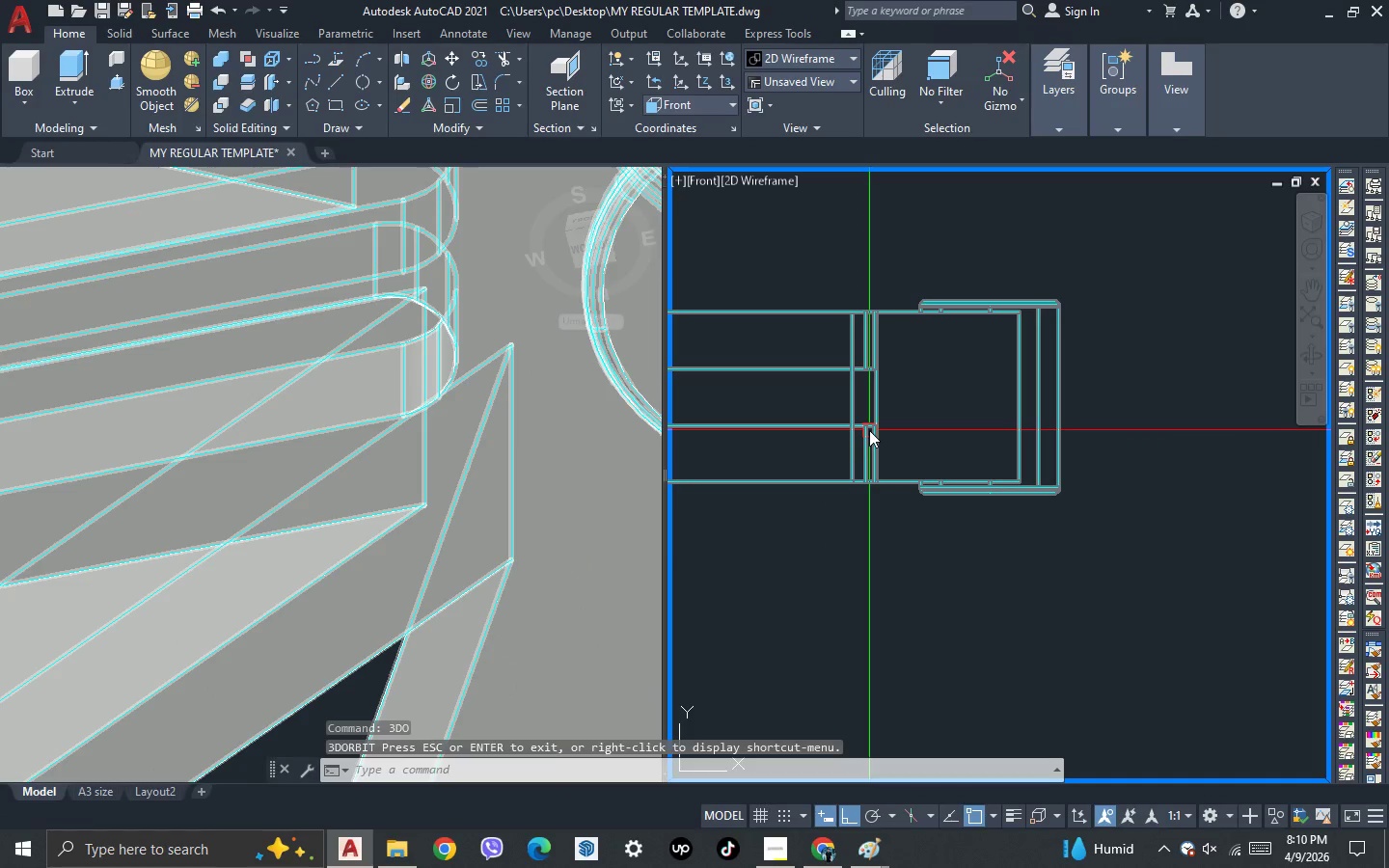 
left_click([869, 430])
 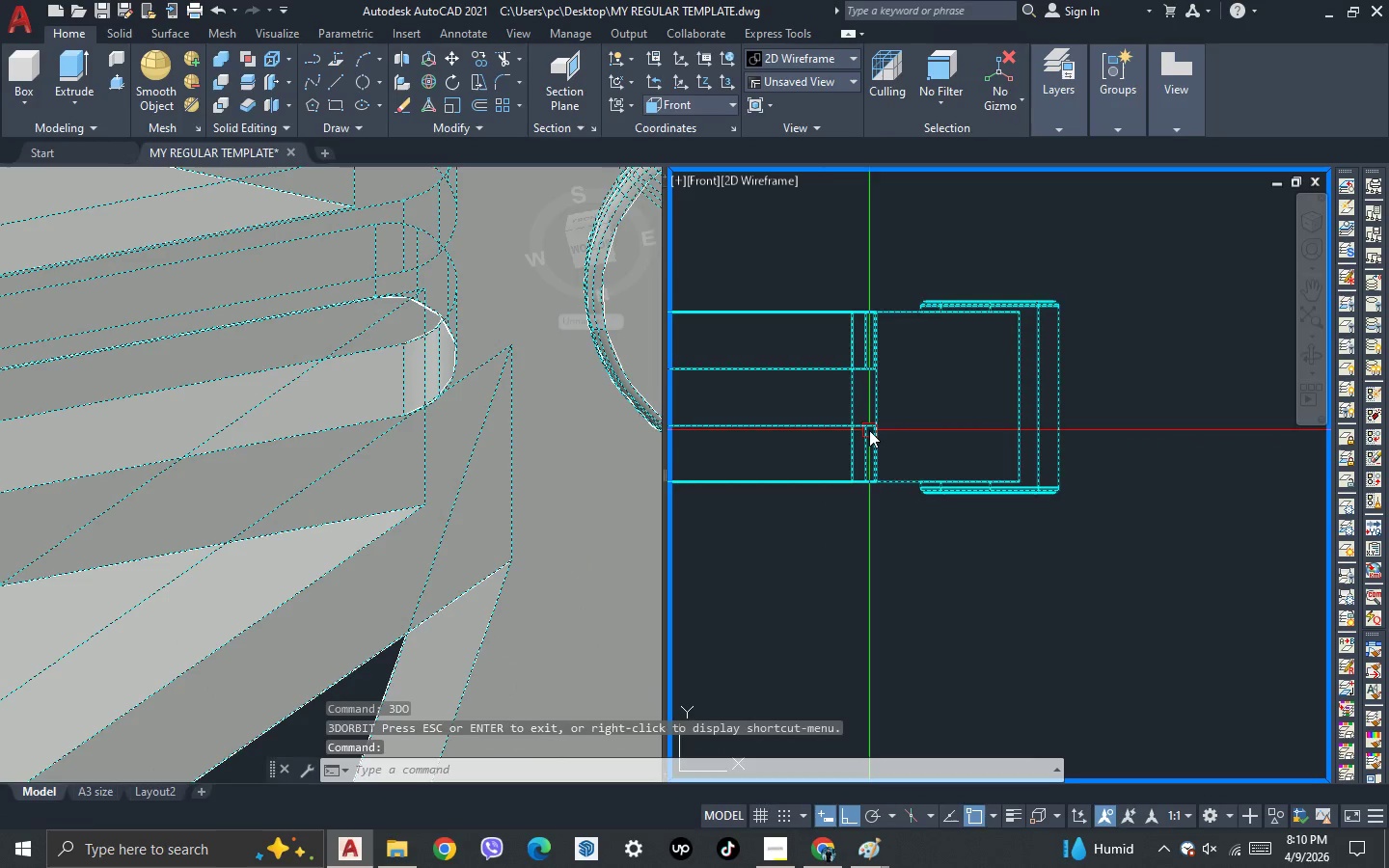 
scroll: coordinate [869, 430], scroll_direction: up, amount: 2.0
 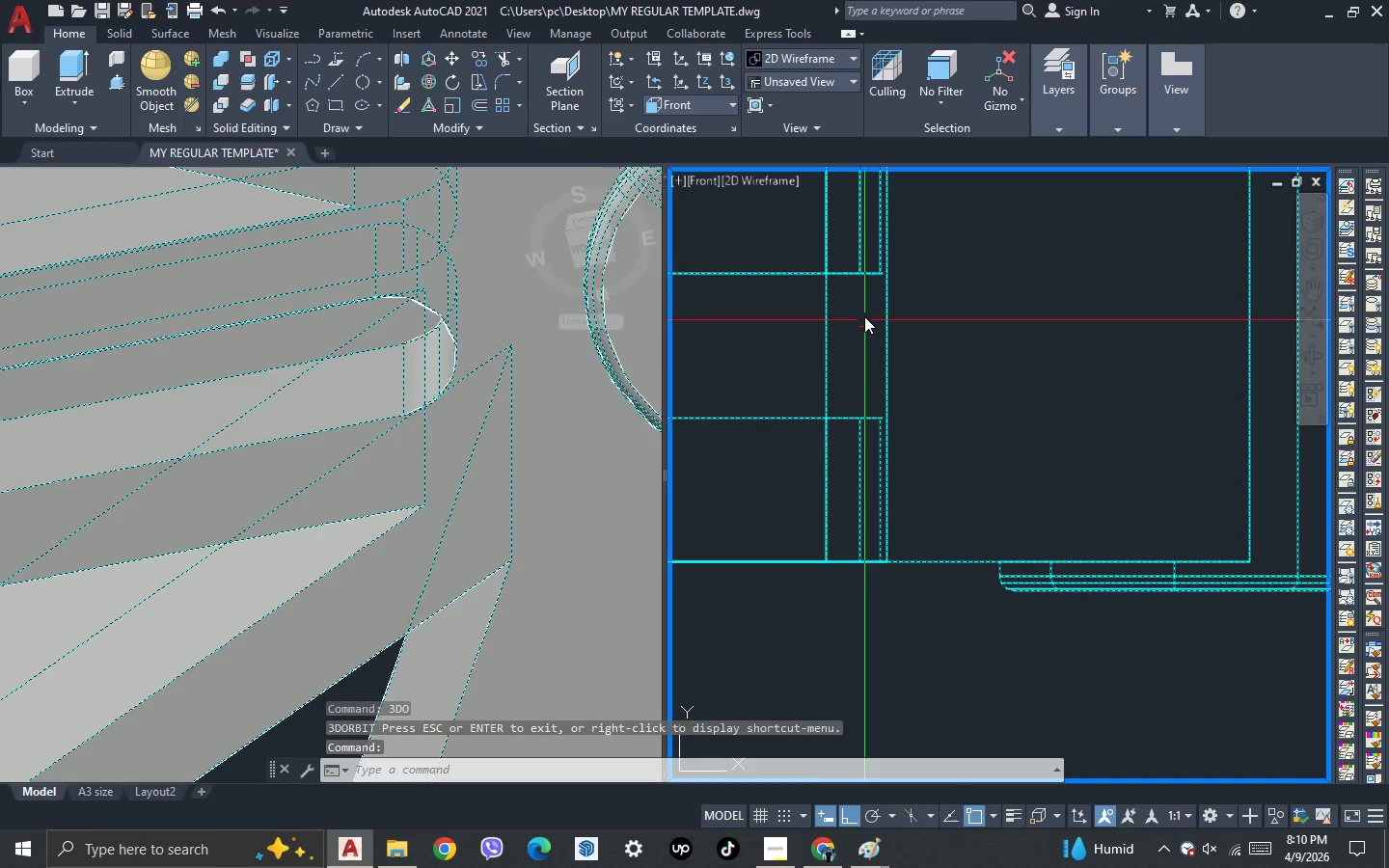 
key(Escape)
 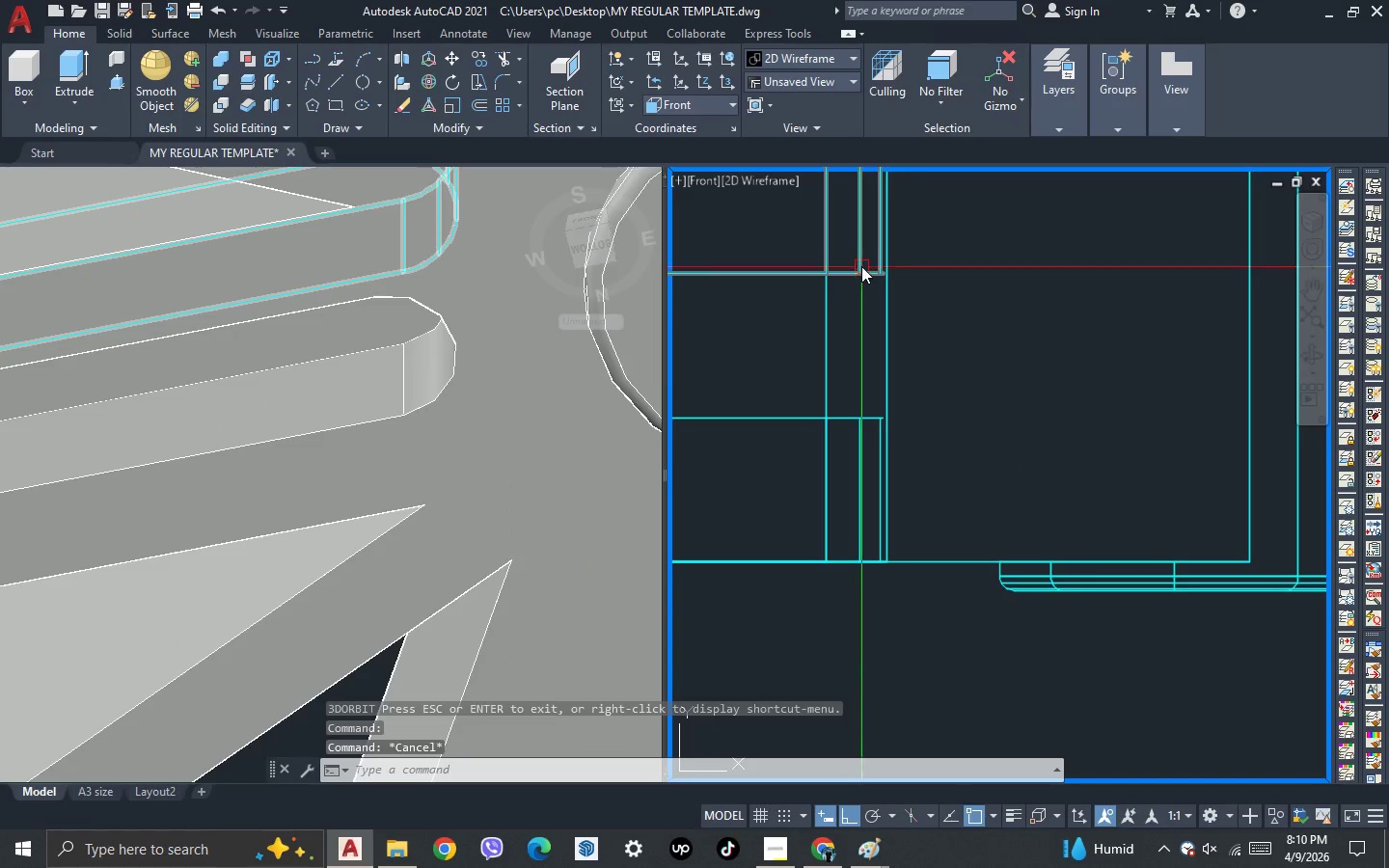 
left_click([861, 266])
 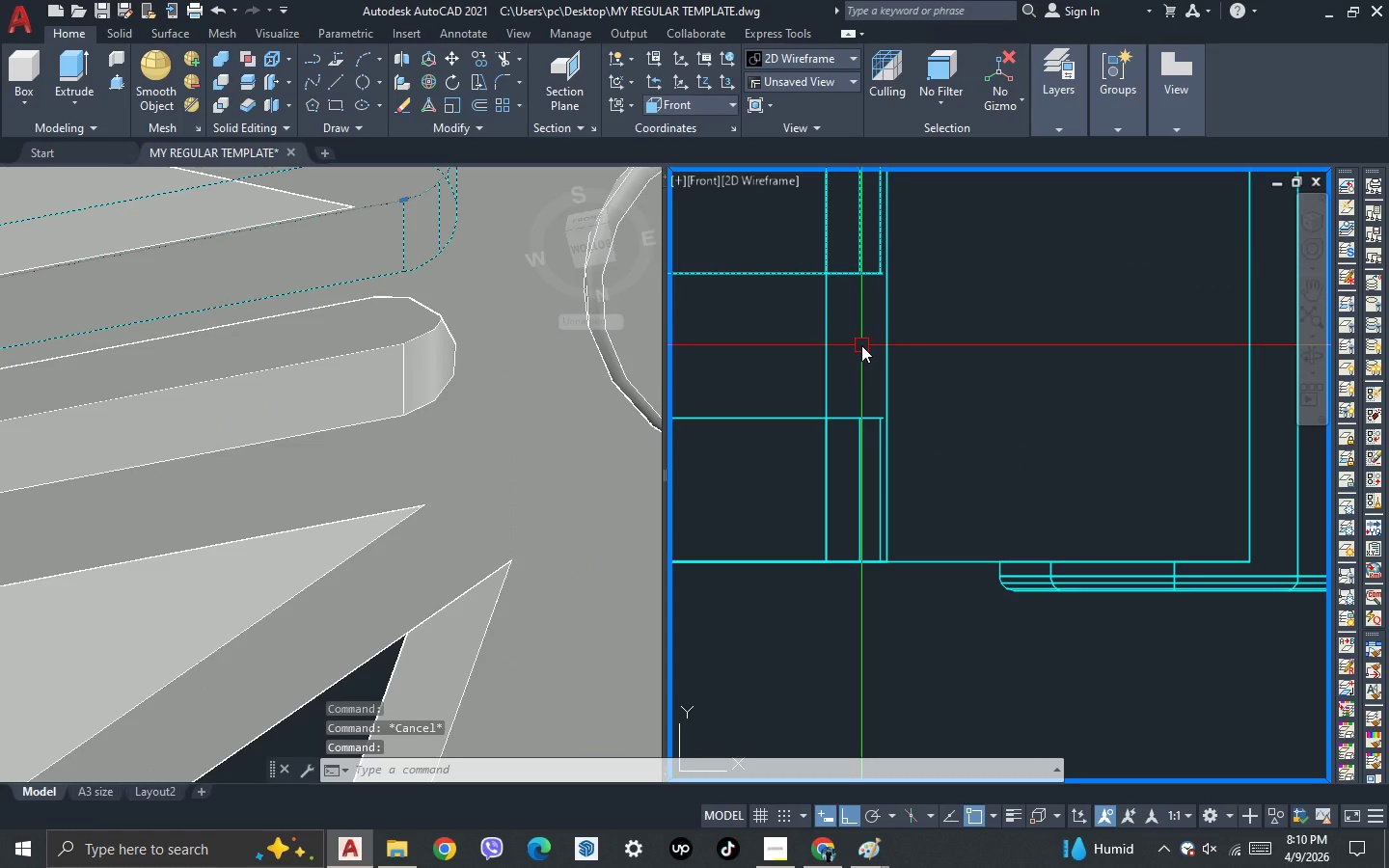 
type(mi )
 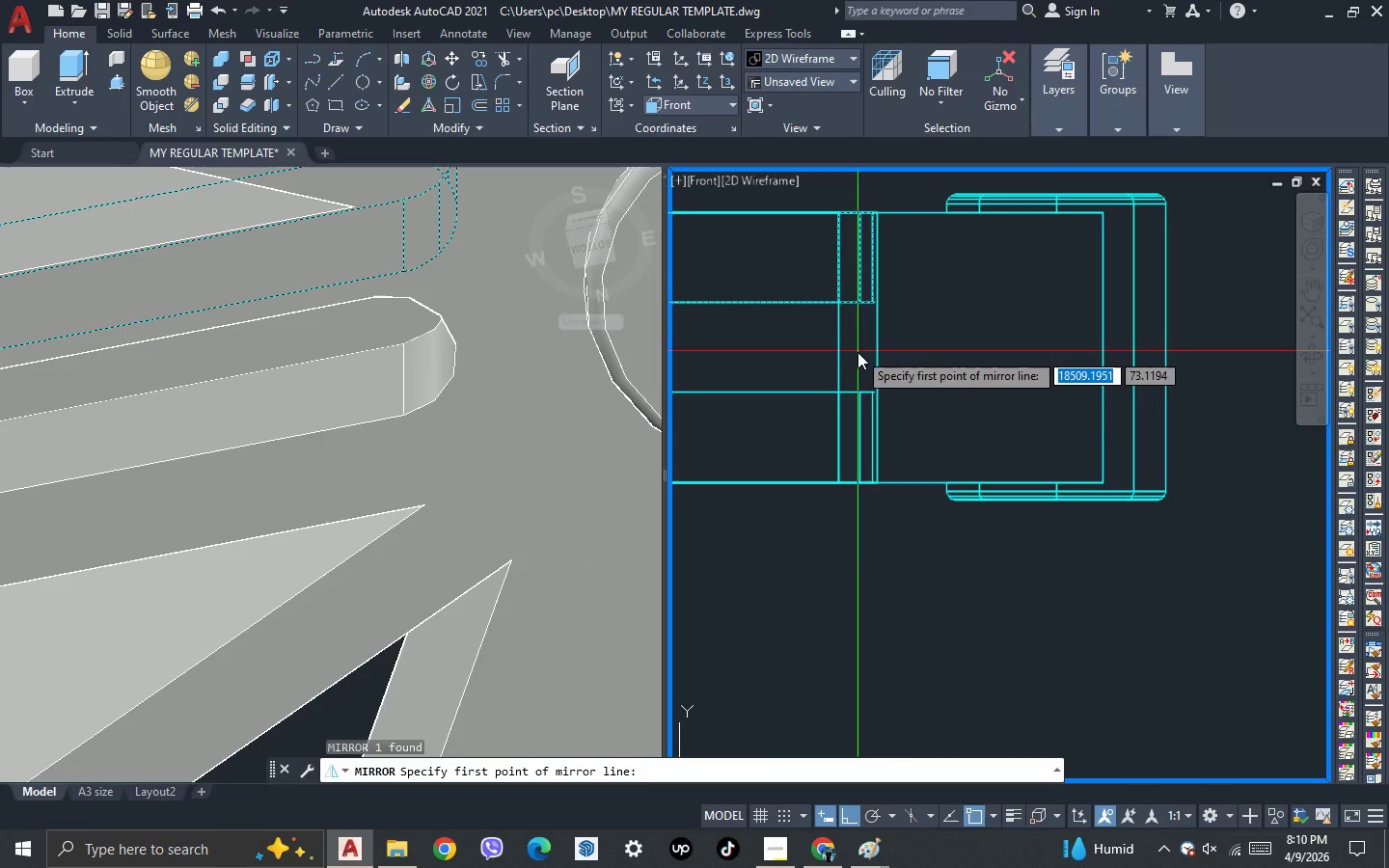 
scroll: coordinate [858, 349], scroll_direction: down, amount: 1.0
 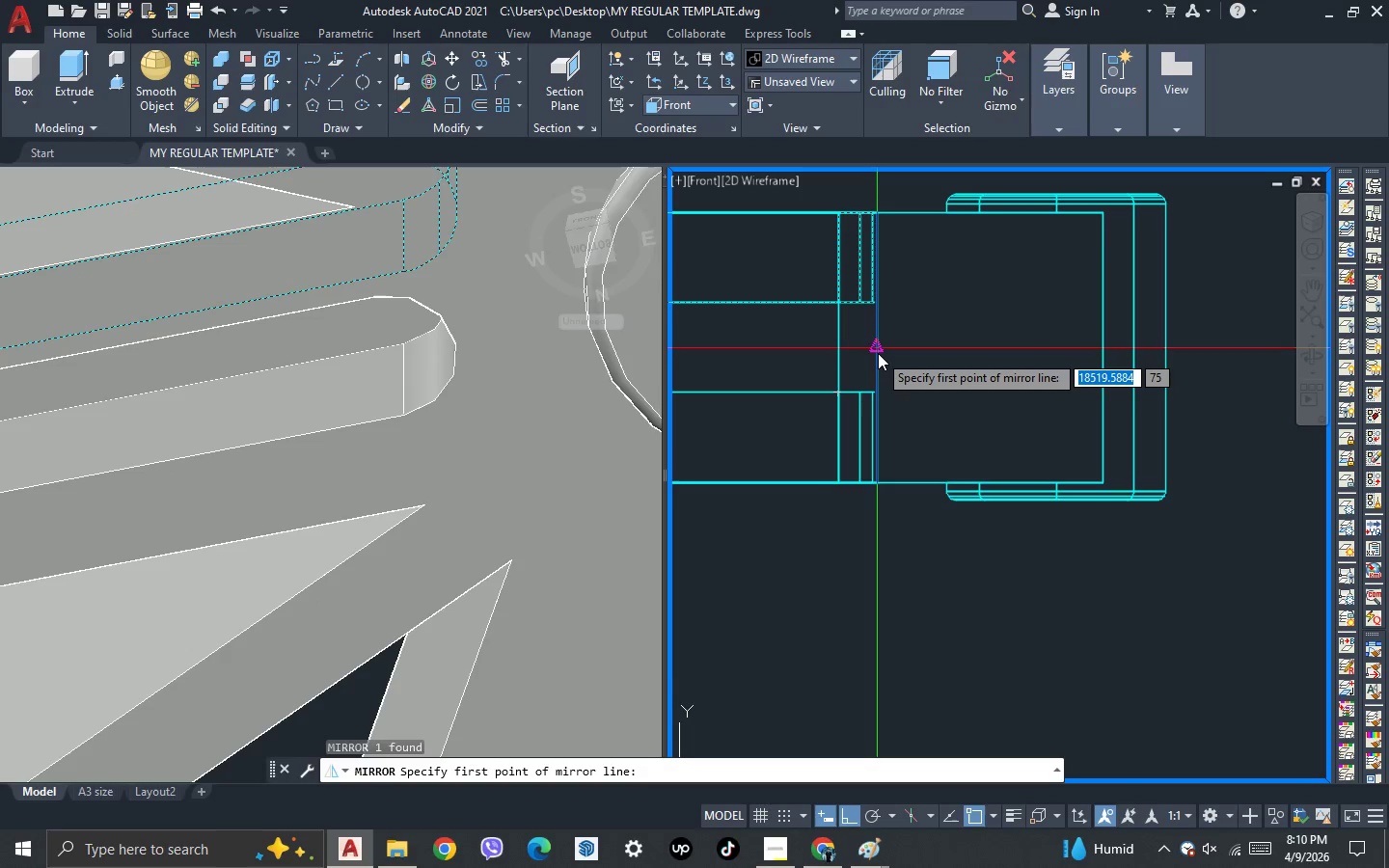 
left_click([878, 351])
 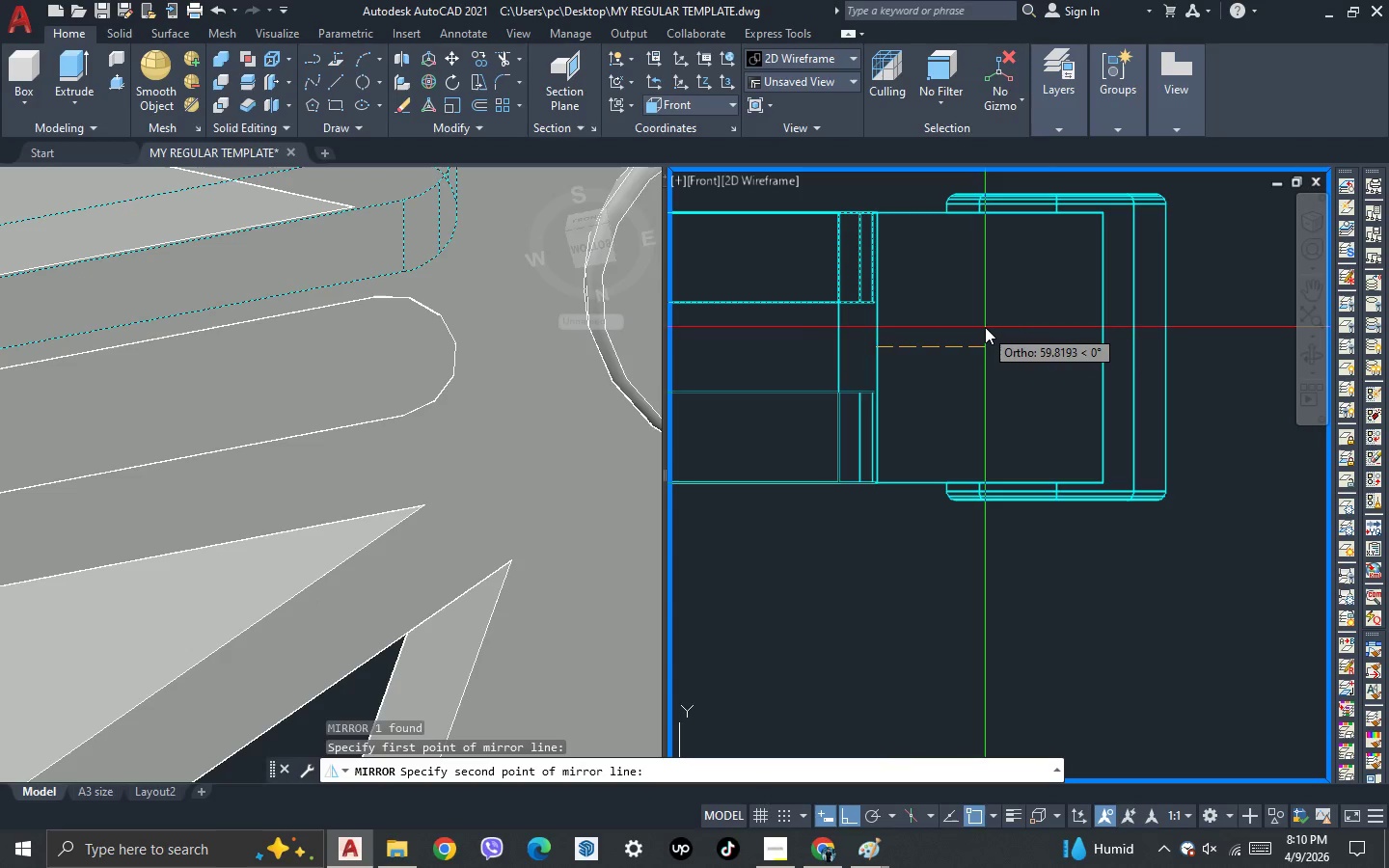 
left_click([985, 327])
 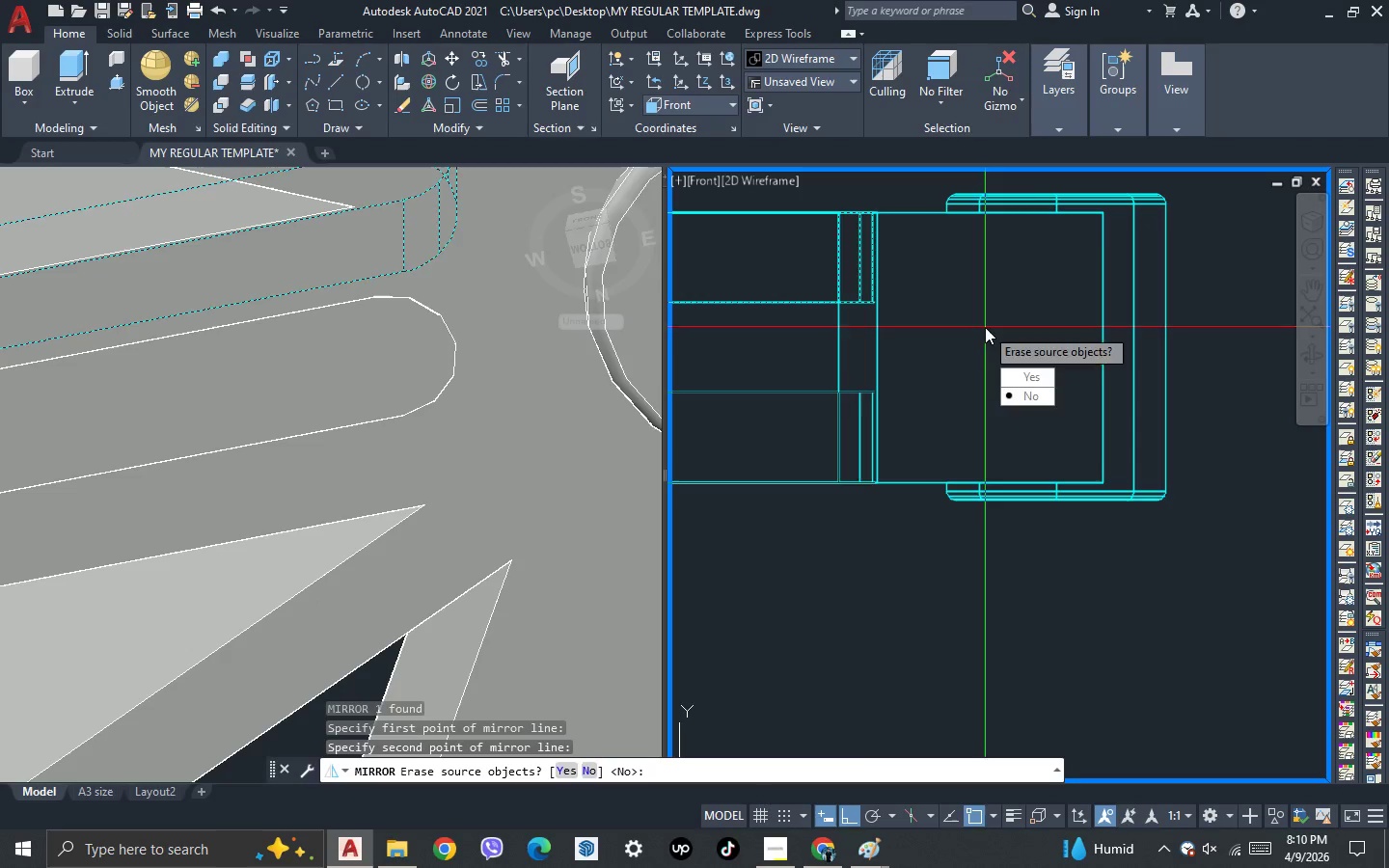 
key(Space)
 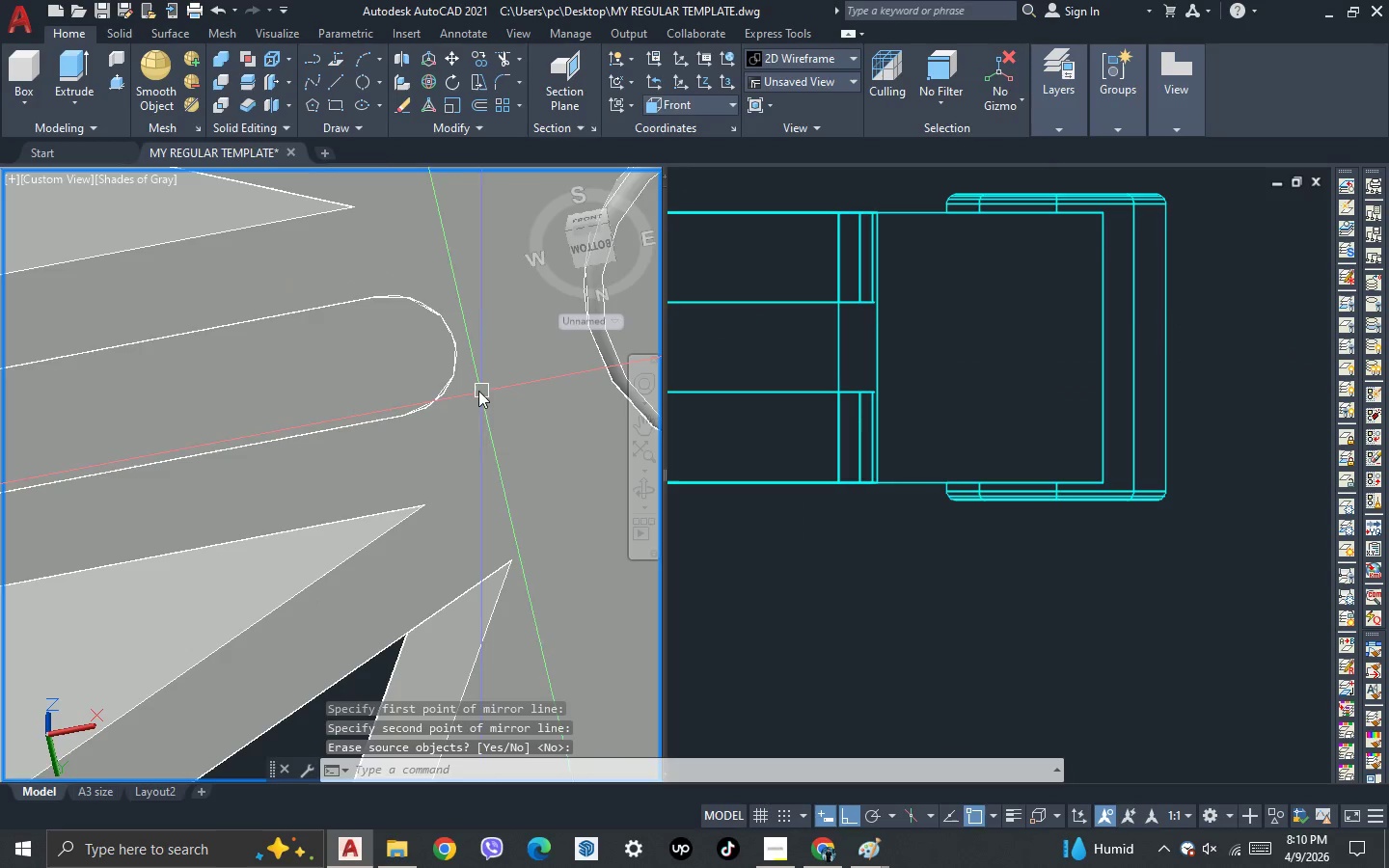 
scroll: coordinate [474, 428], scroll_direction: down, amount: 5.0
 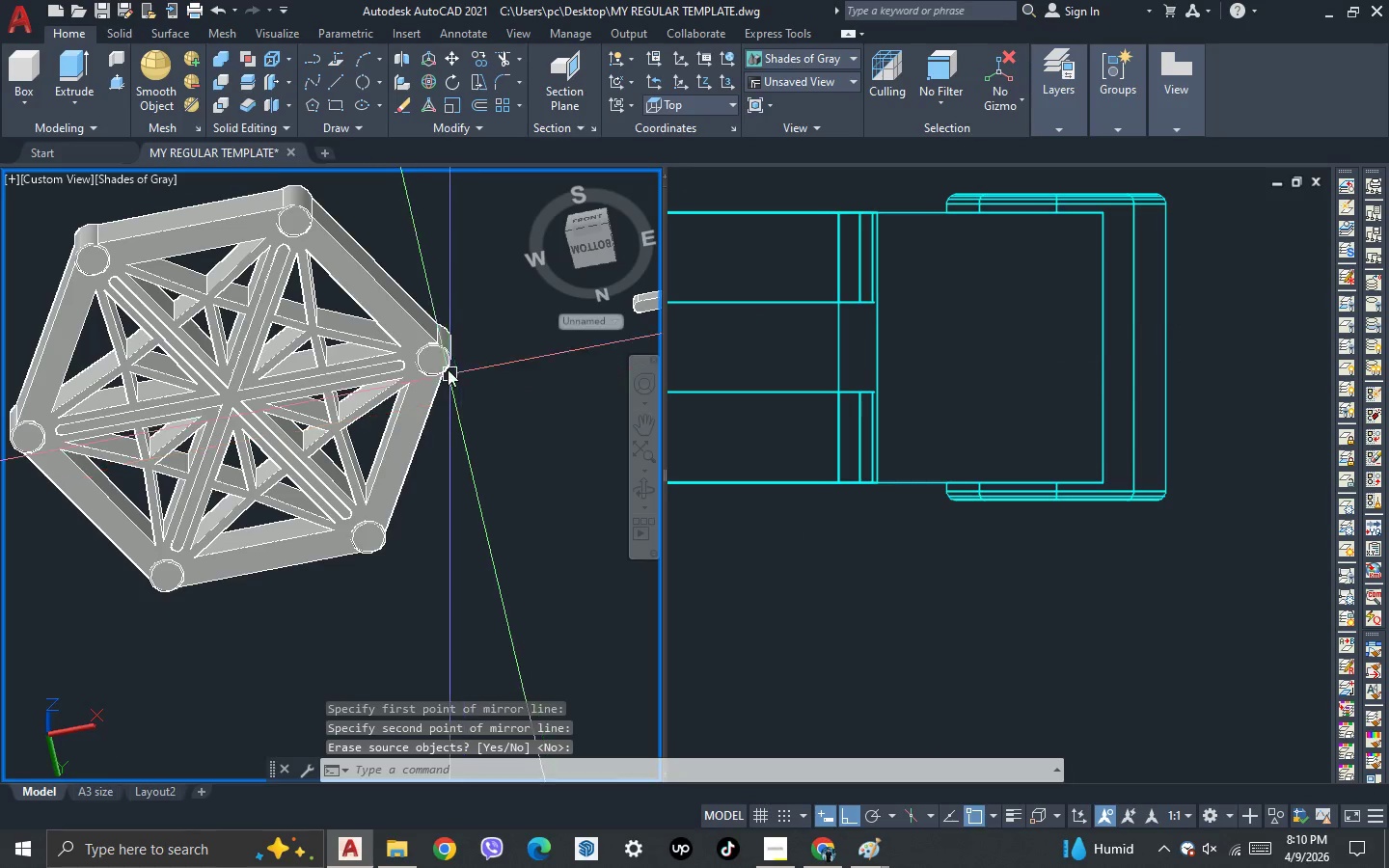 
scroll: coordinate [362, 359], scroll_direction: up, amount: 3.0
 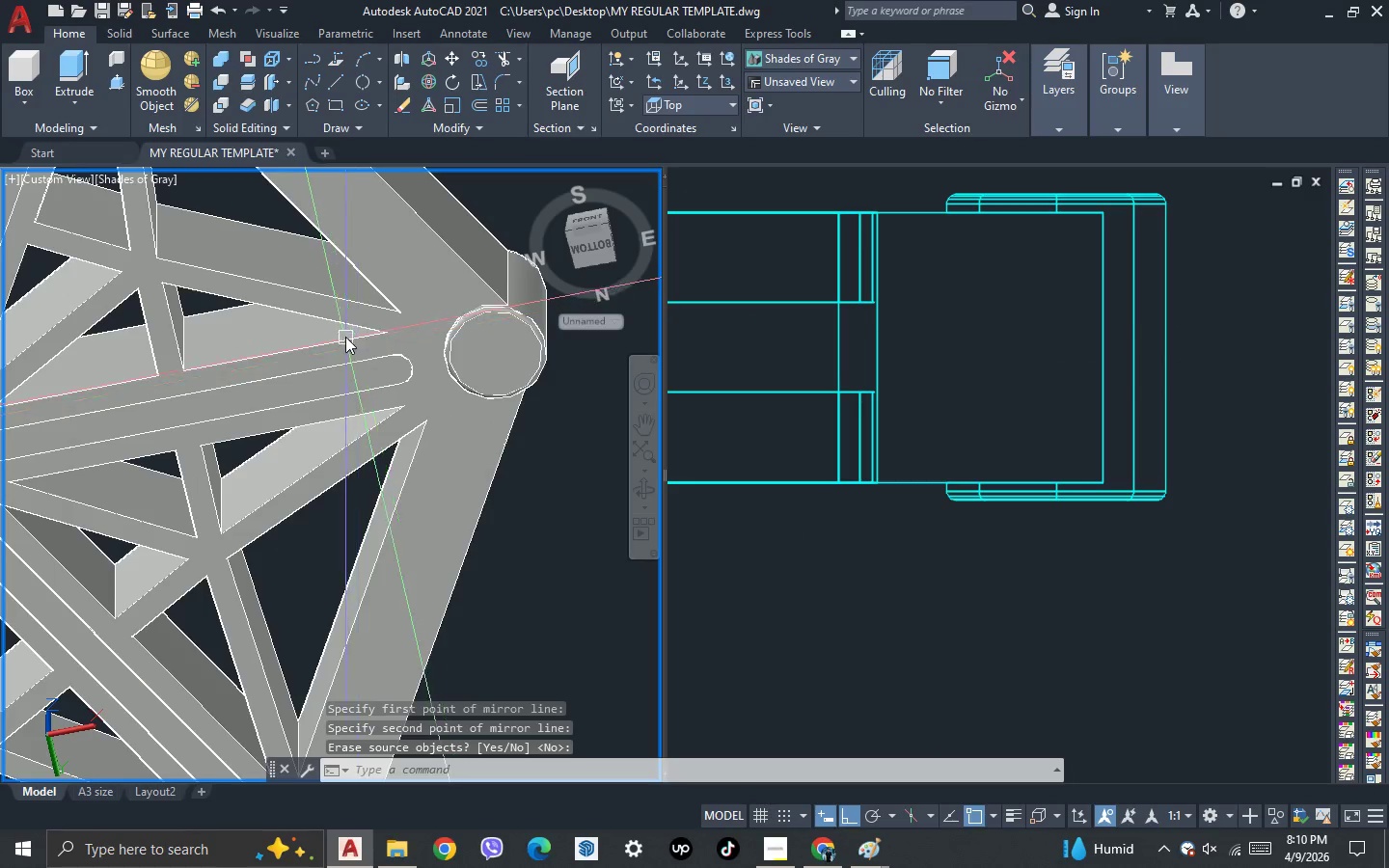 
key(Control+Z)
 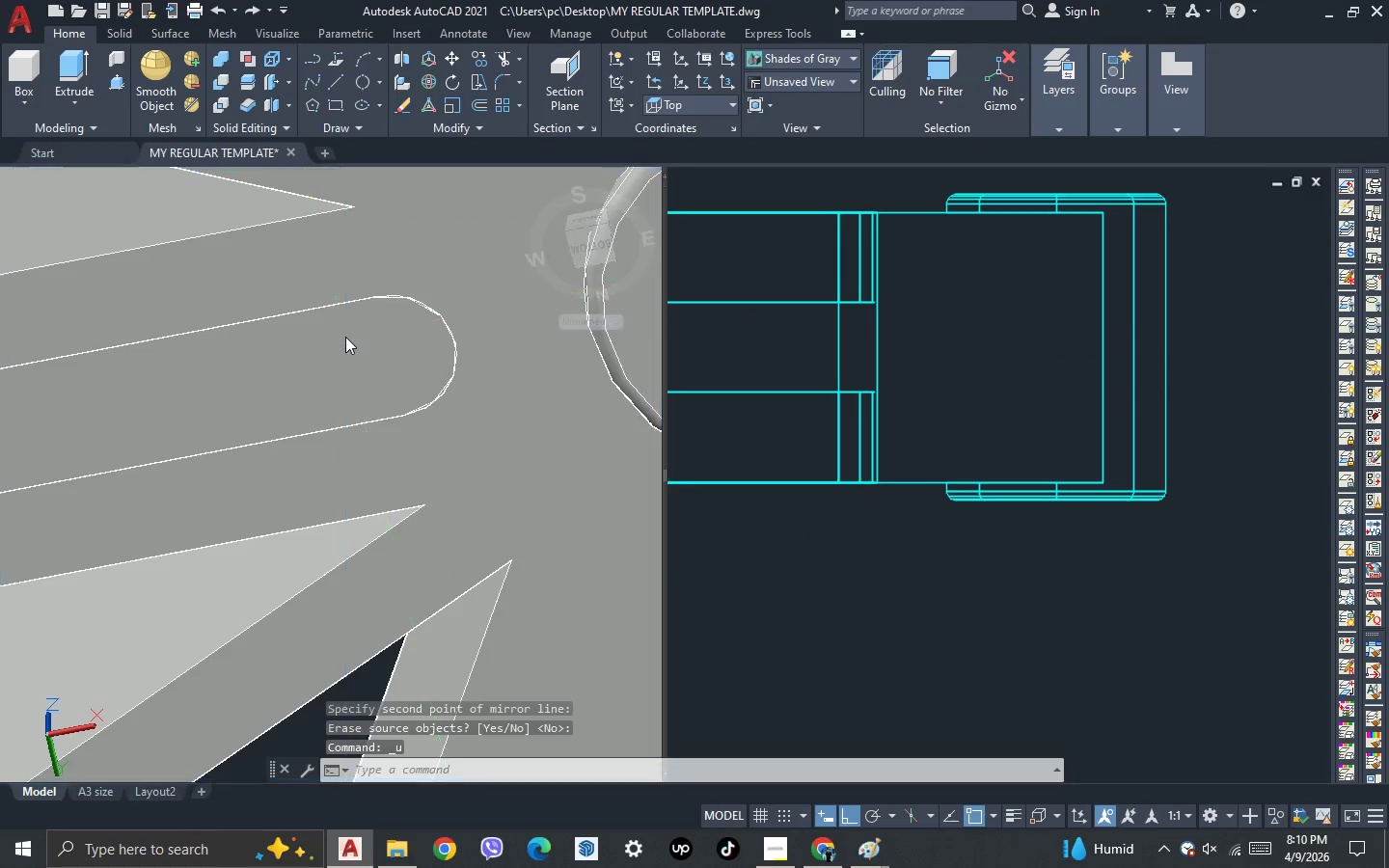 
key(Control+Z)
 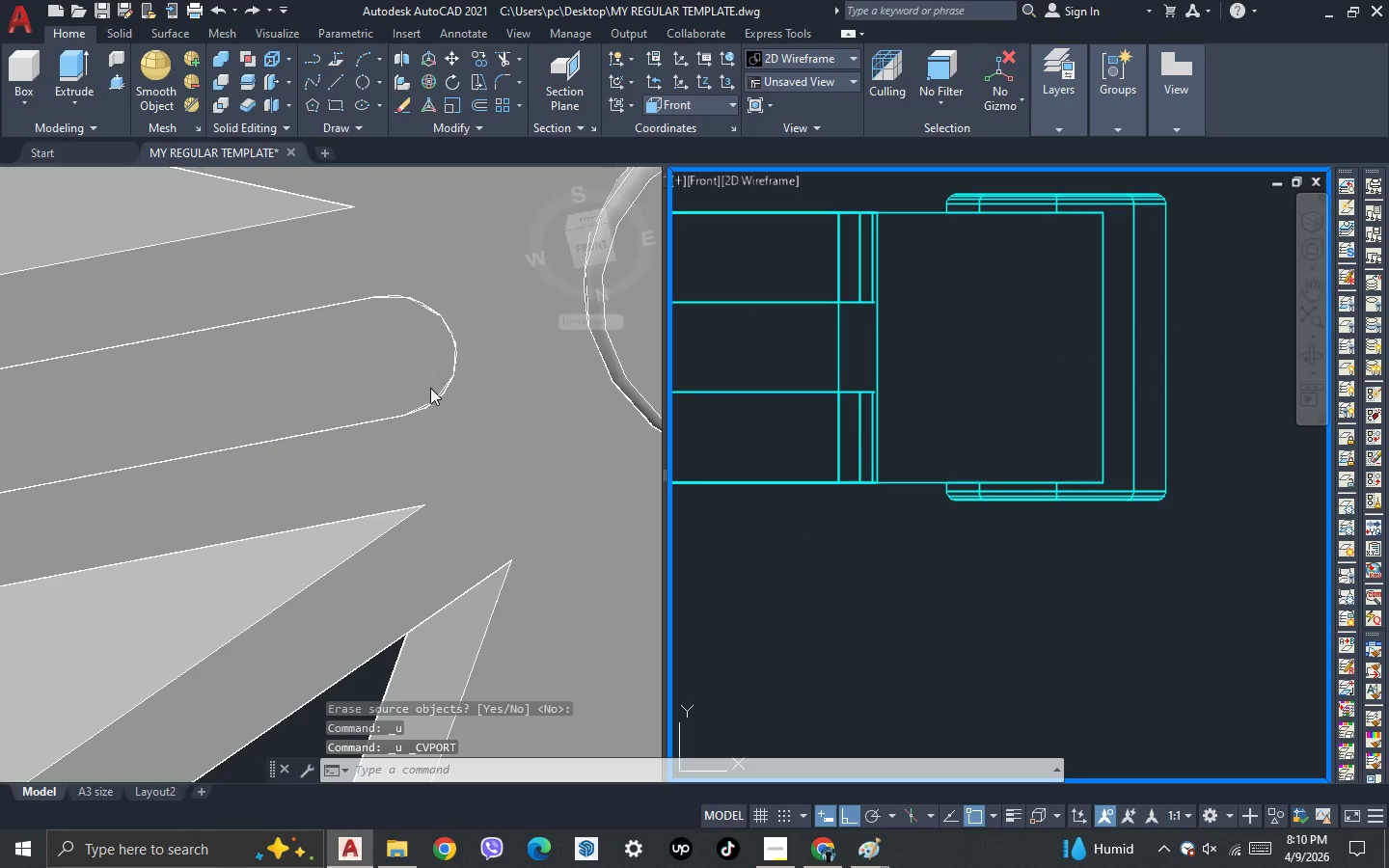 
key(Control+Z)
 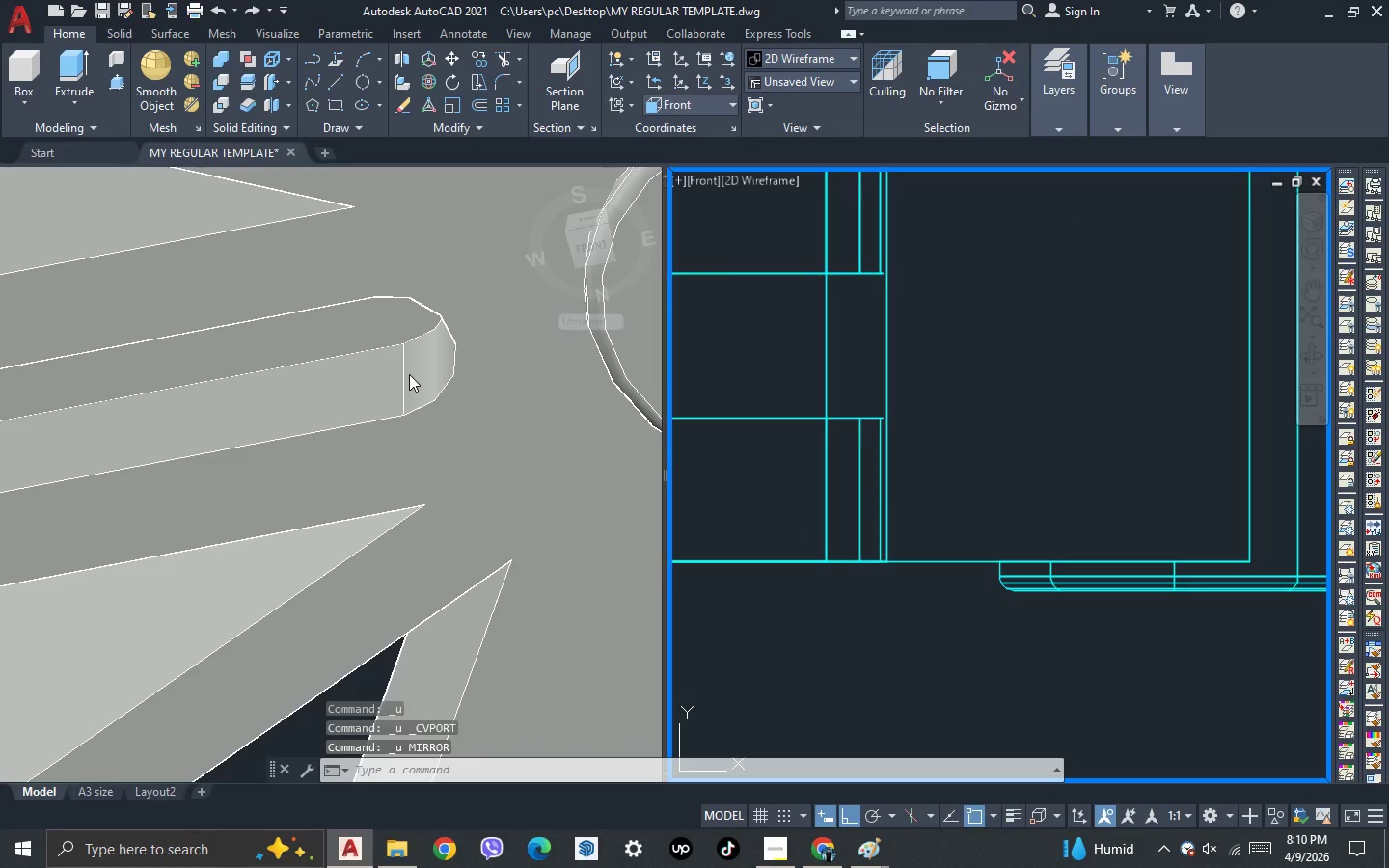 
scroll: coordinate [409, 374], scroll_direction: down, amount: 1.0
 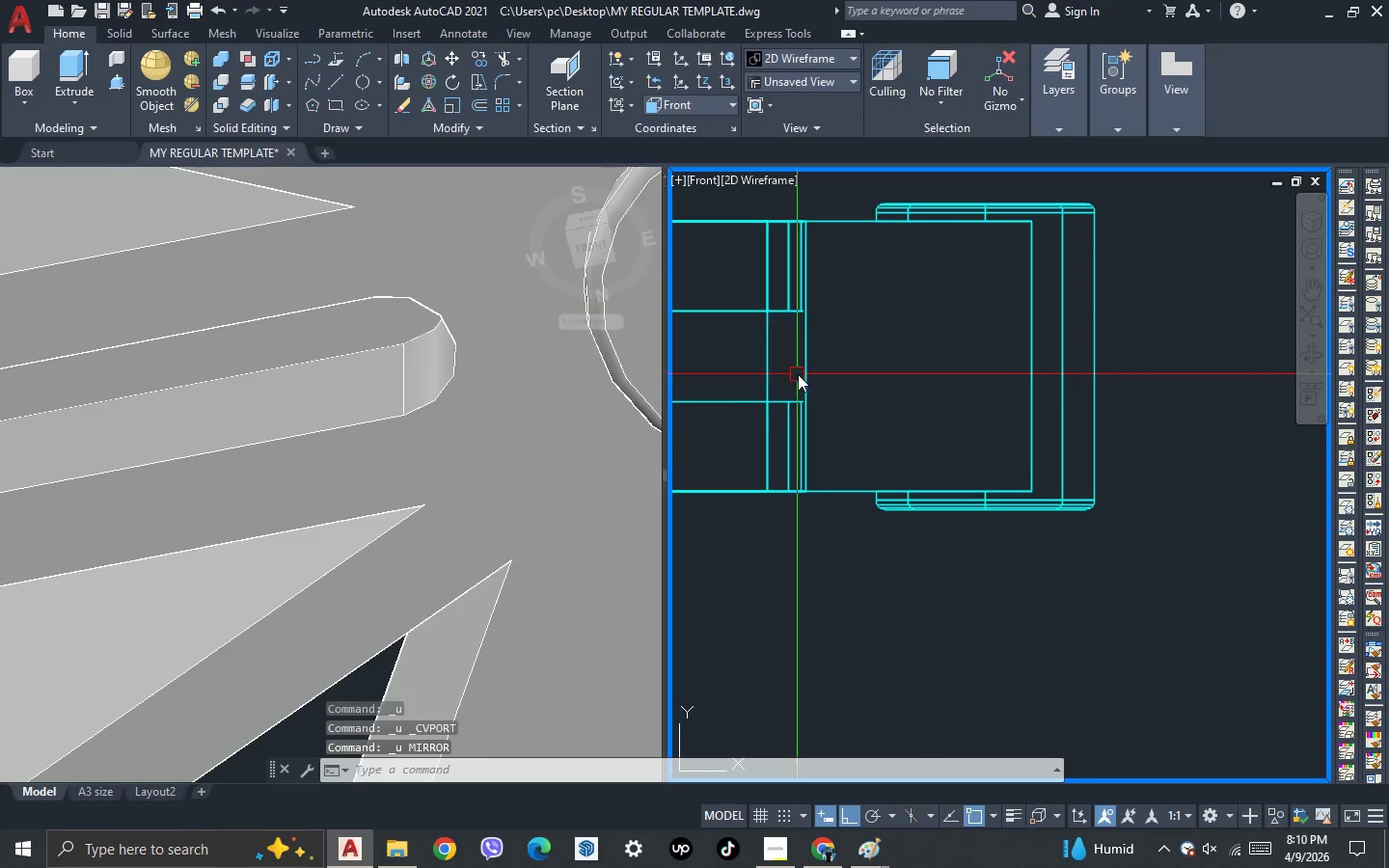 
left_click([798, 373])
 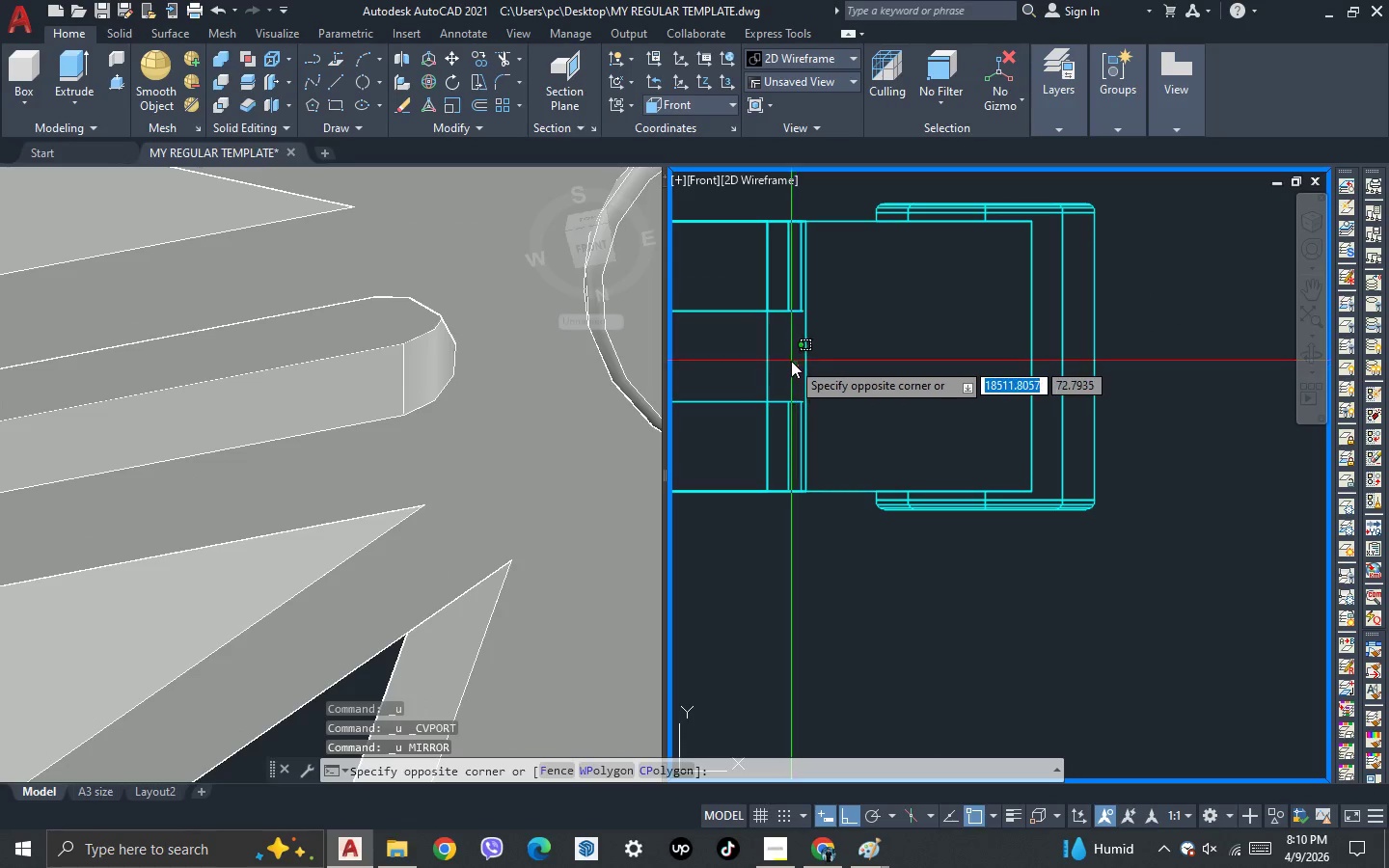 
left_click([791, 361])
 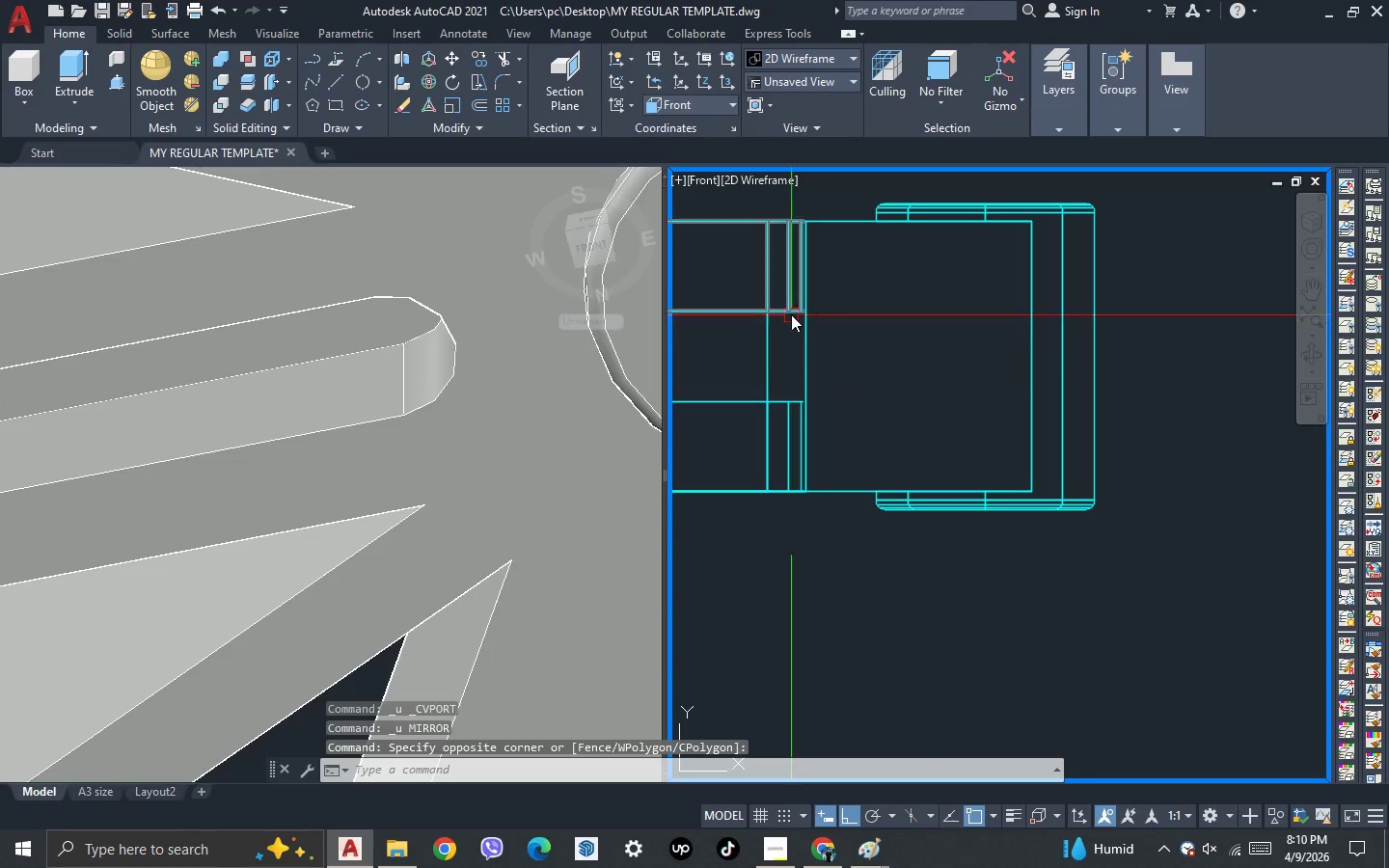 
left_click([791, 312])
 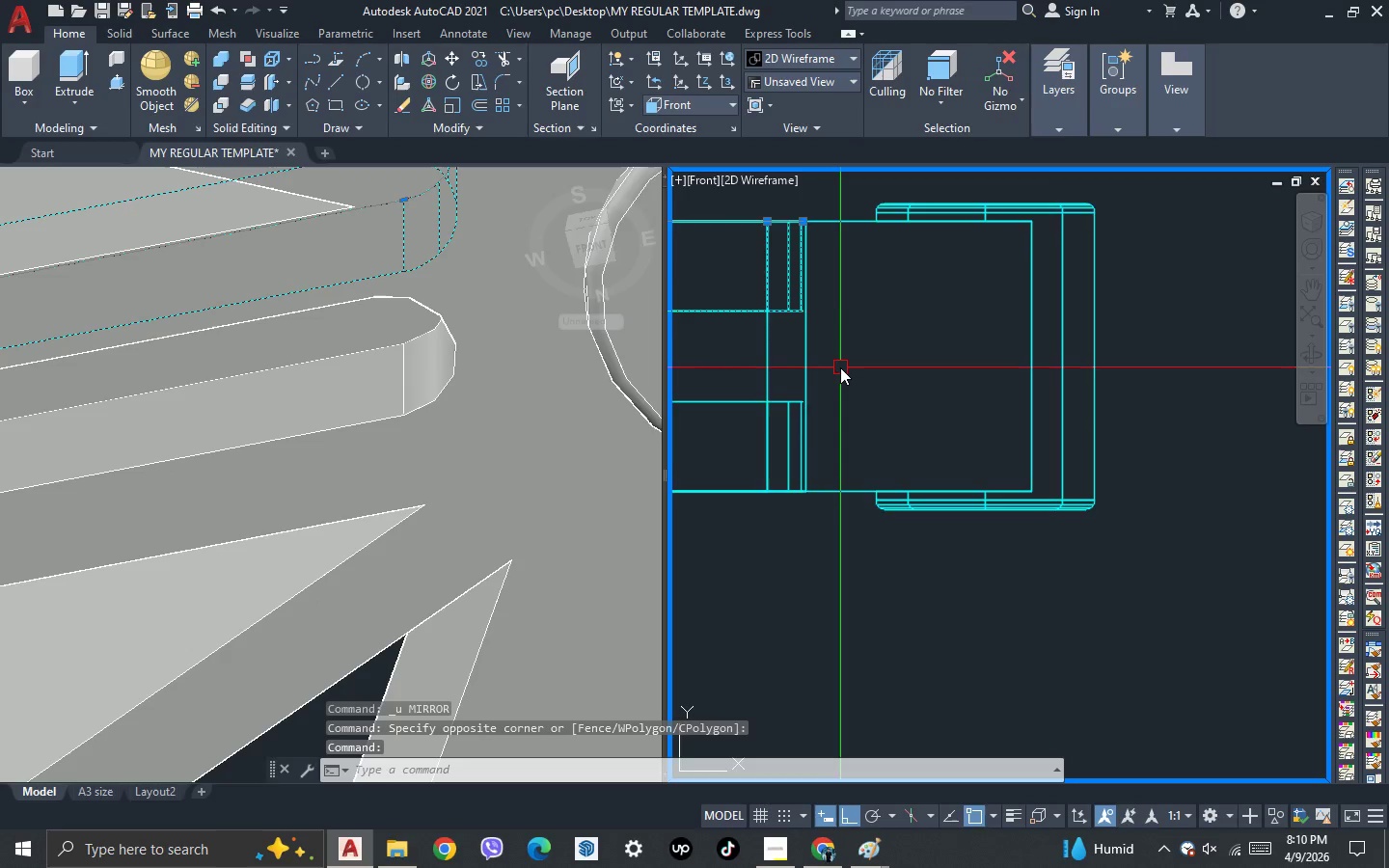 
scroll: coordinate [840, 367], scroll_direction: up, amount: 1.0
 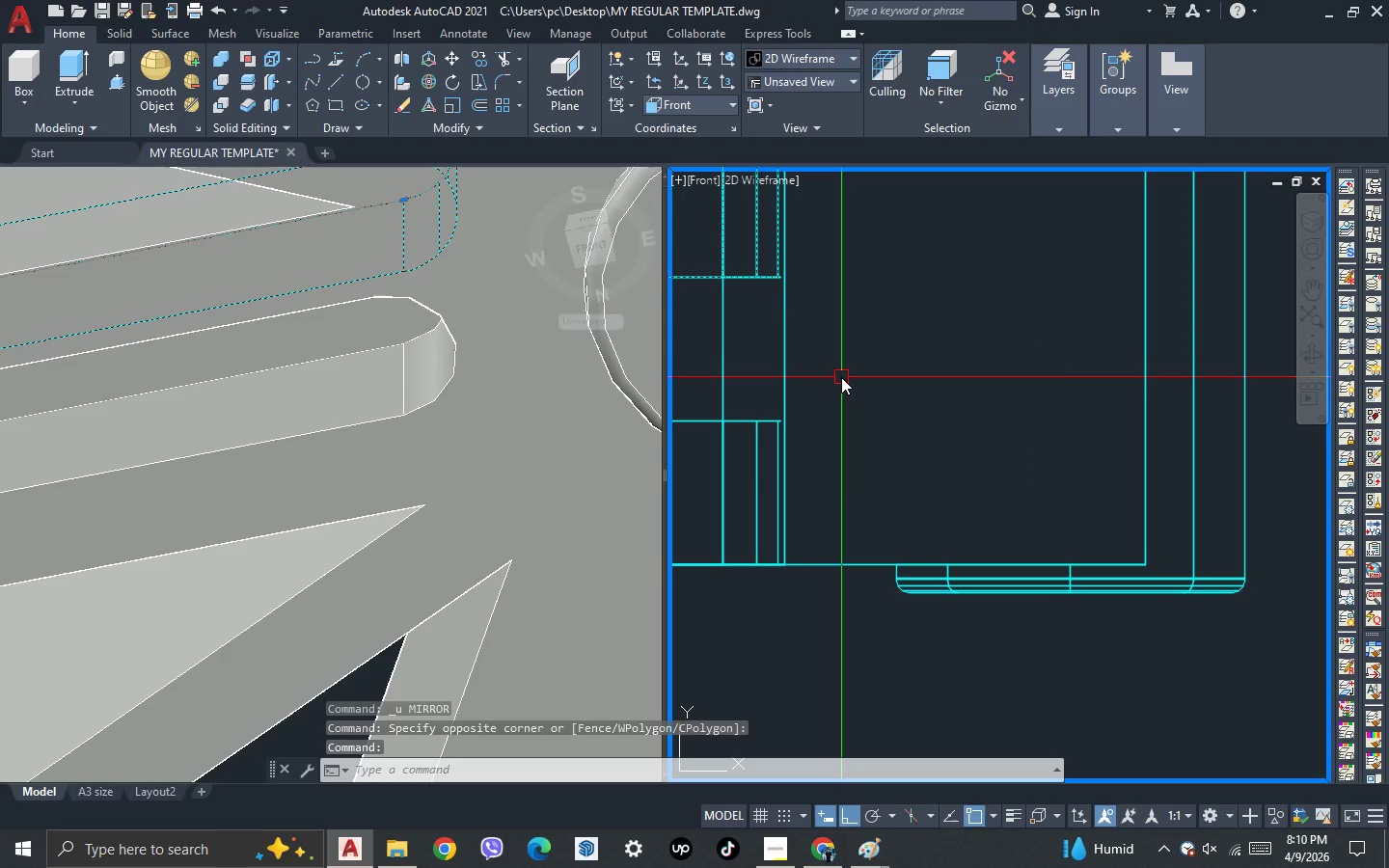 
type(mi )
 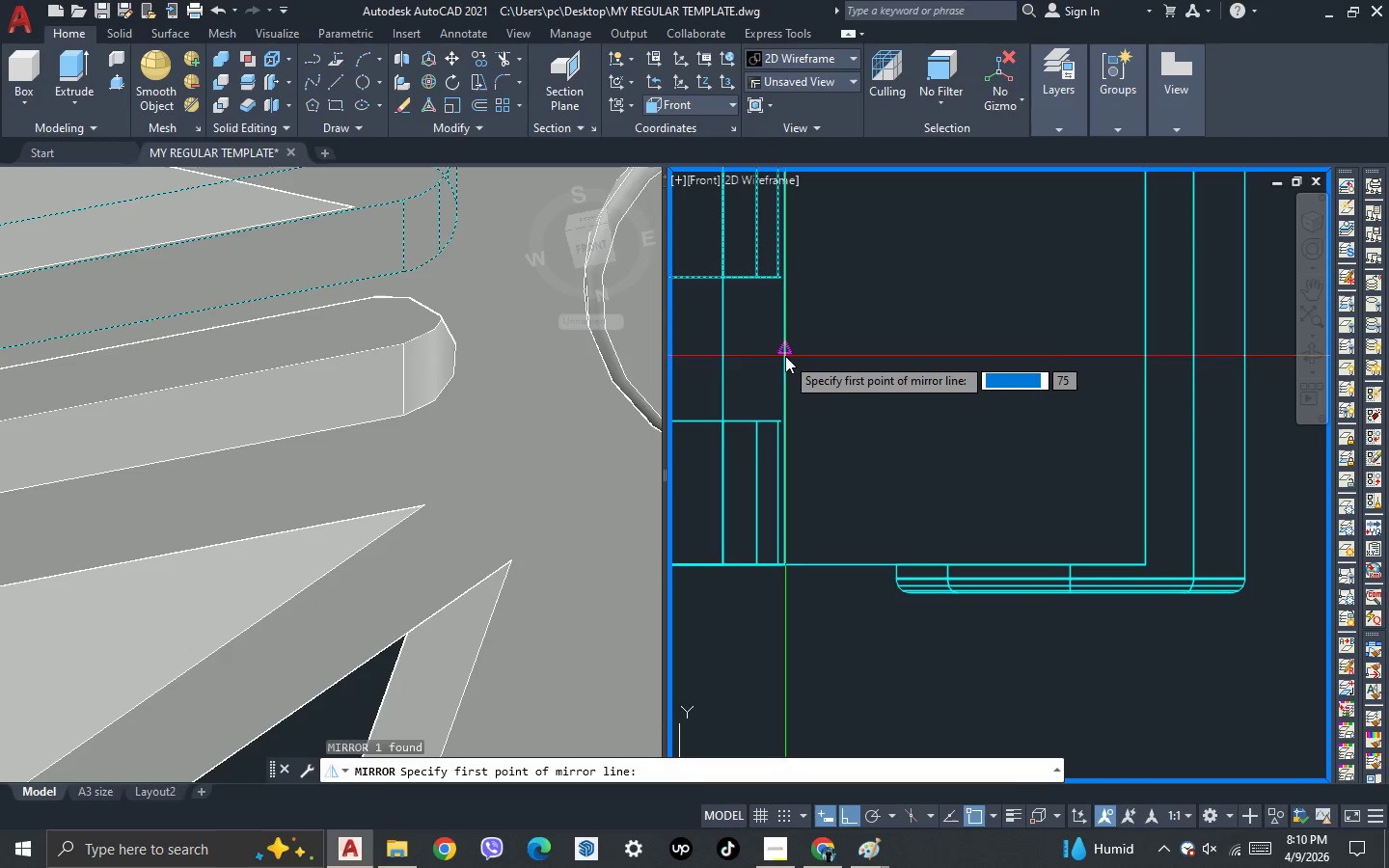 
left_click([785, 354])
 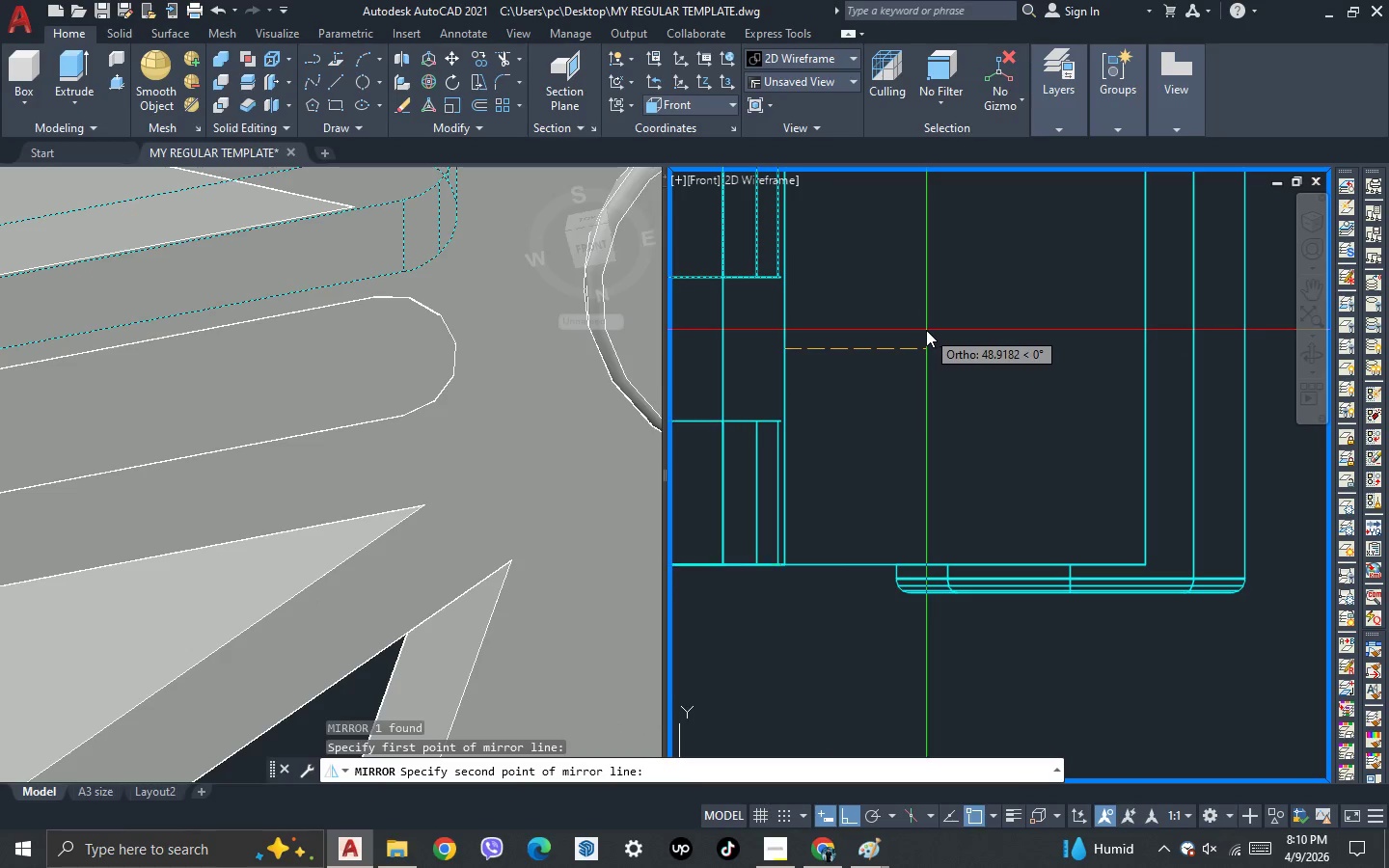 
left_click([926, 330])
 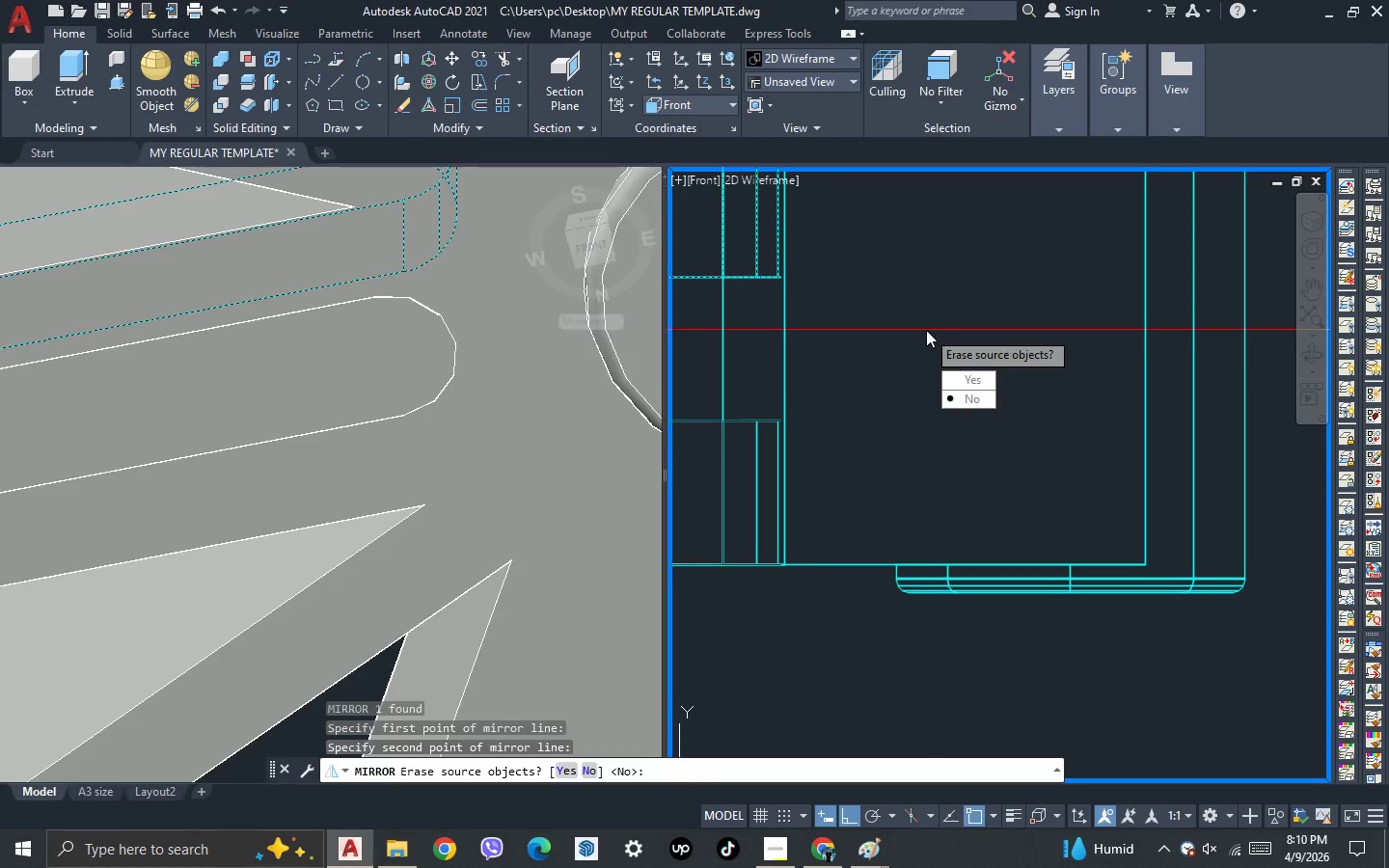 
key(Space)
 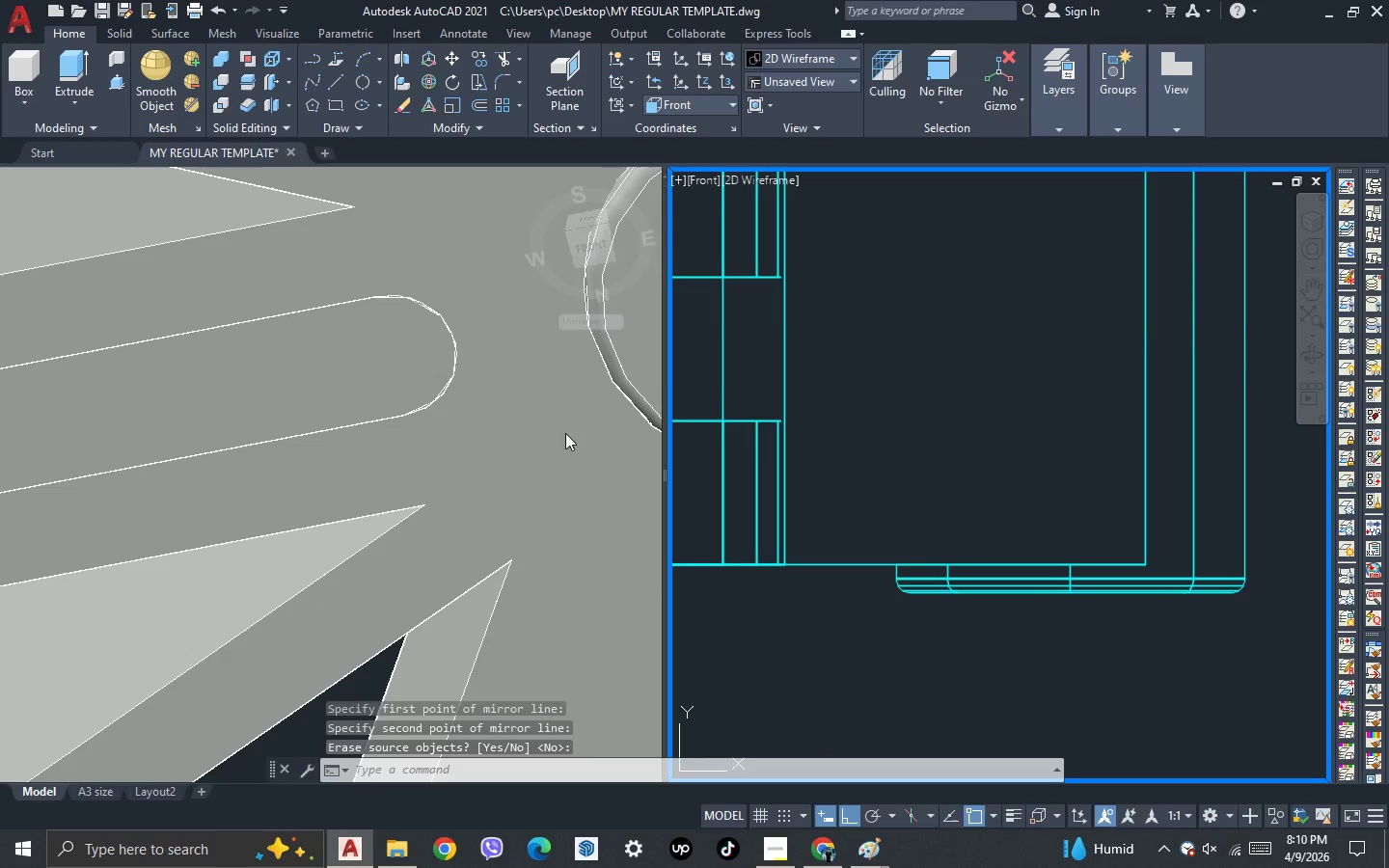 
left_click([529, 438])
 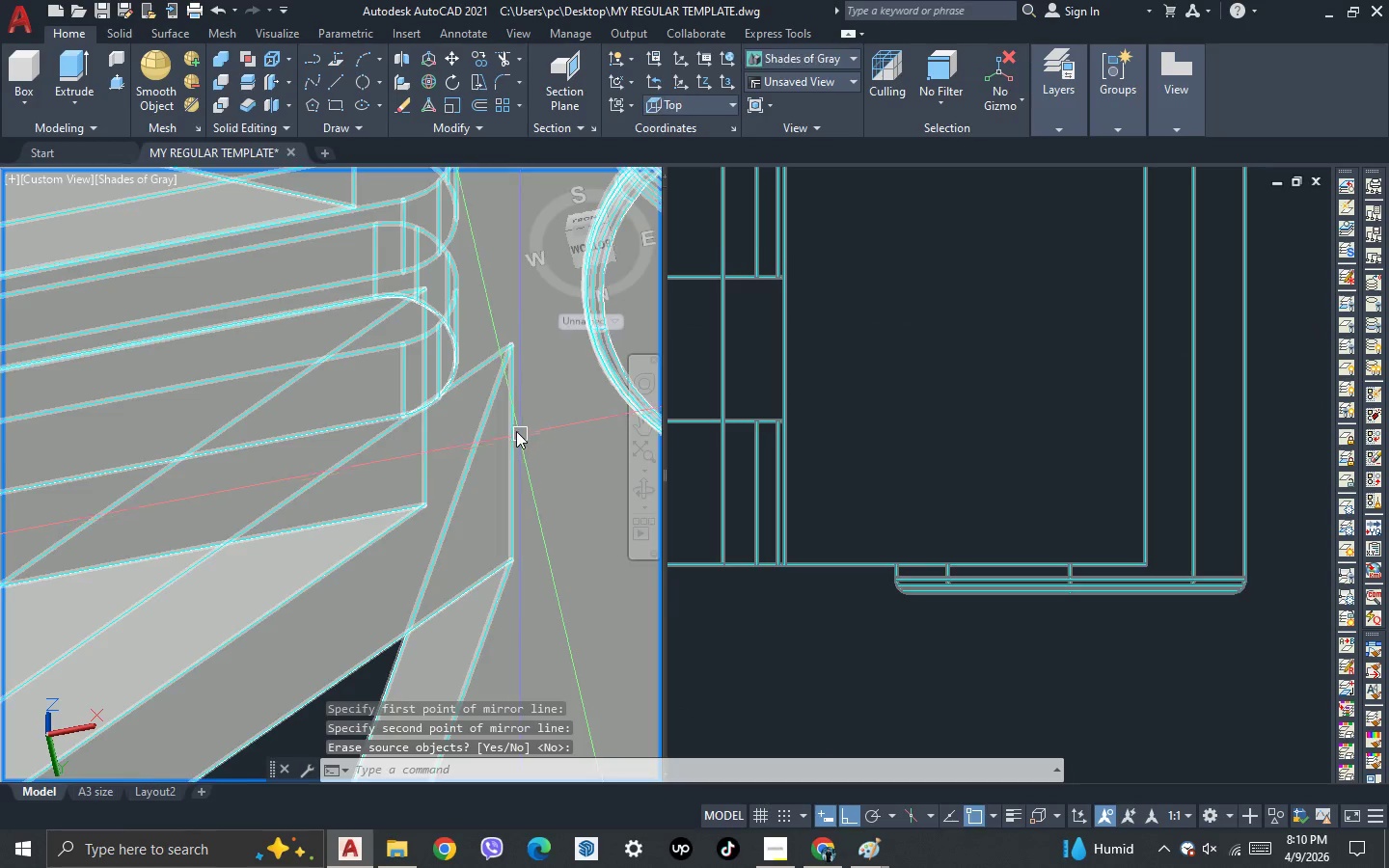 
scroll: coordinate [433, 354], scroll_direction: down, amount: 5.0
 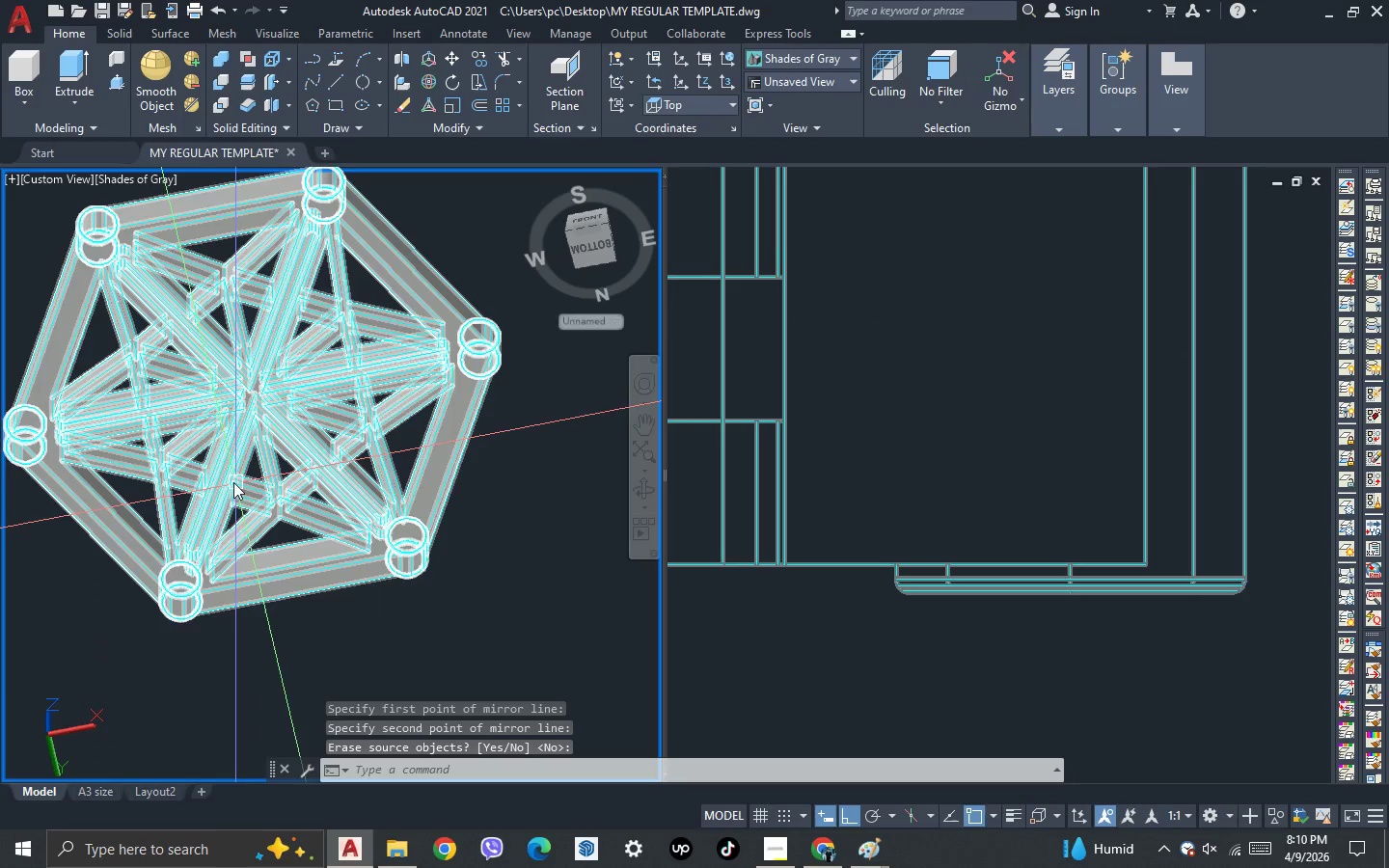 
scroll: coordinate [229, 486], scroll_direction: up, amount: 1.0
 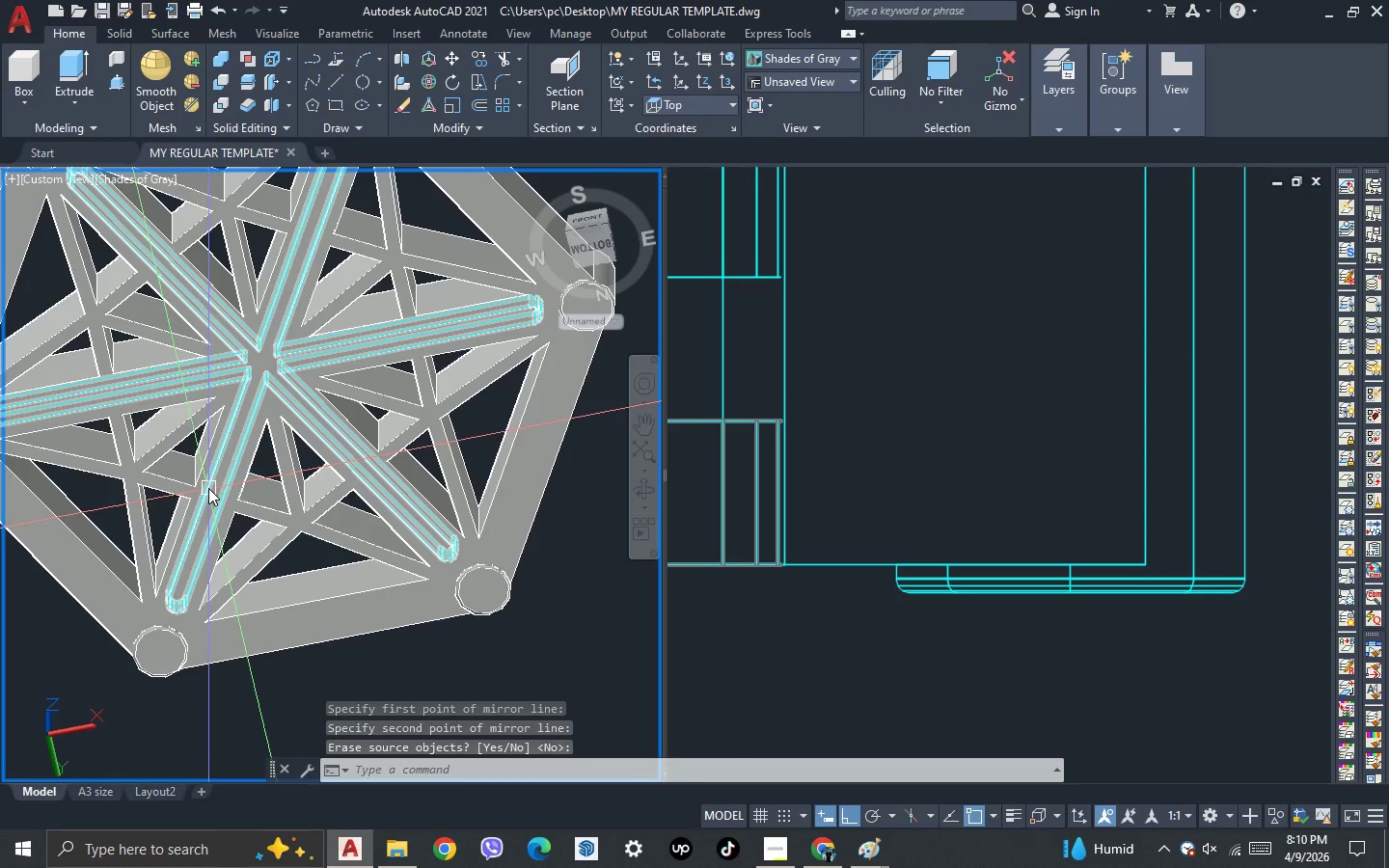 
scroll: coordinate [208, 488], scroll_direction: down, amount: 1.0
 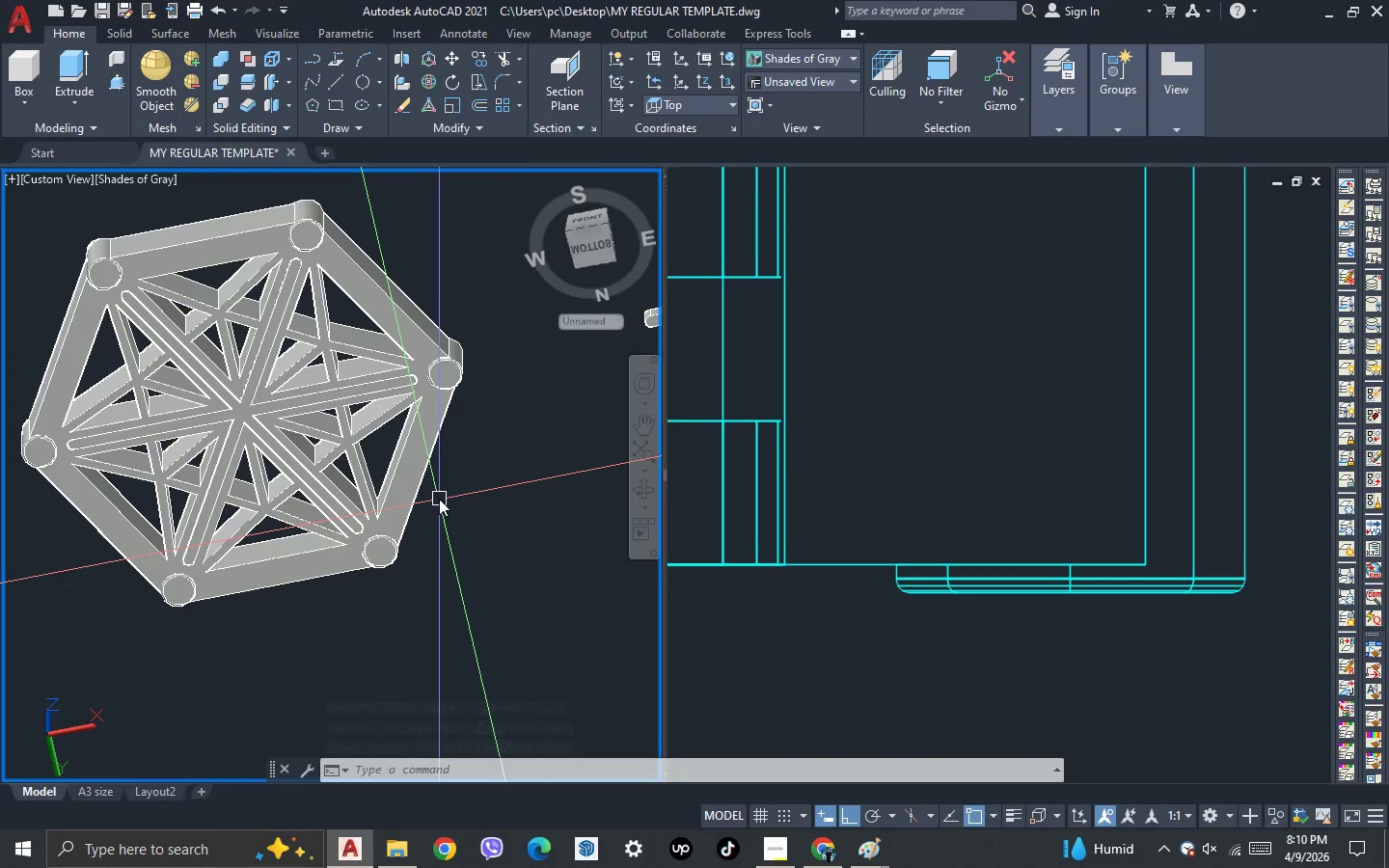 
key(3)
 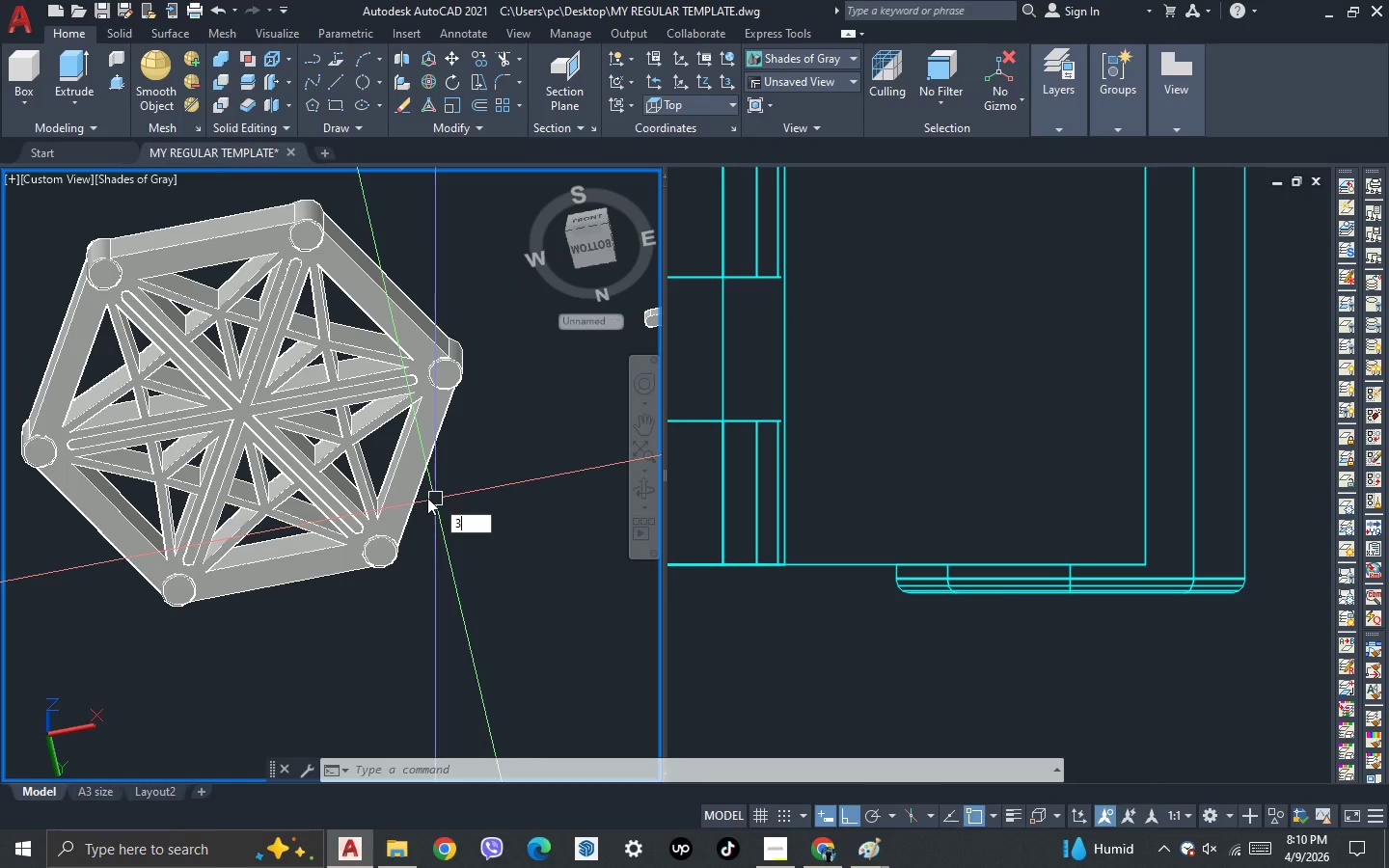 
key(Space)
 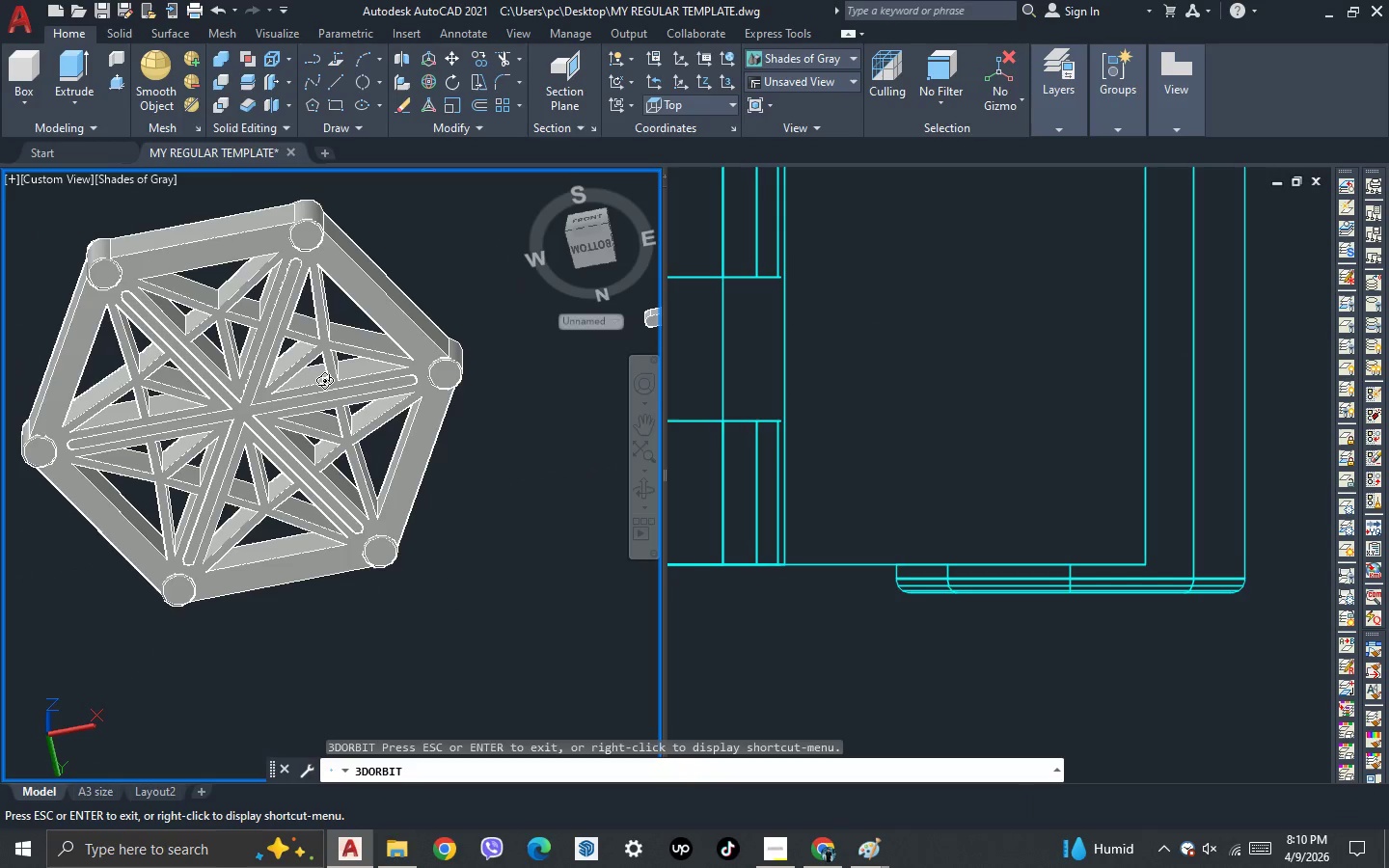 
left_click_drag(start_coordinate=[324, 380], to_coordinate=[358, 709])
 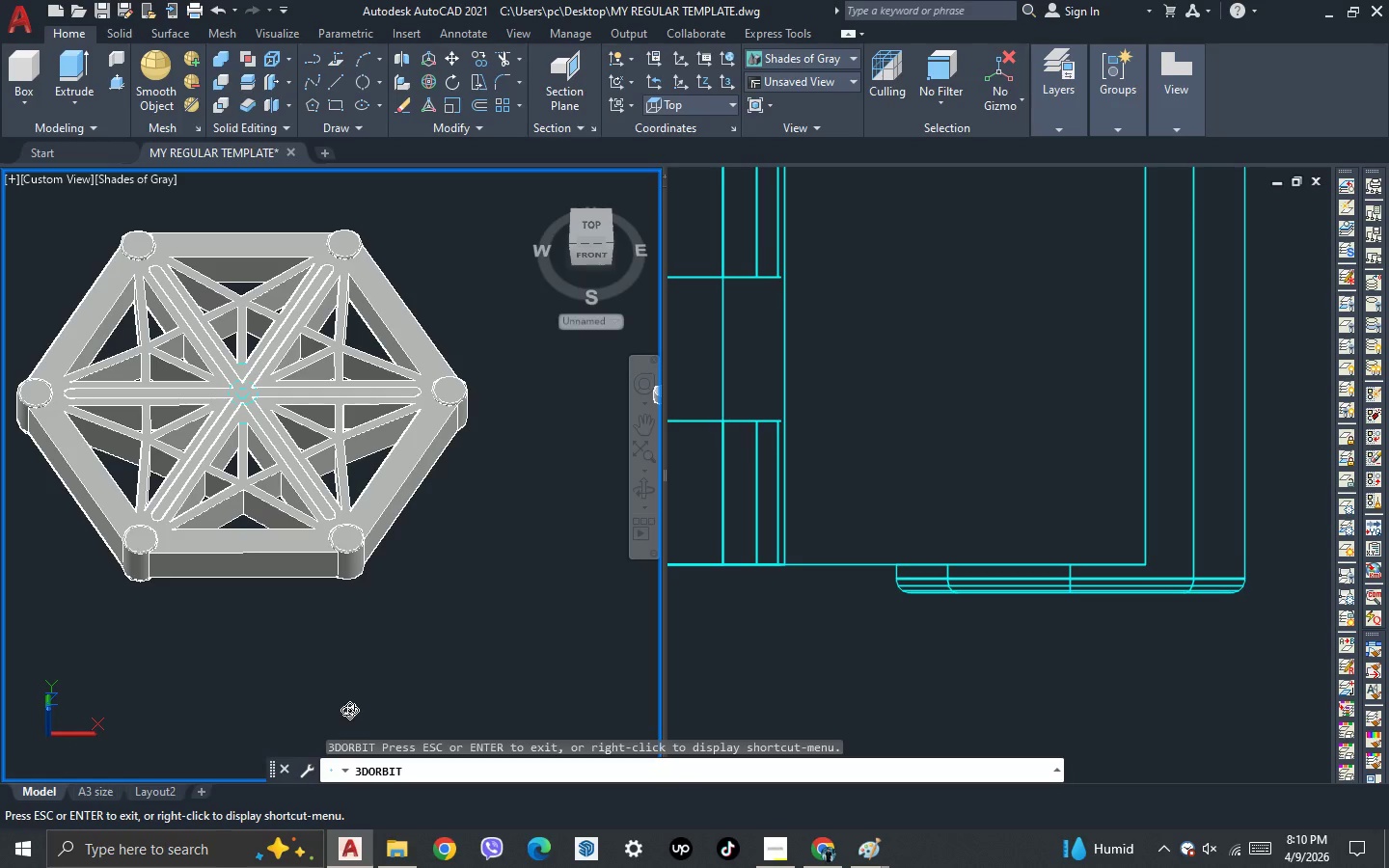 
left_click_drag(start_coordinate=[349, 710], to_coordinate=[357, 693])
 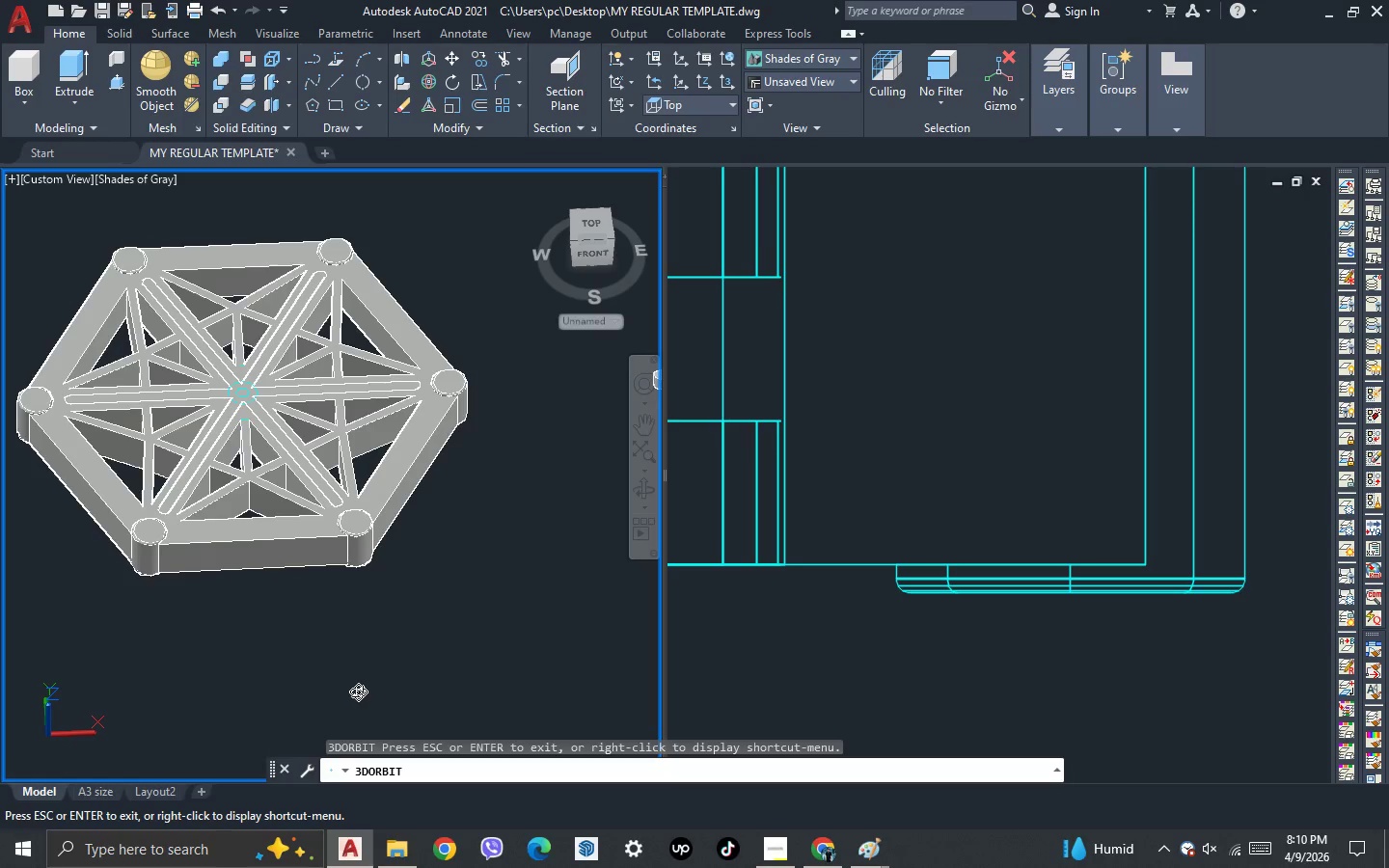 
left_click_drag(start_coordinate=[357, 693], to_coordinate=[424, 646])
 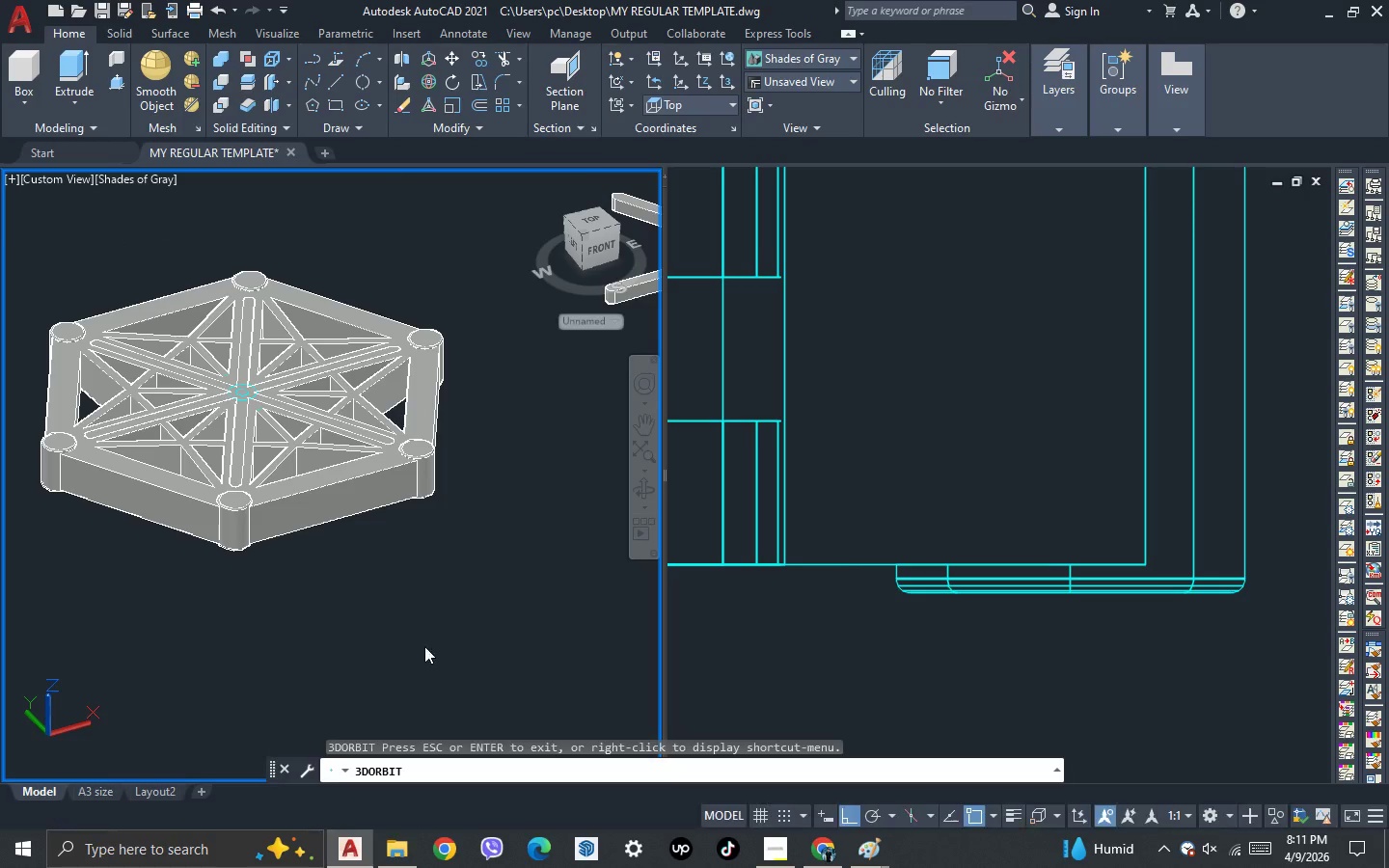 
key(Escape)
 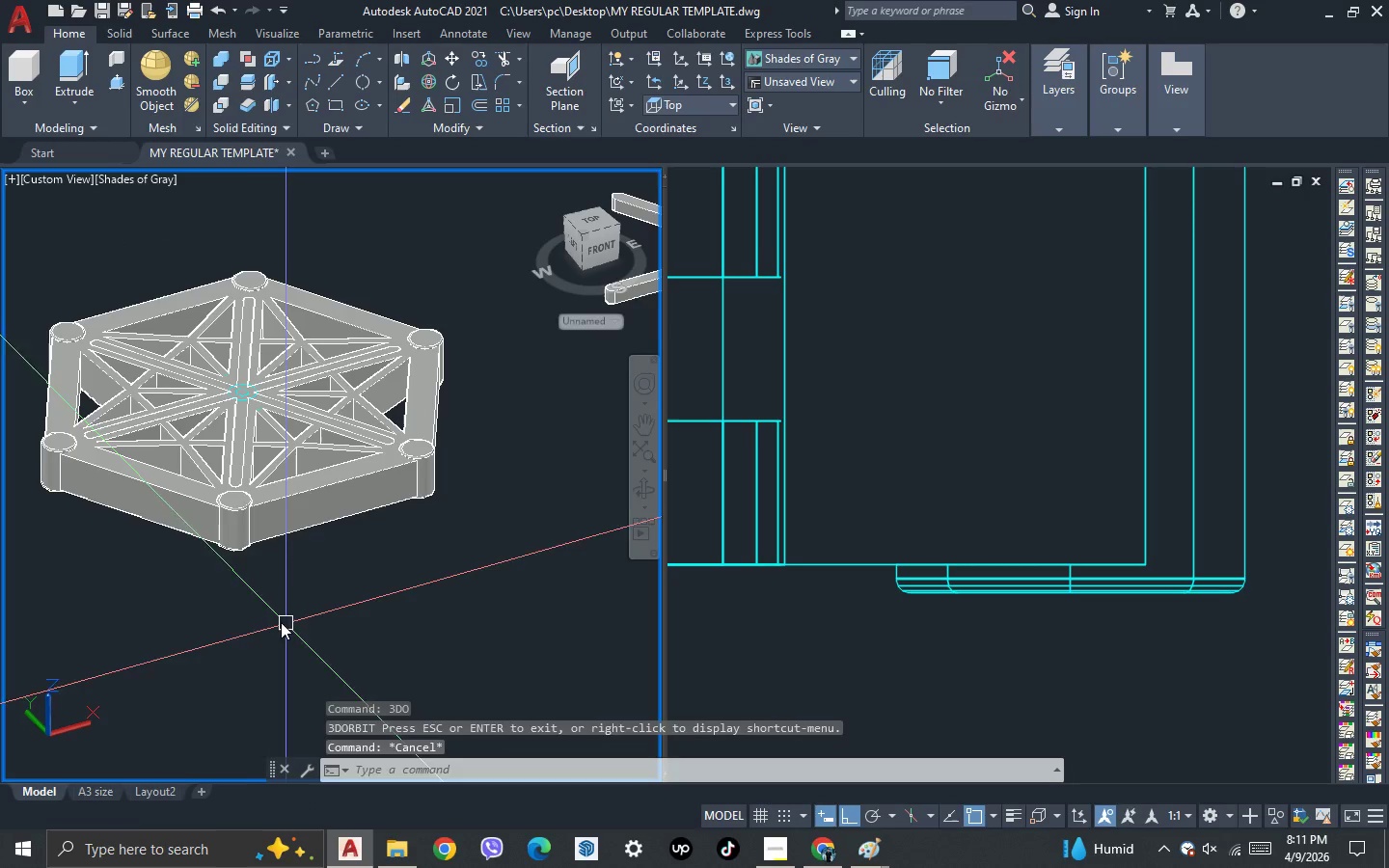 
key(Escape)
 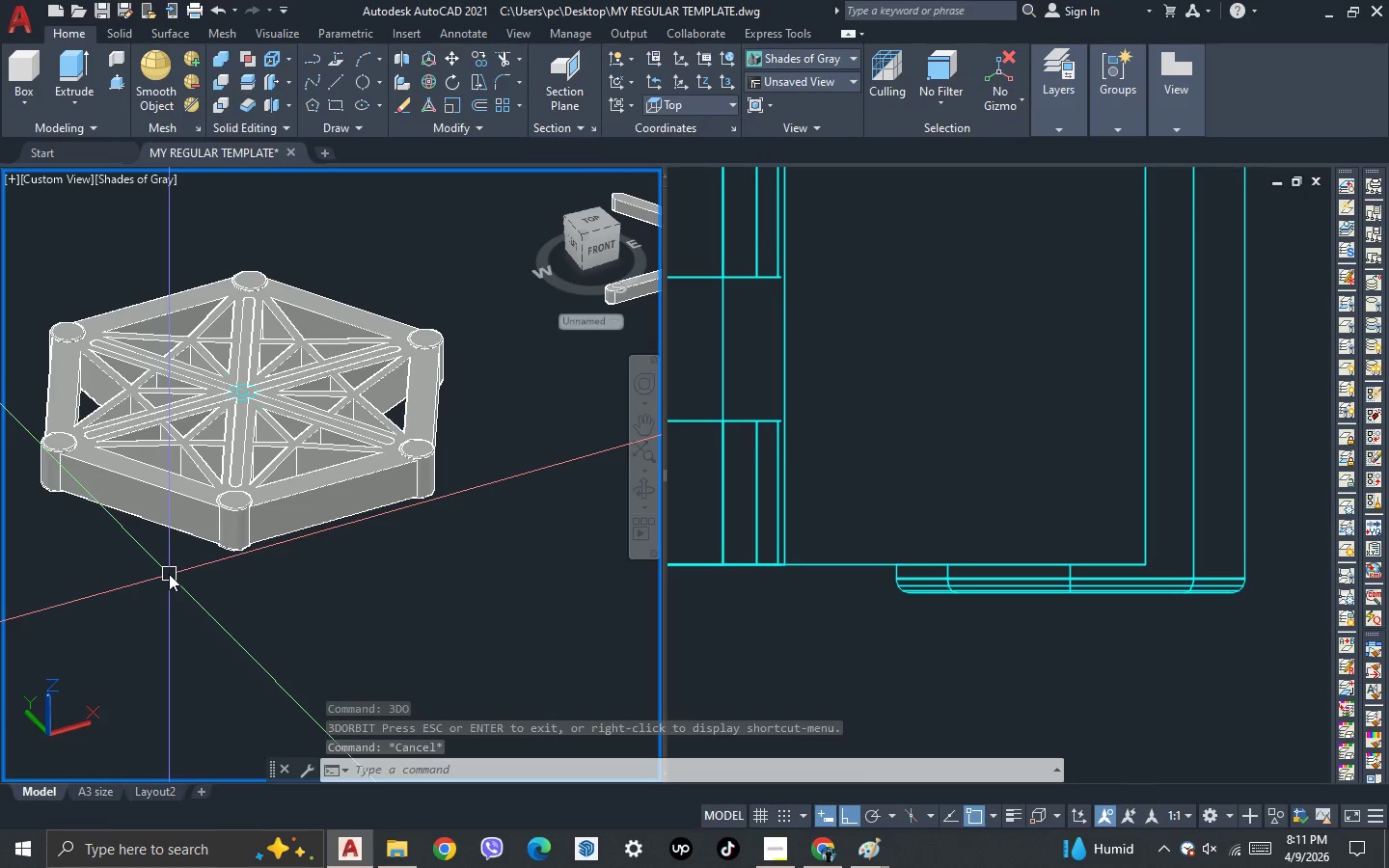 
wait(5.11)
 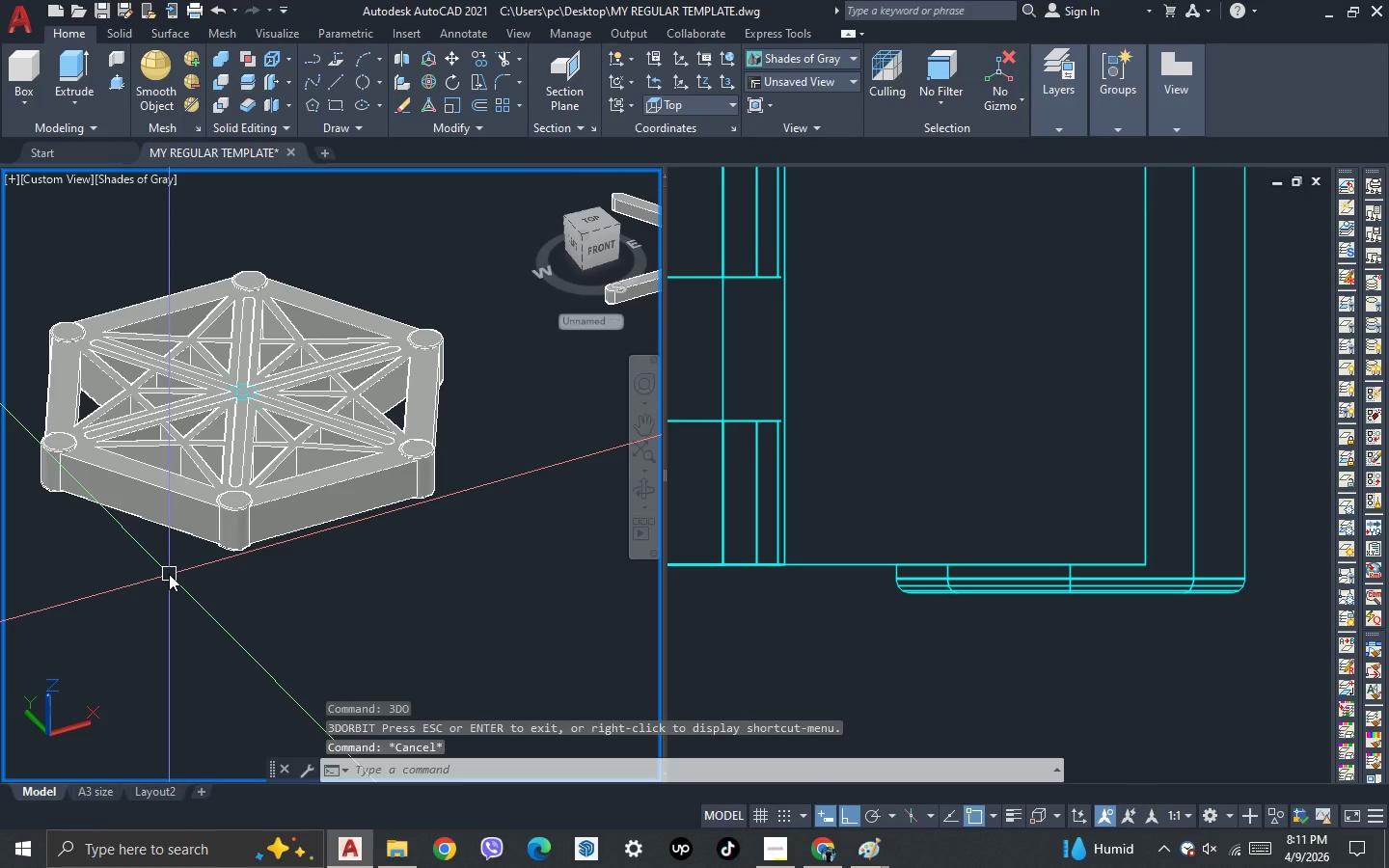 
scroll: coordinate [64, 355], scroll_direction: up, amount: 1.0
 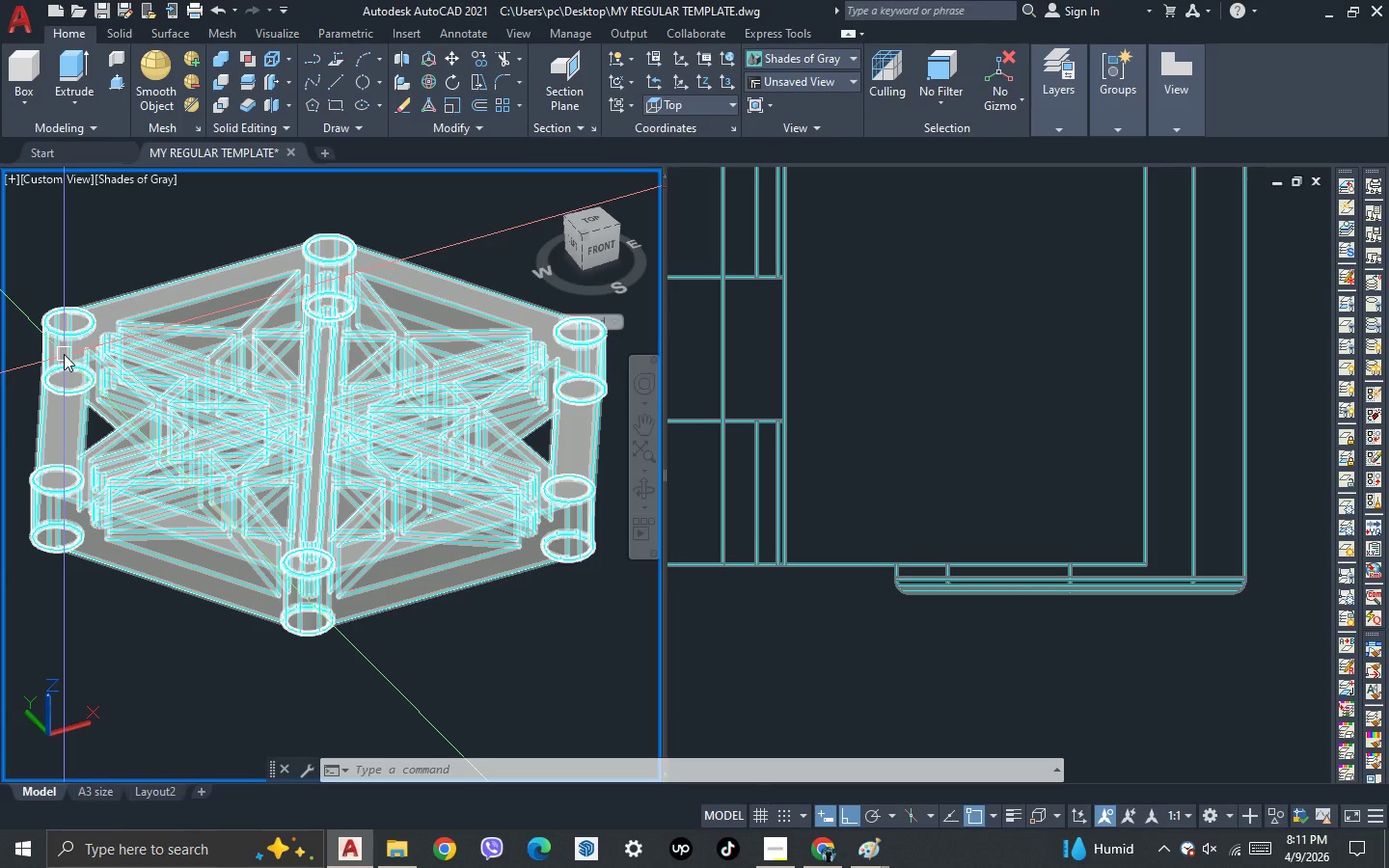 
wait(5.12)
 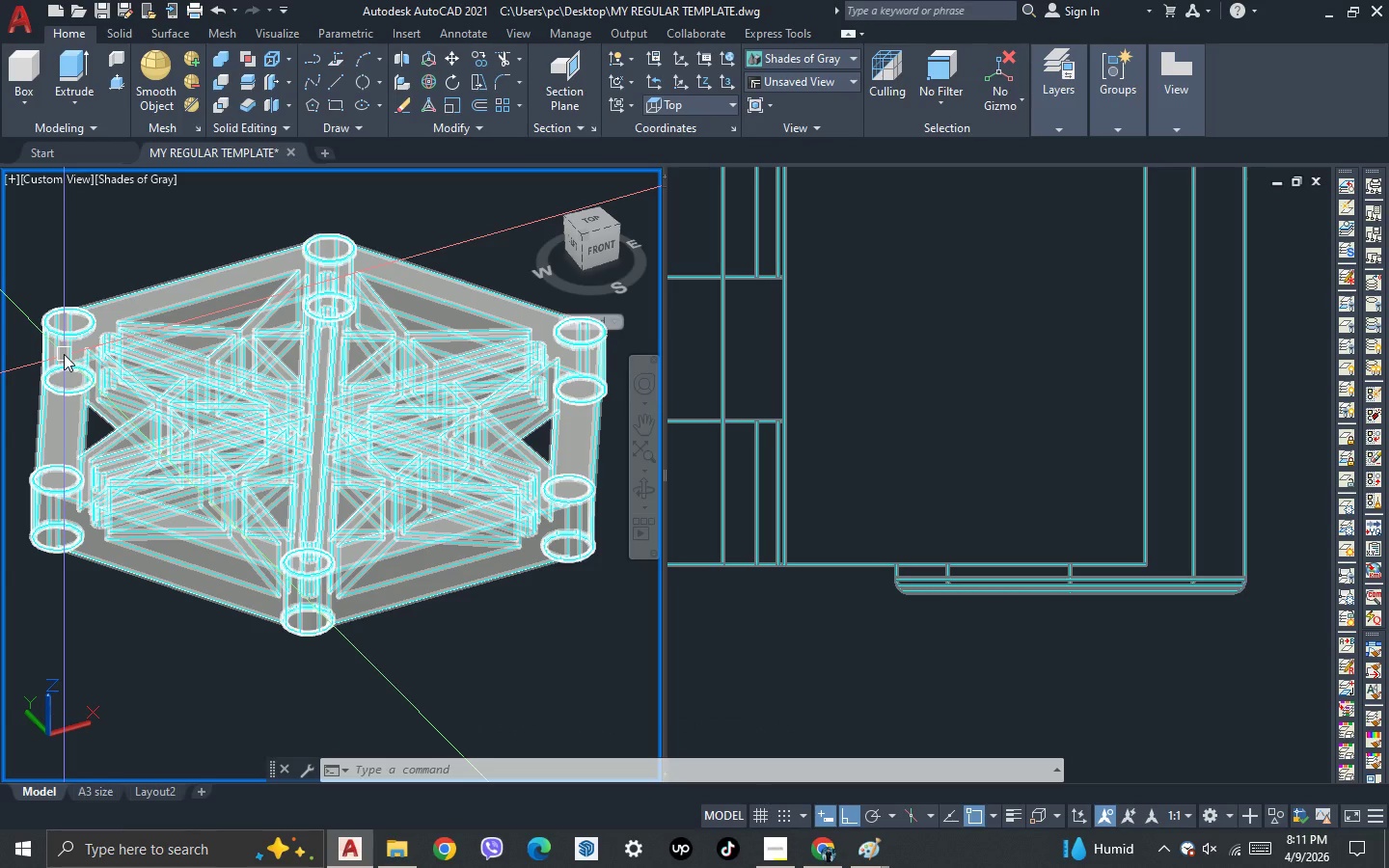 
scroll: coordinate [62, 618], scroll_direction: up, amount: 1.0
 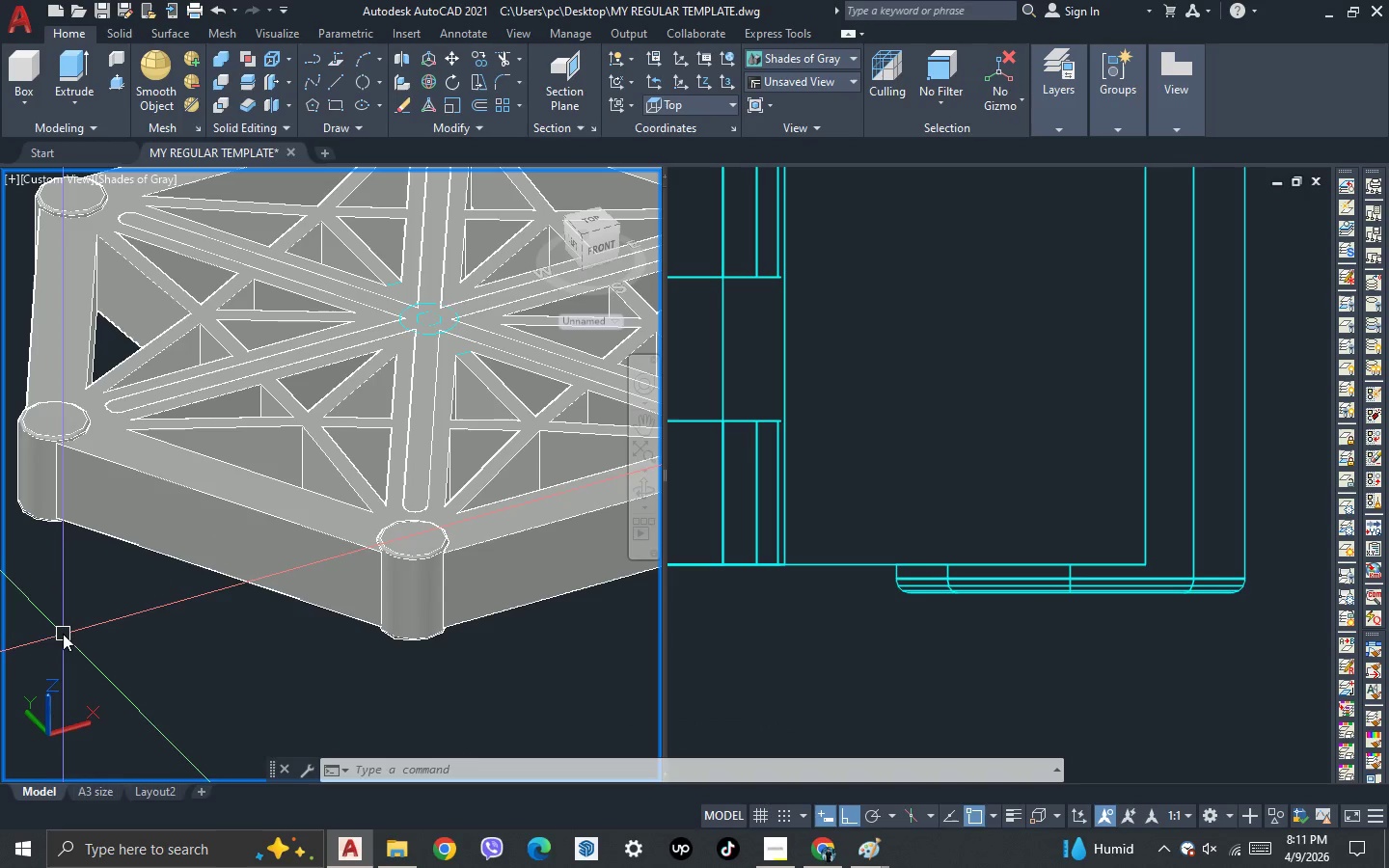 
key(L)
 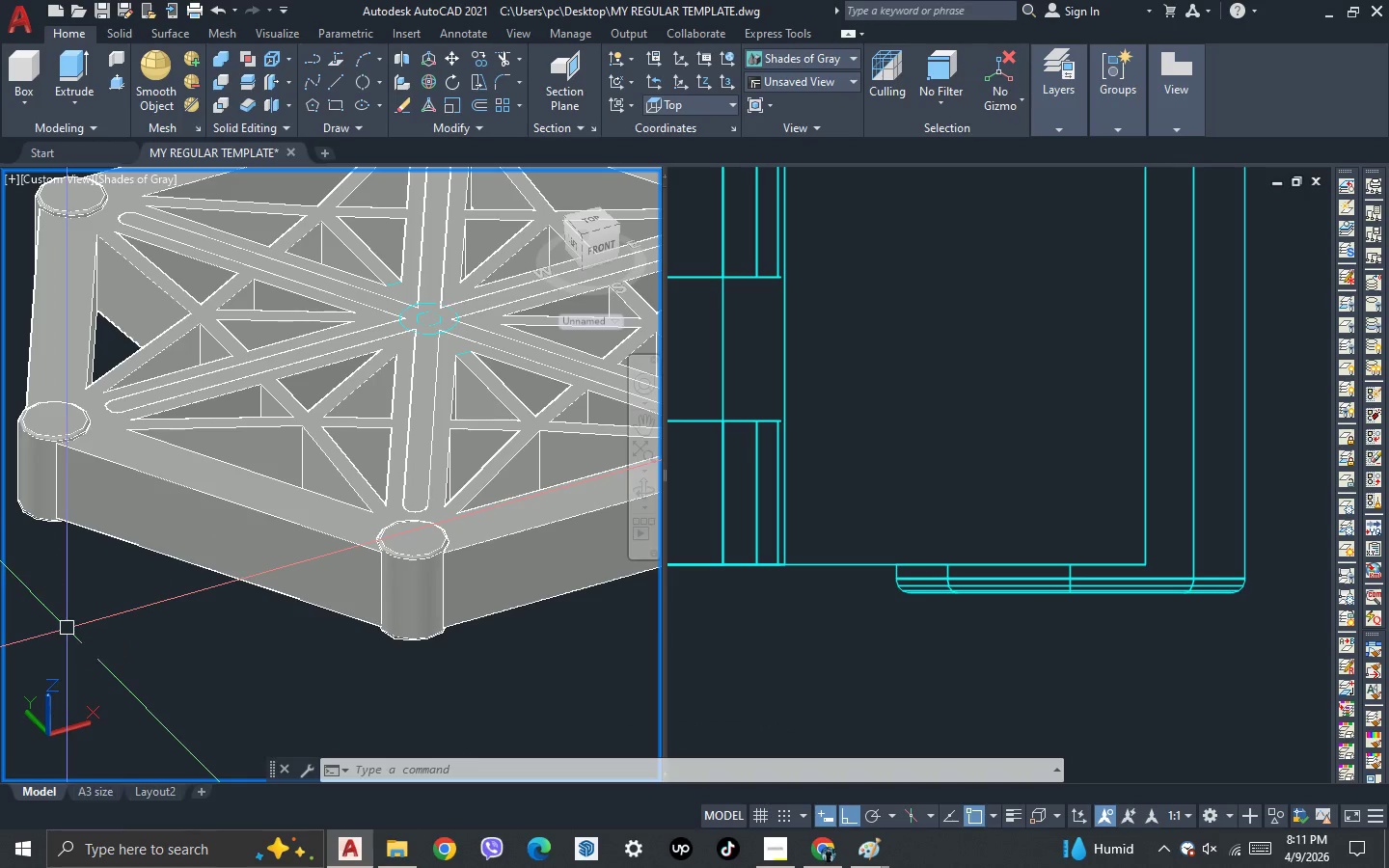 
key(Space)
 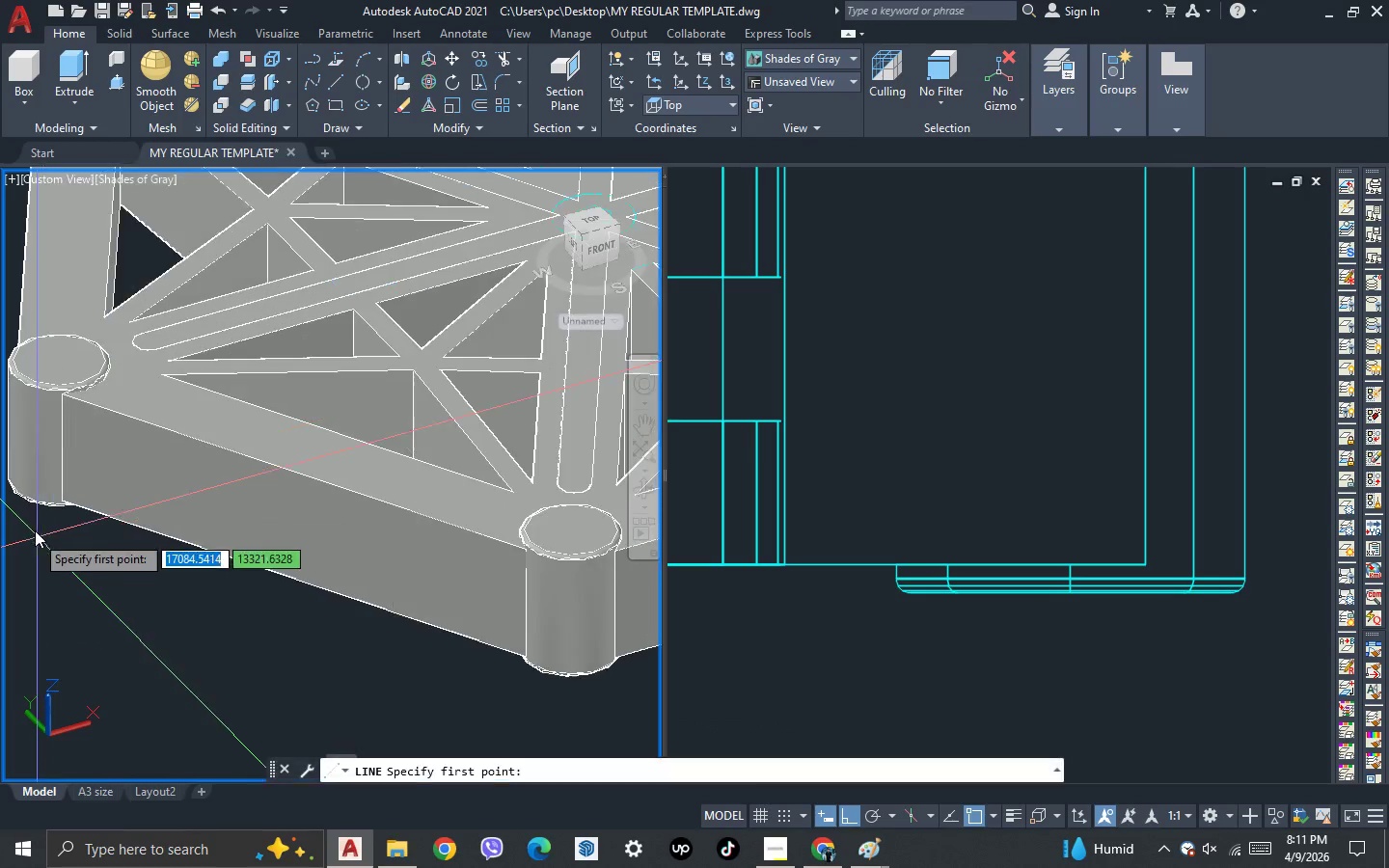 
scroll: coordinate [55, 445], scroll_direction: up, amount: 3.0
 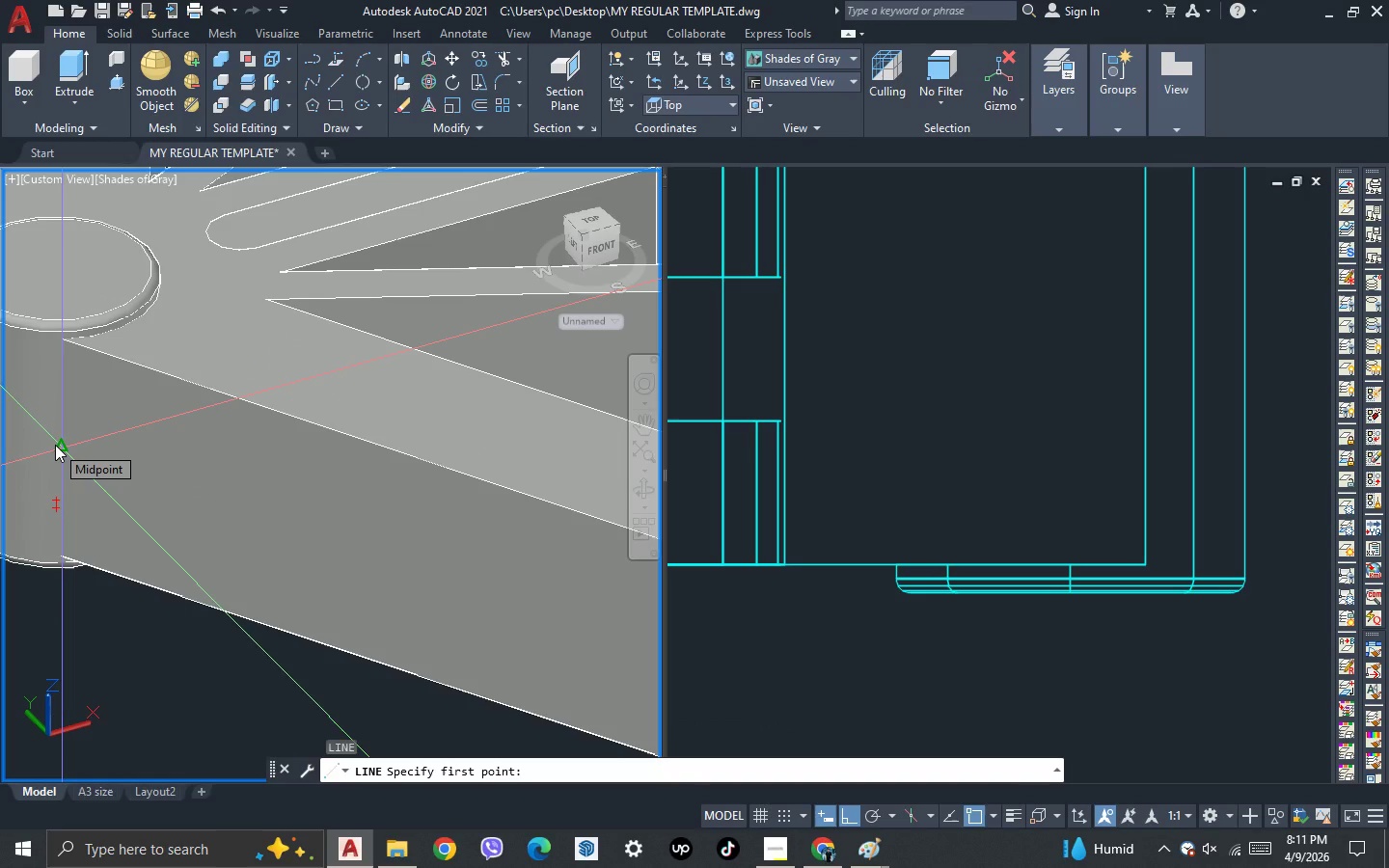 
left_click([55, 445])
 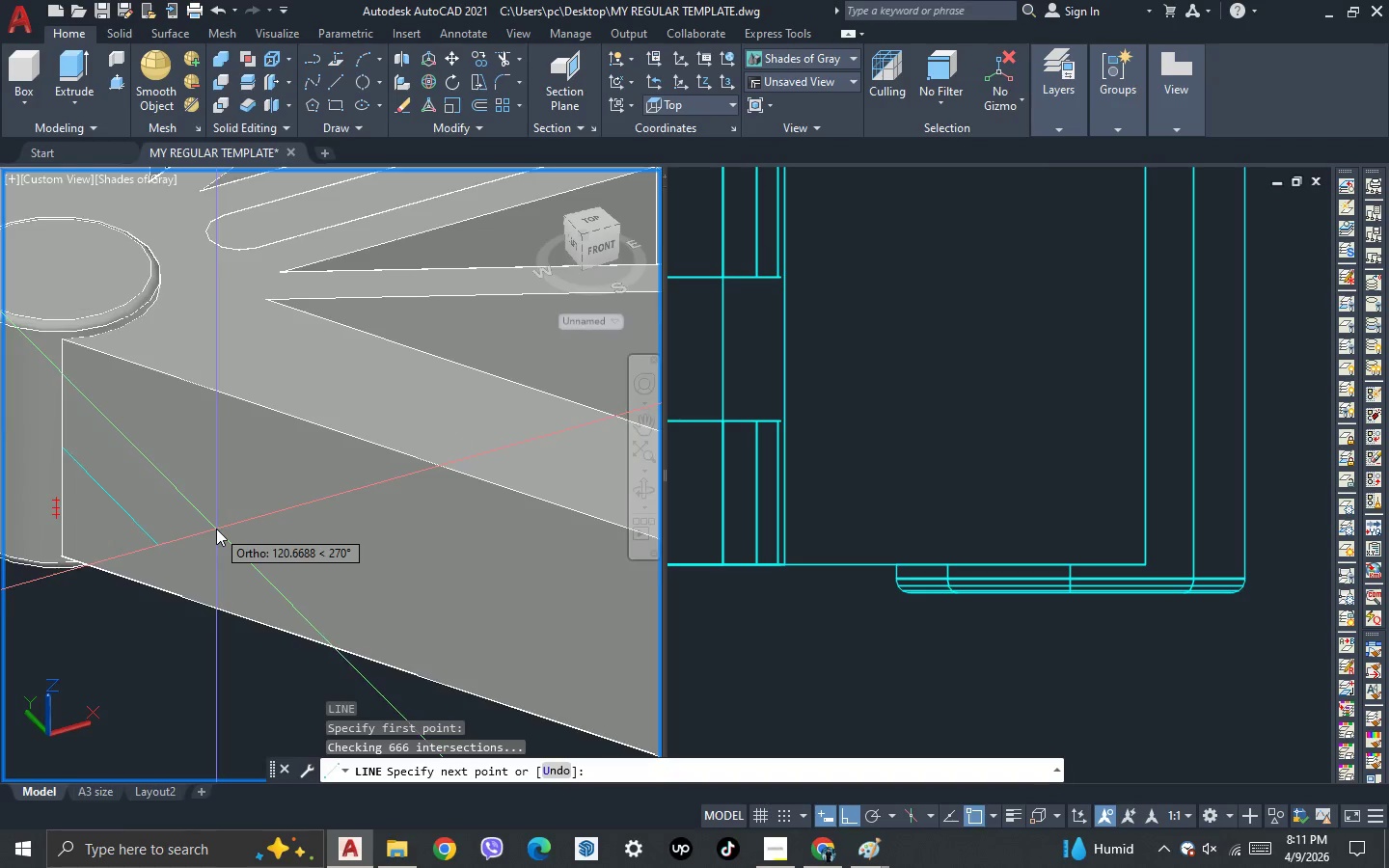 
scroll: coordinate [216, 529], scroll_direction: down, amount: 3.0
 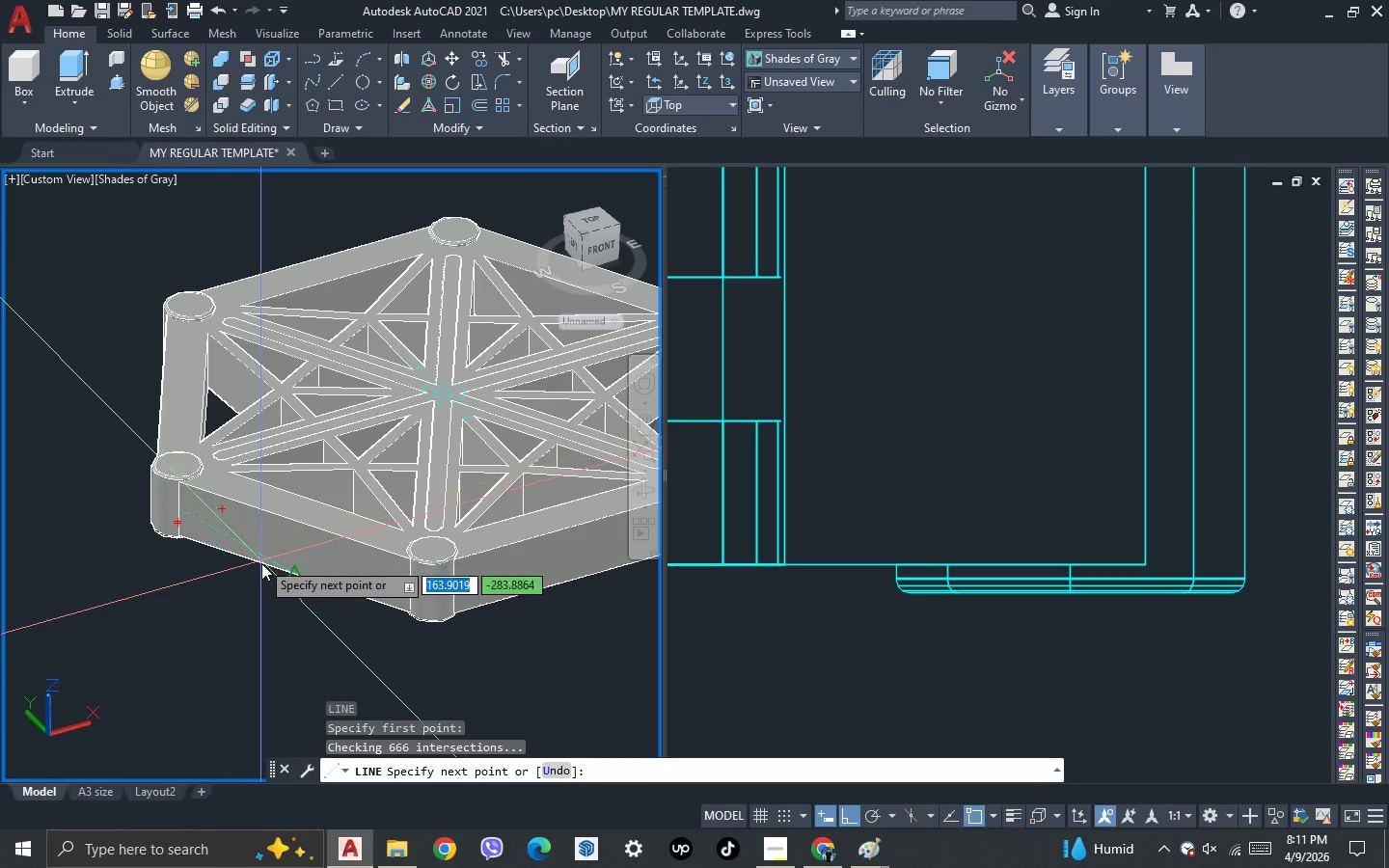 
key(F8)
 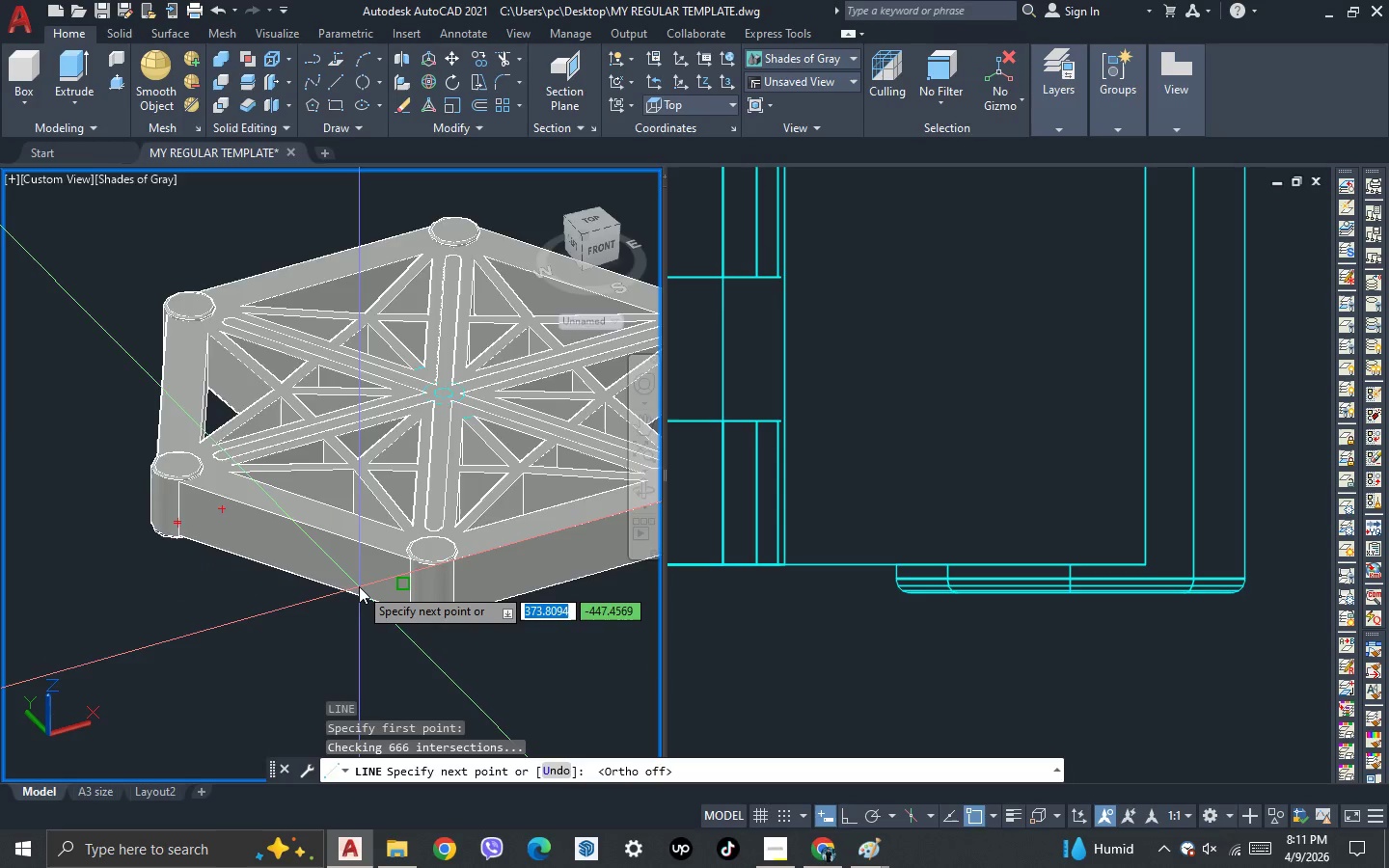 
scroll: coordinate [434, 586], scroll_direction: up, amount: 3.0
 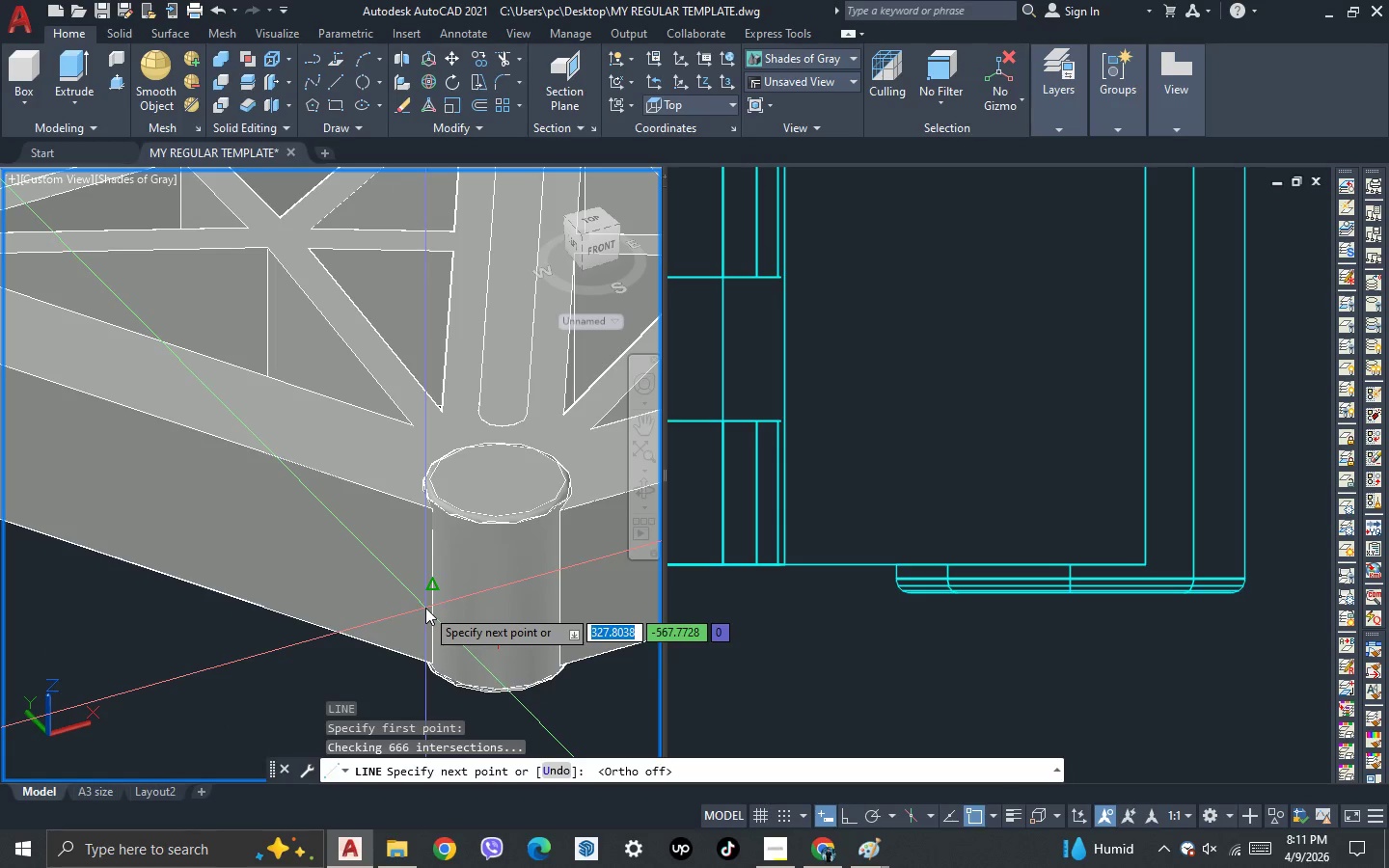 
left_click([425, 608])
 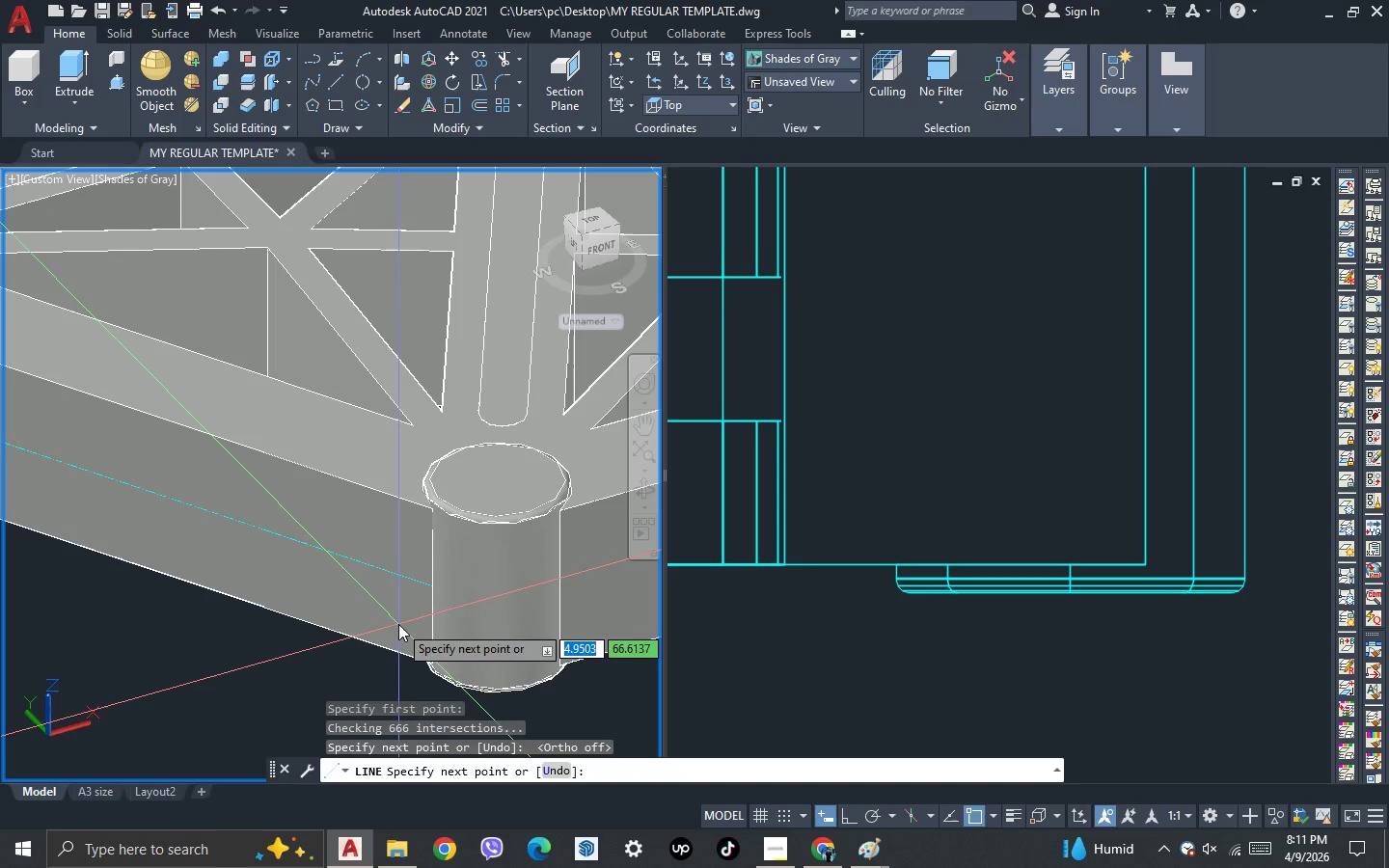 
key(Space)
 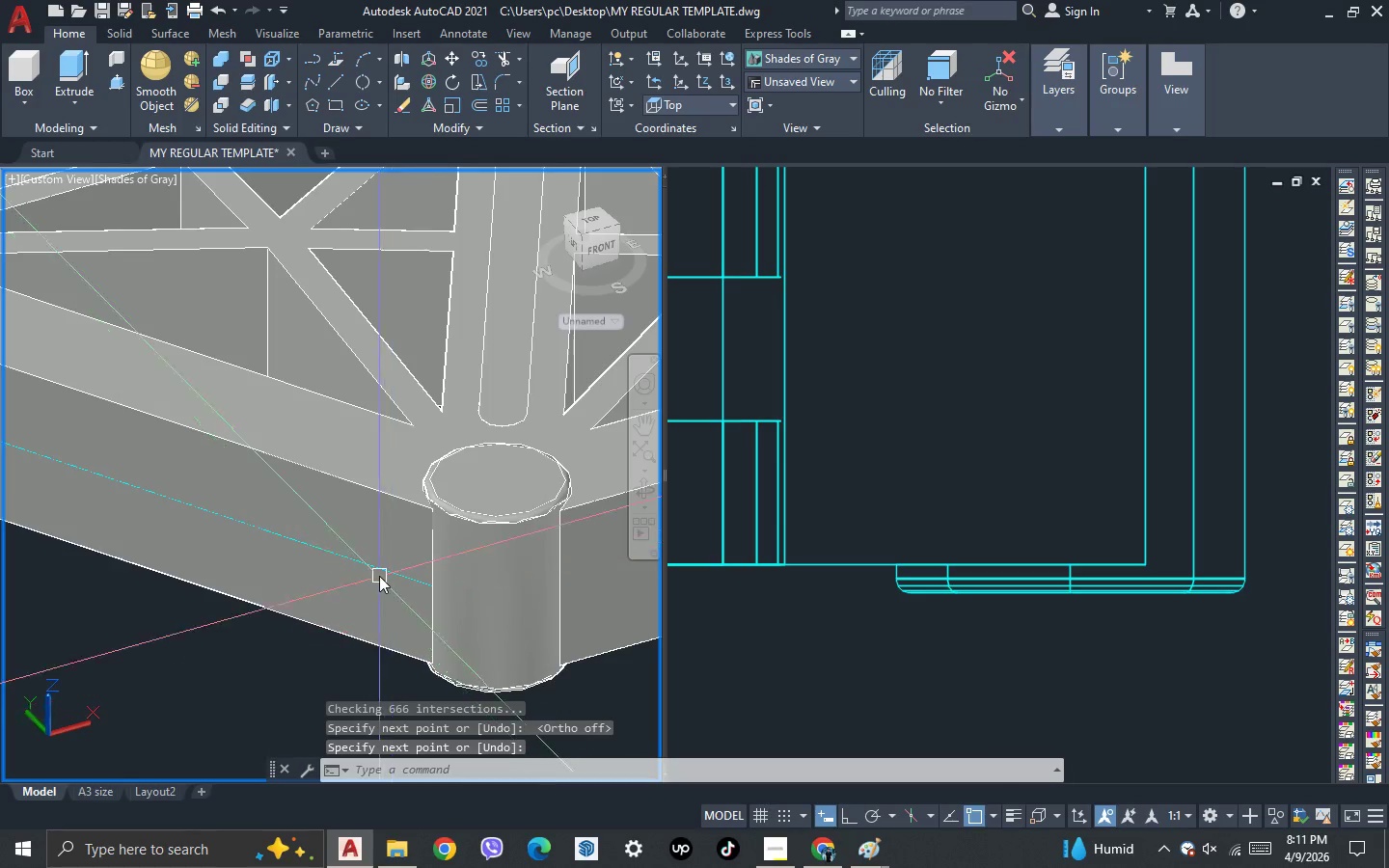 
scroll: coordinate [379, 576], scroll_direction: down, amount: 4.0
 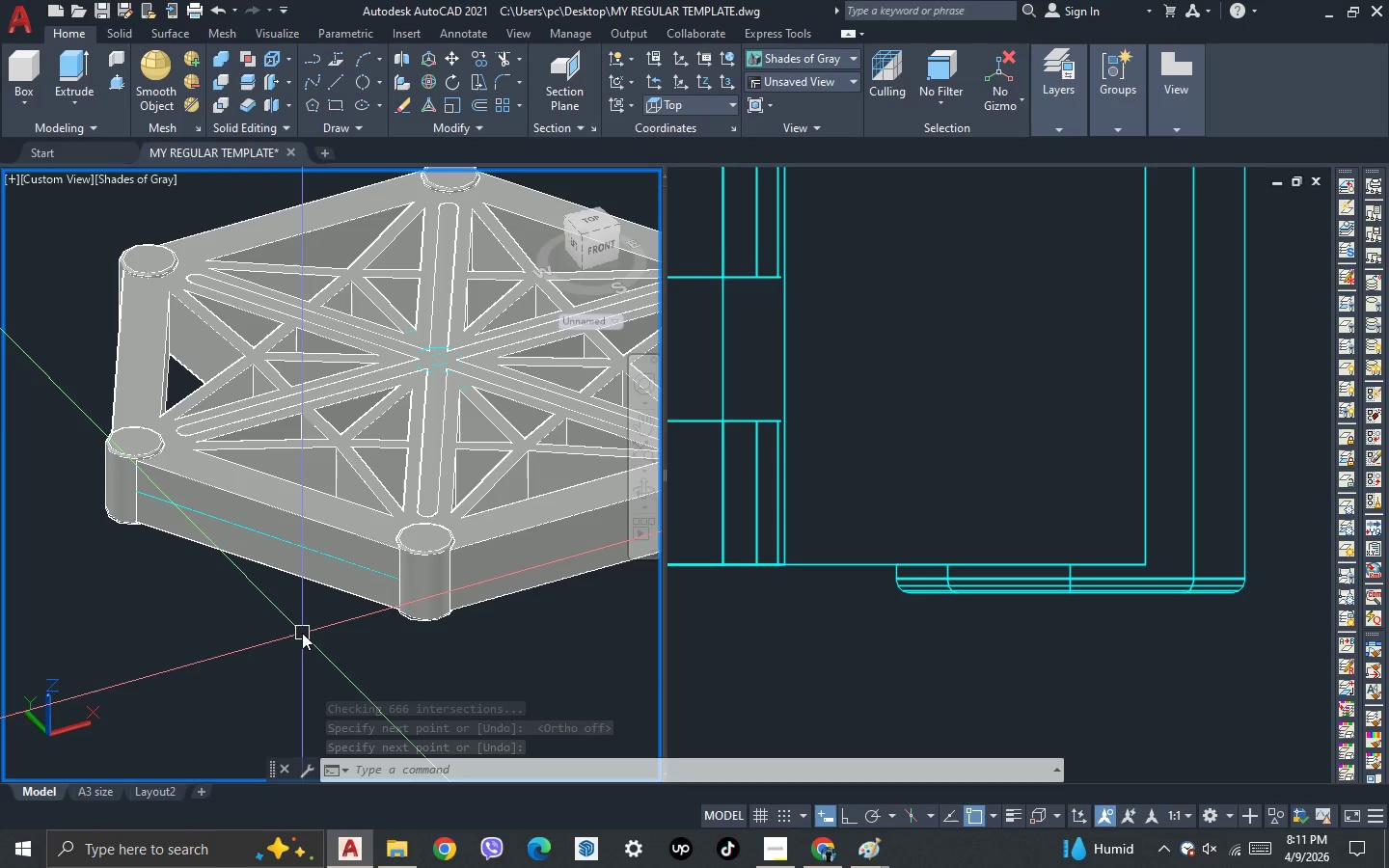 
wait(5.55)
 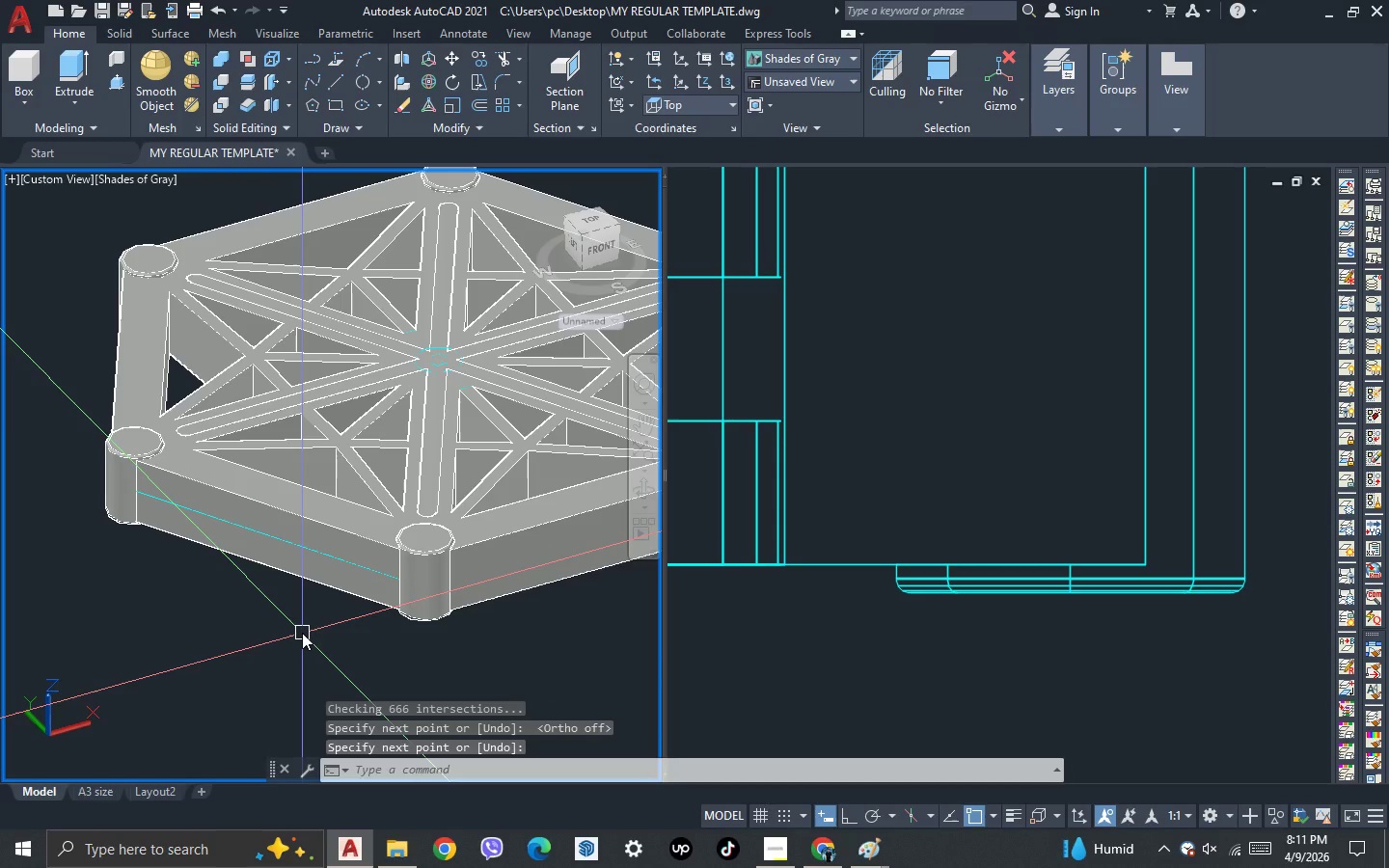 
scroll: coordinate [292, 593], scroll_direction: up, amount: 1.0
 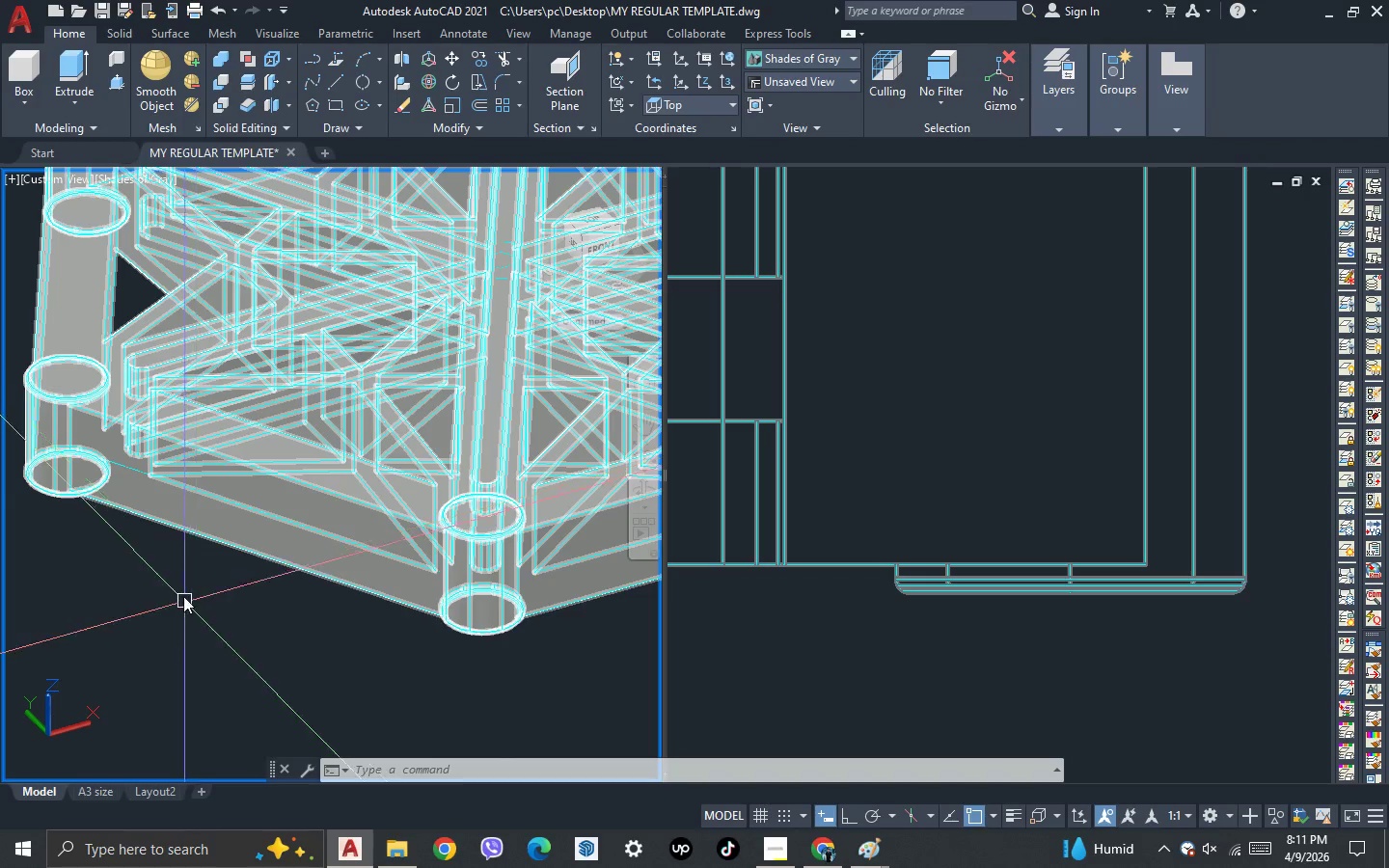 
left_click_drag(start_coordinate=[134, 497], to_coordinate=[113, 435])
 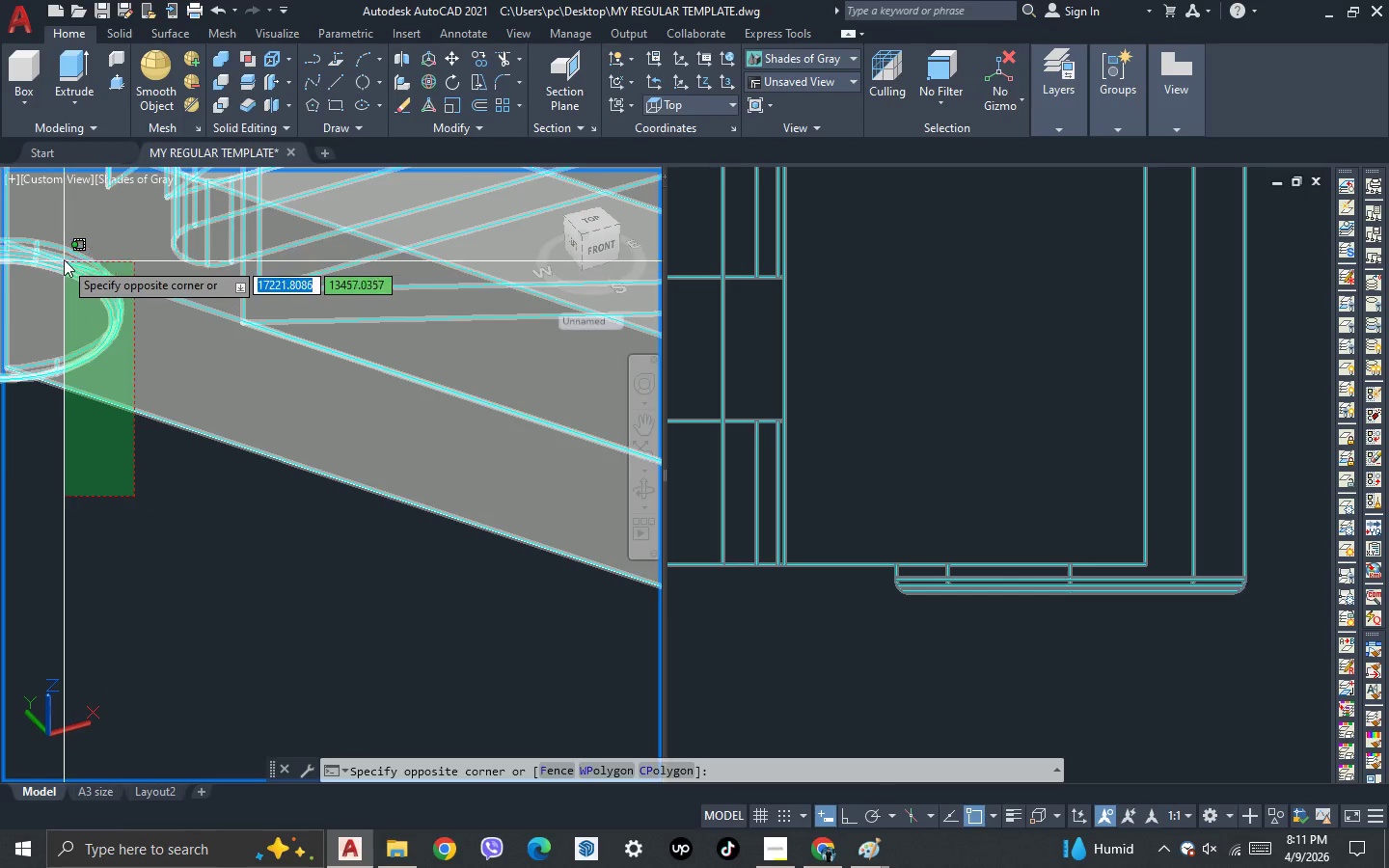 
scroll: coordinate [101, 556], scroll_direction: up, amount: 3.0
 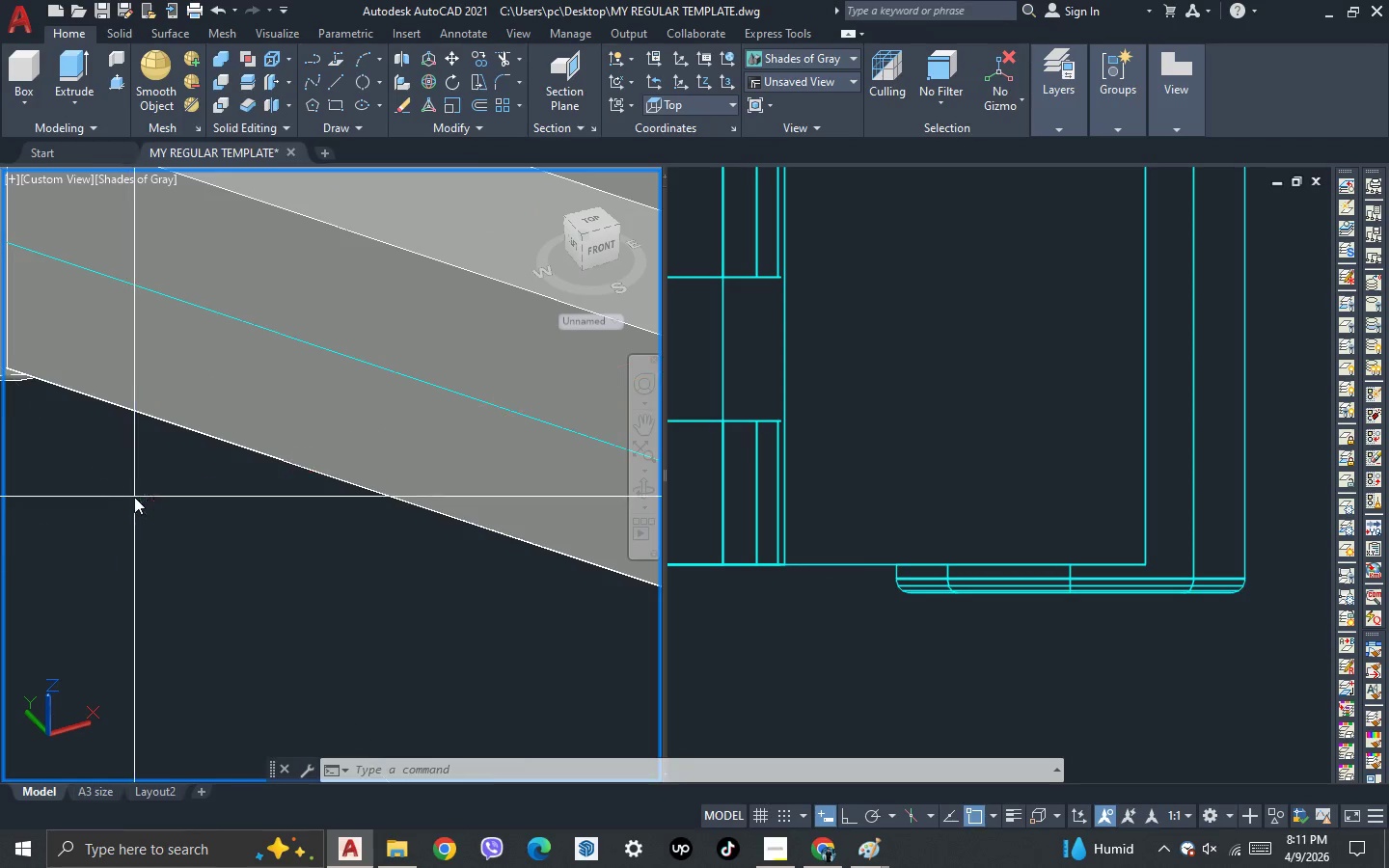 
left_click([64, 258])
 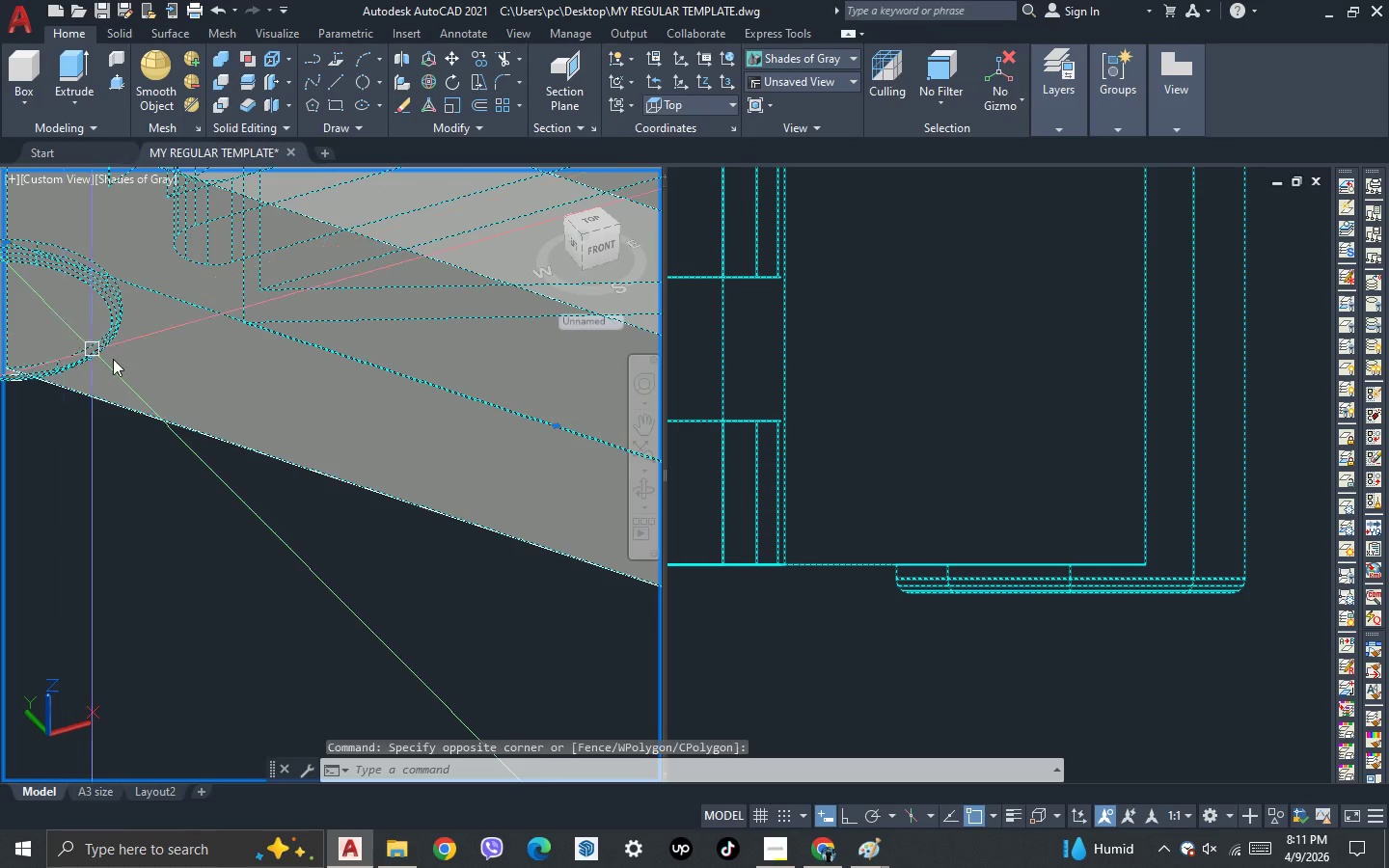 
hold_key(key=ShiftLeft, duration=0.59)
left_click([152, 385])
 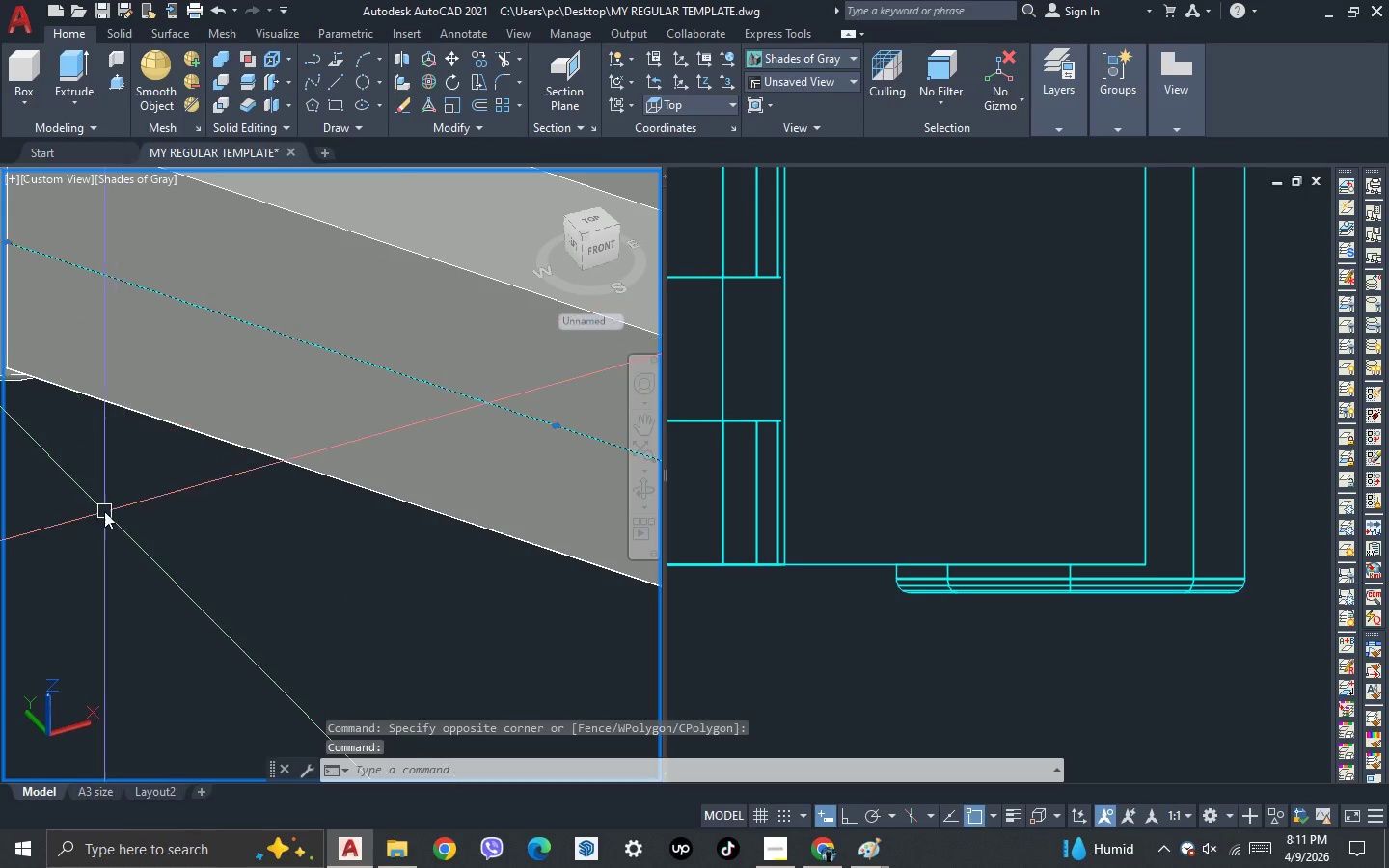 
scroll: coordinate [104, 512], scroll_direction: down, amount: 3.0
 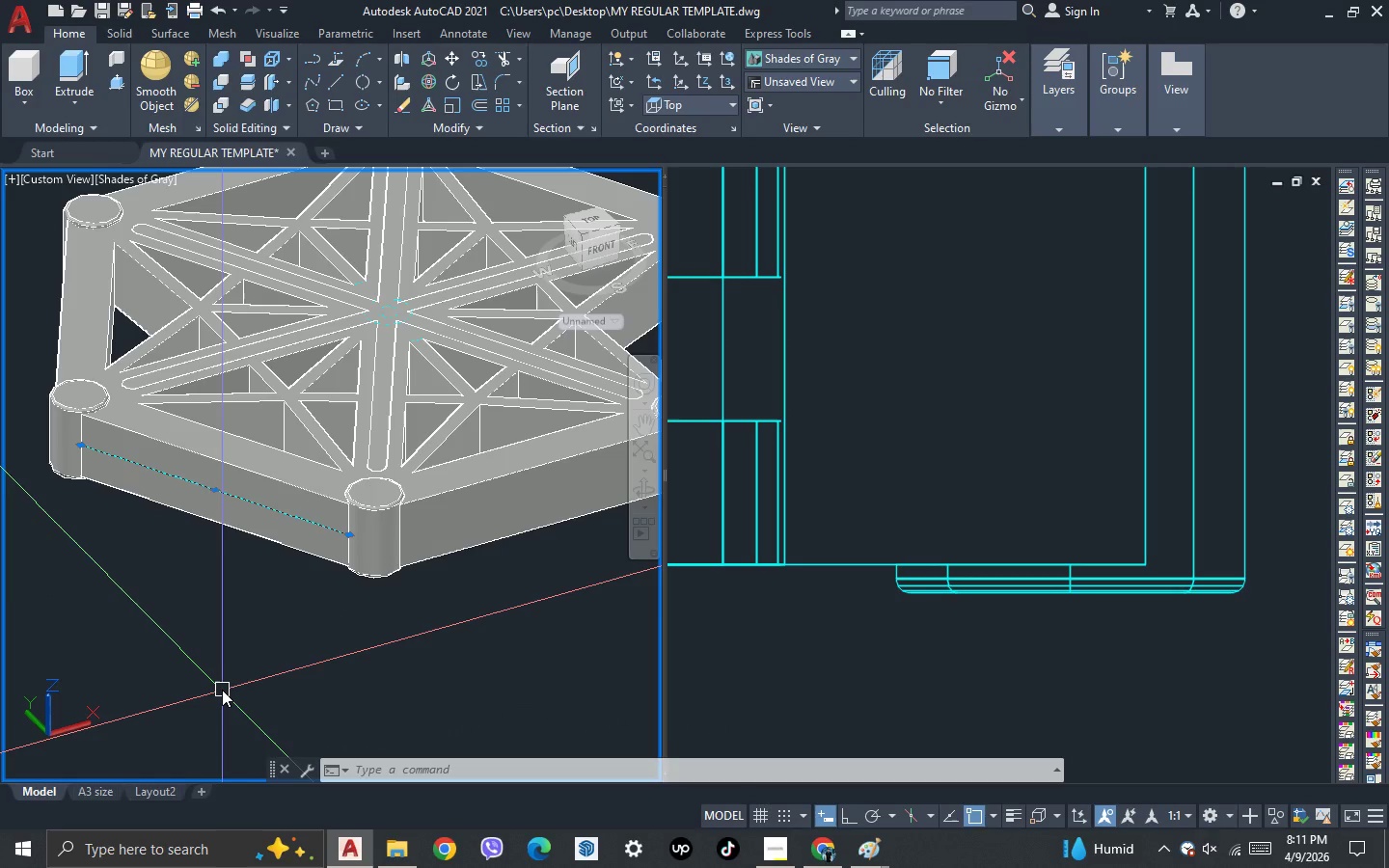 
wait(11.42)
 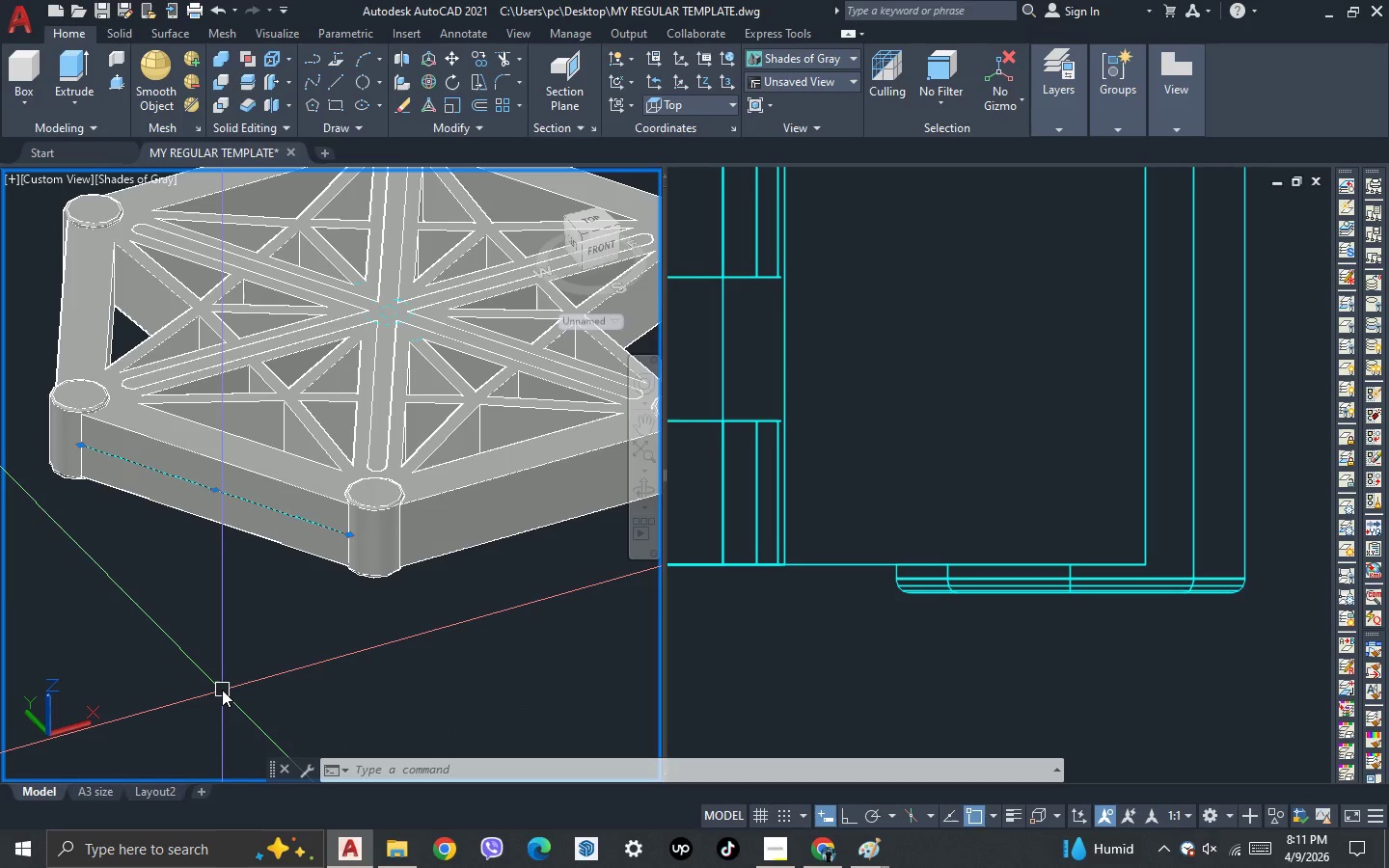 
key(Escape)
 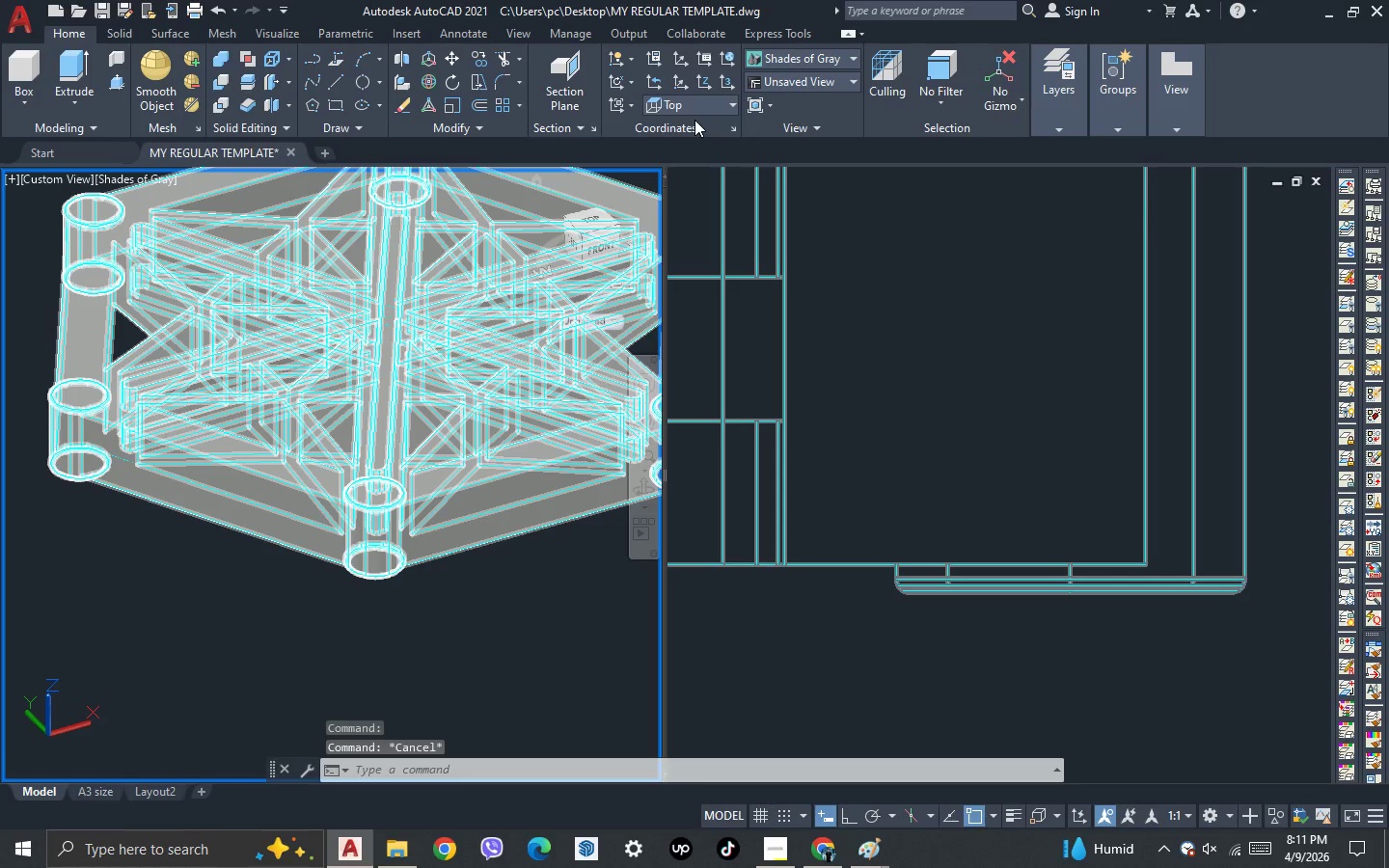 
left_click([693, 109])
 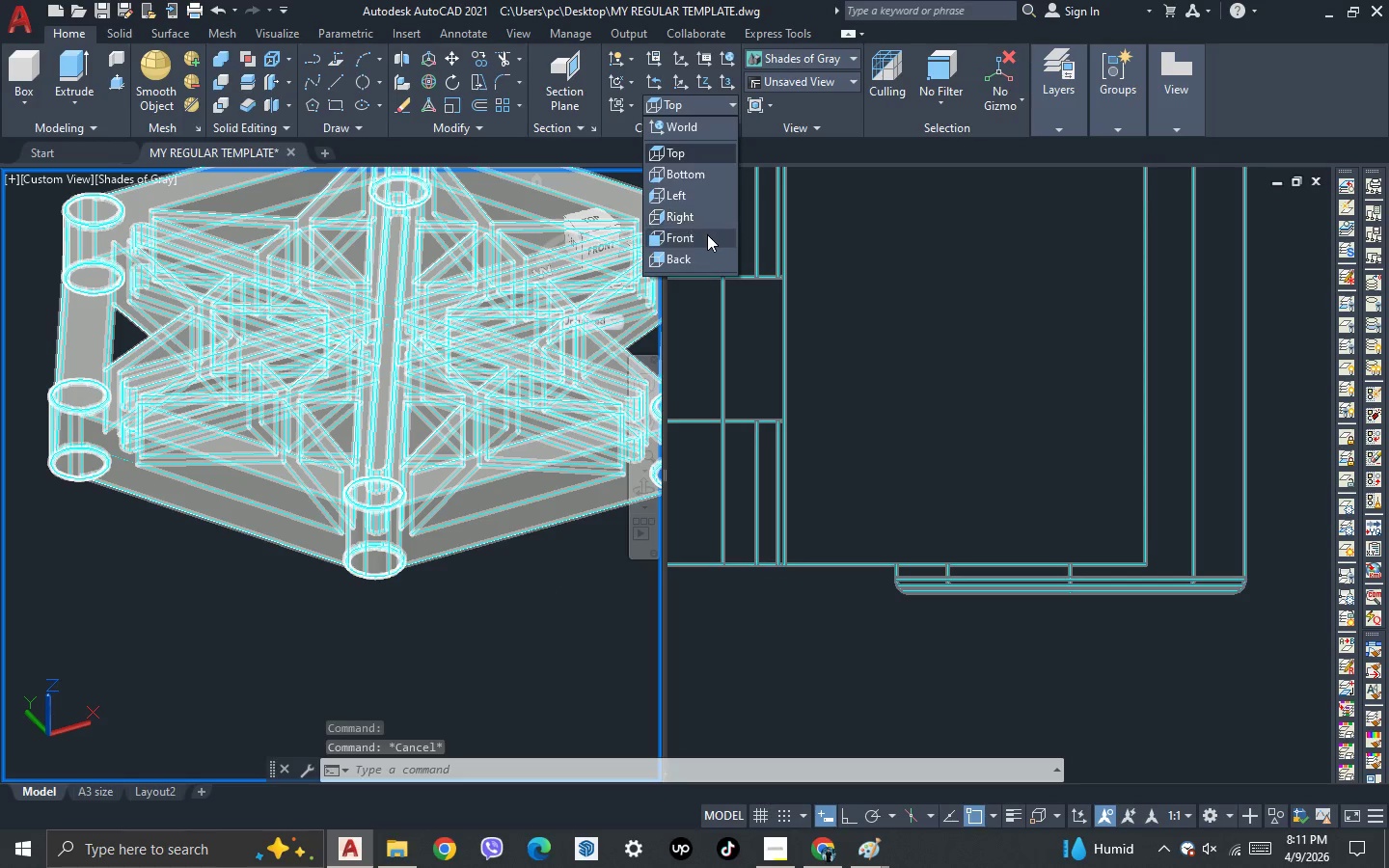 
left_click([707, 234])
 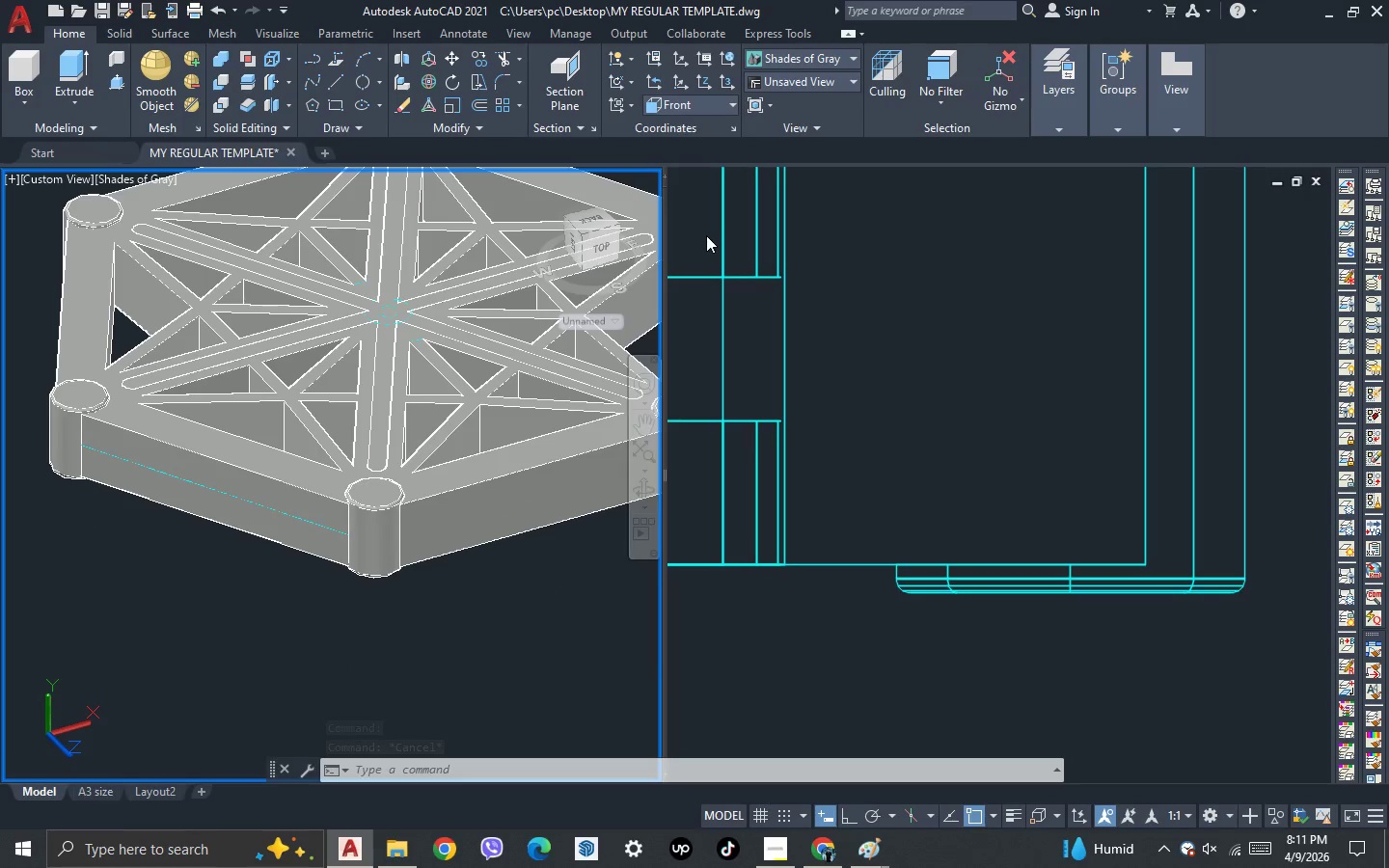 
key(Escape)
 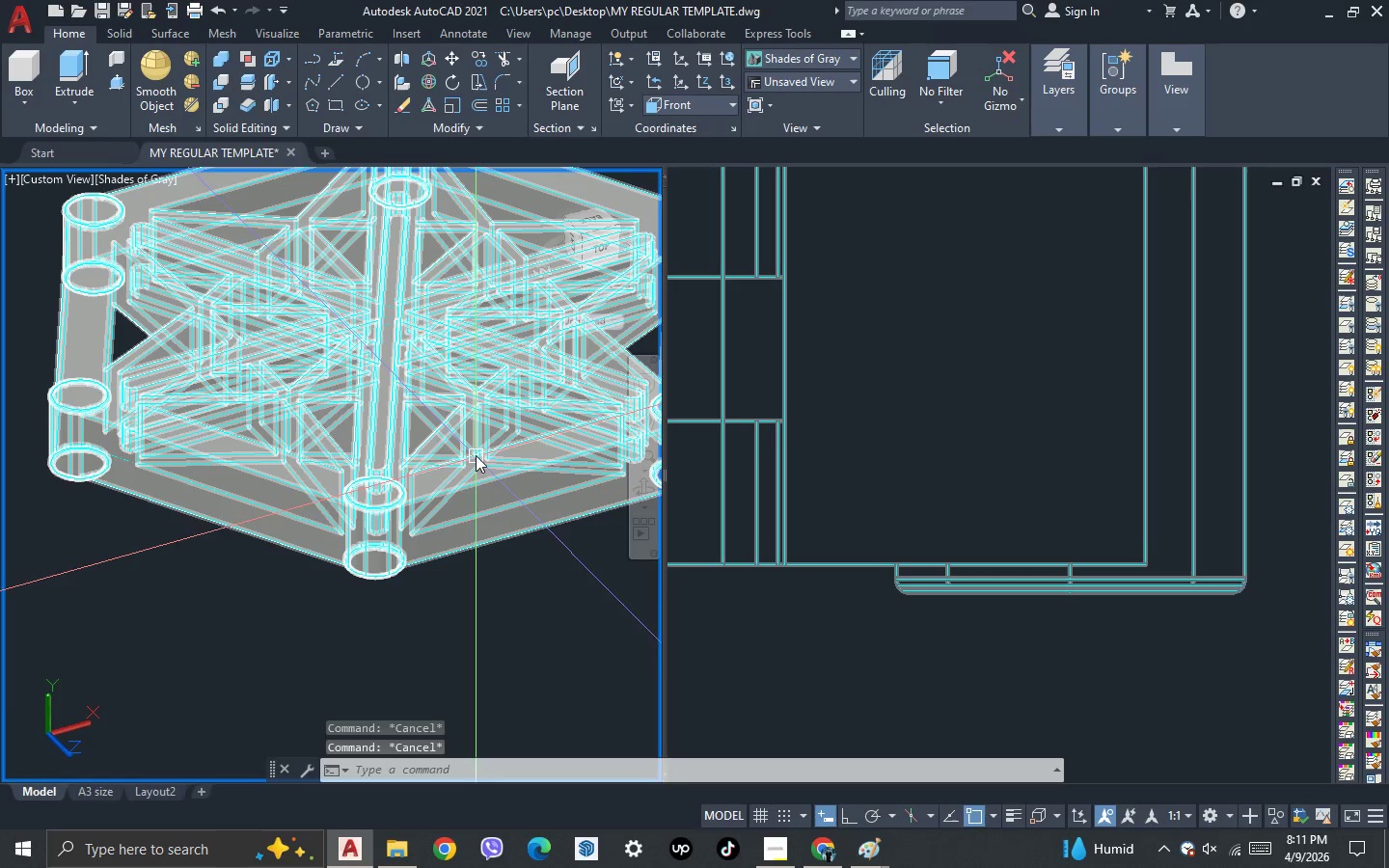 
scroll: coordinate [94, 530], scroll_direction: up, amount: 1.0
 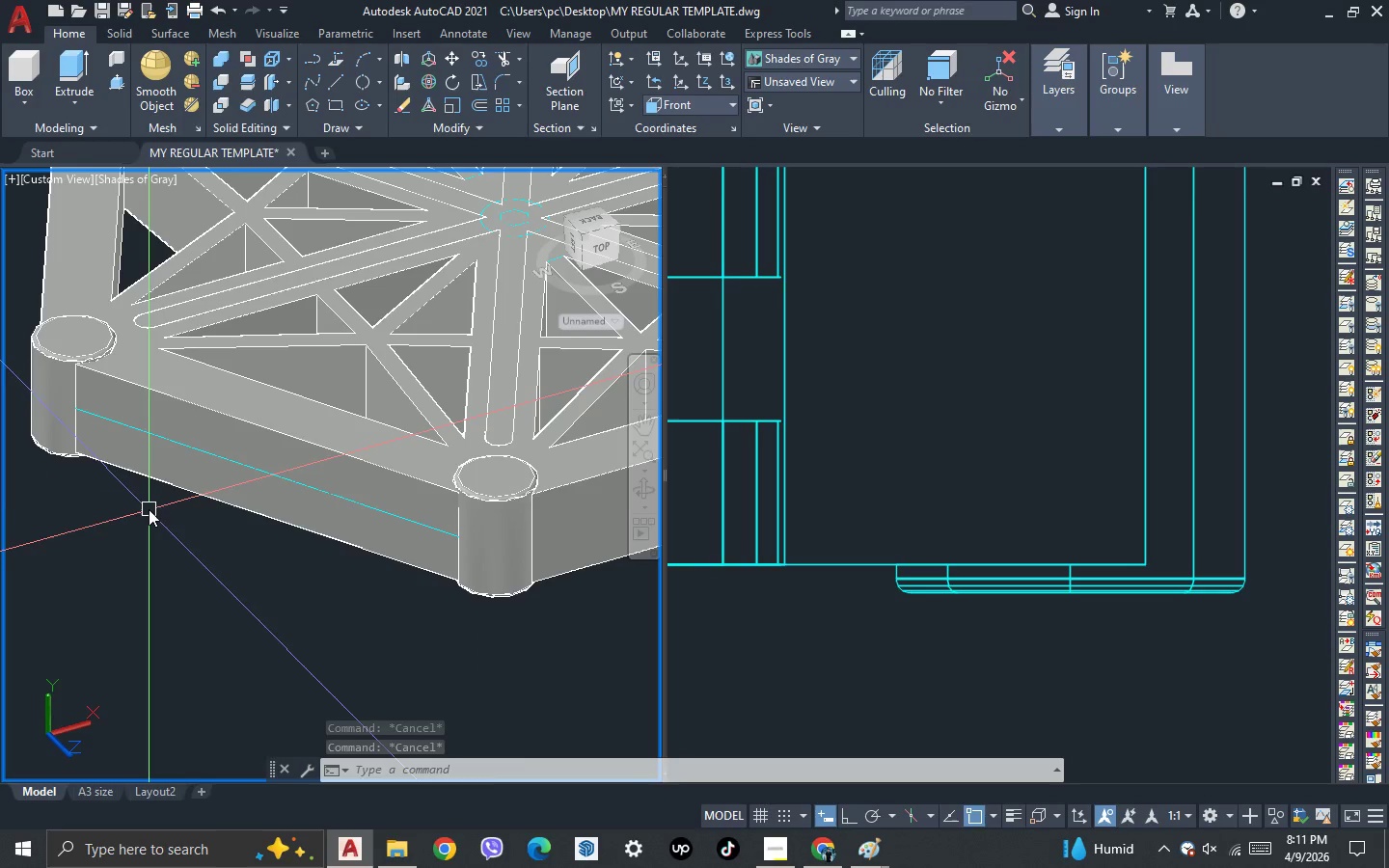 
left_click_drag(start_coordinate=[149, 509], to_coordinate=[149, 500])
 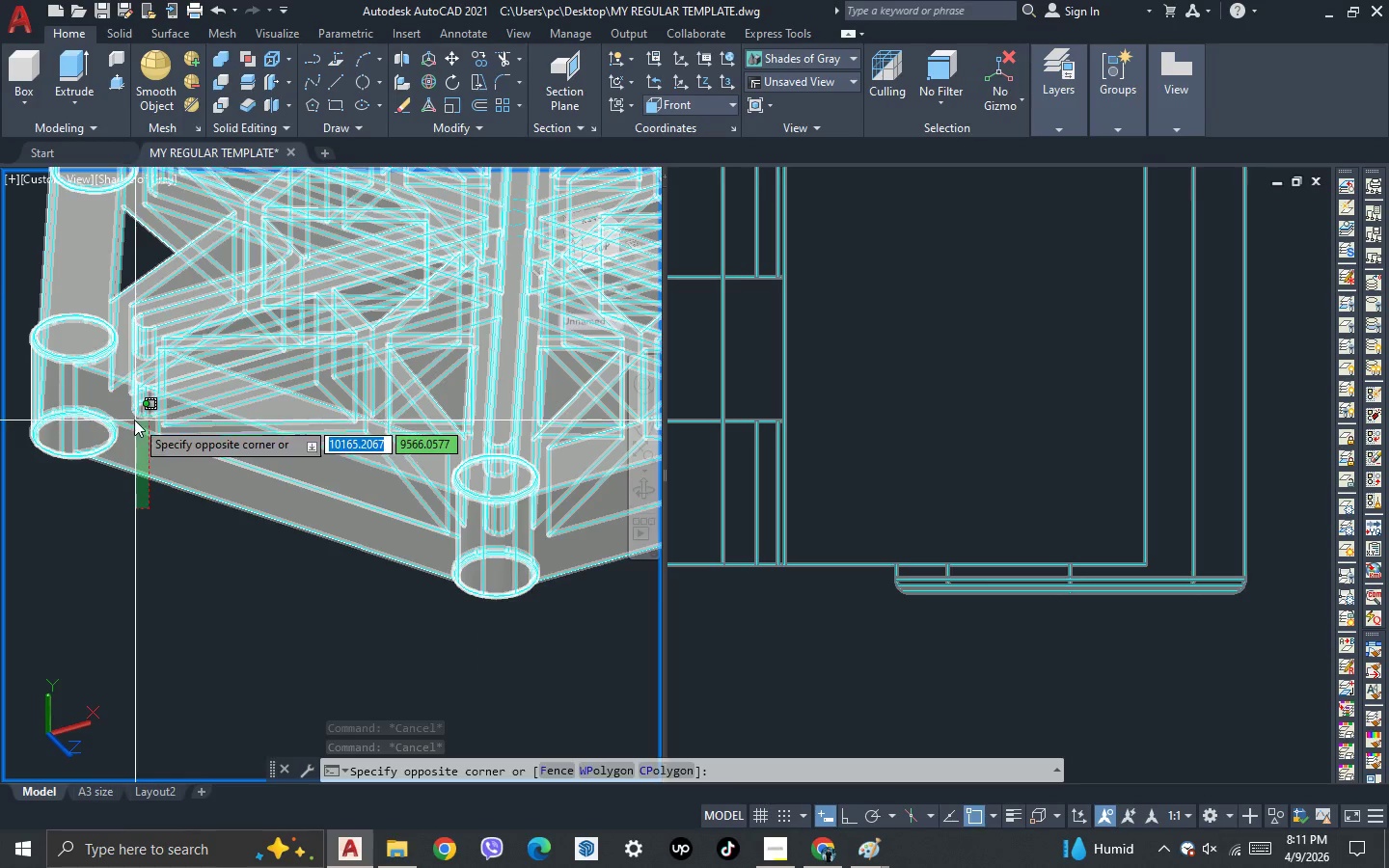 
left_click([134, 420])
 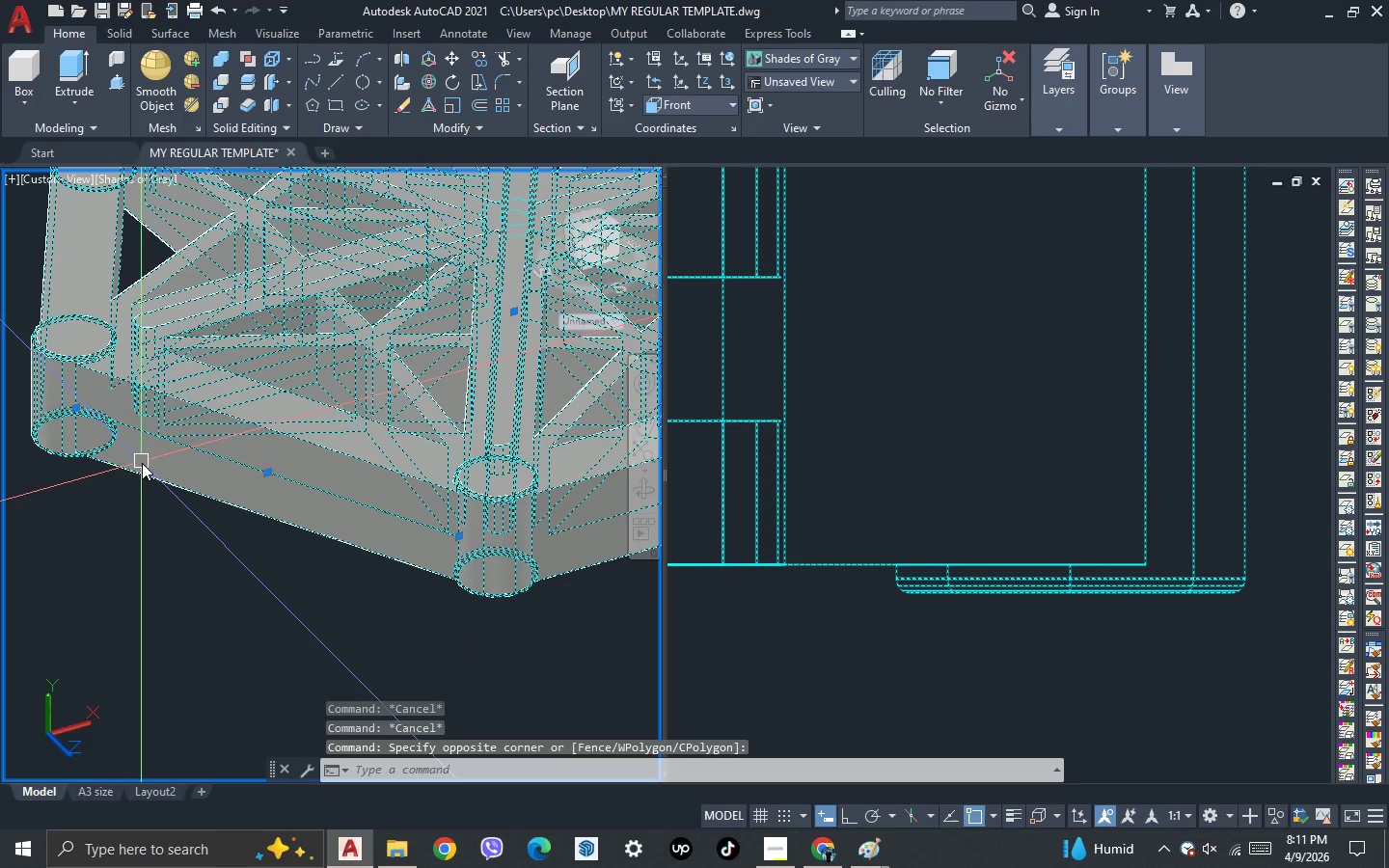 
hold_key(key=ShiftLeft, duration=0.61)
left_click([146, 478])
 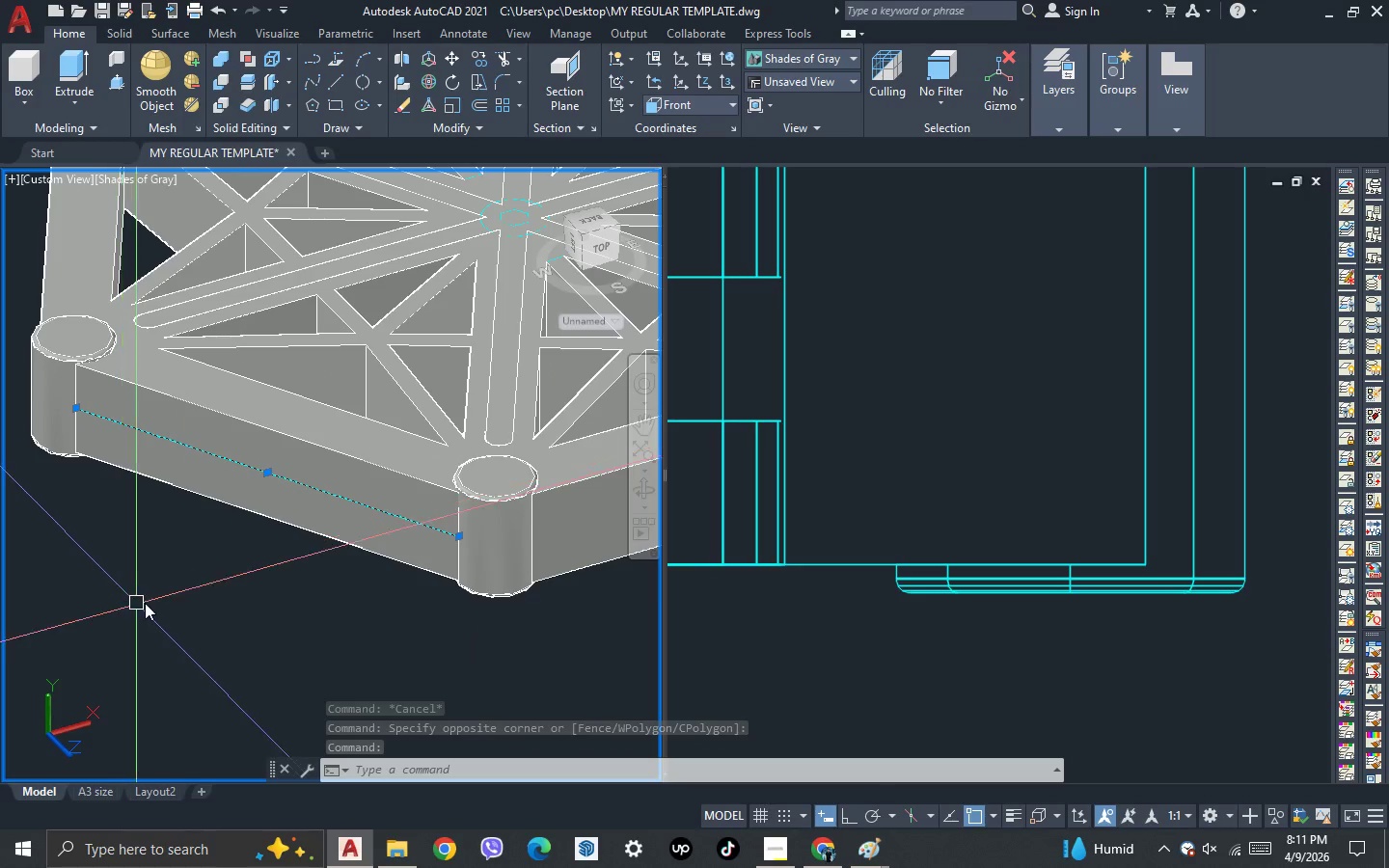 
wait(8.75)
 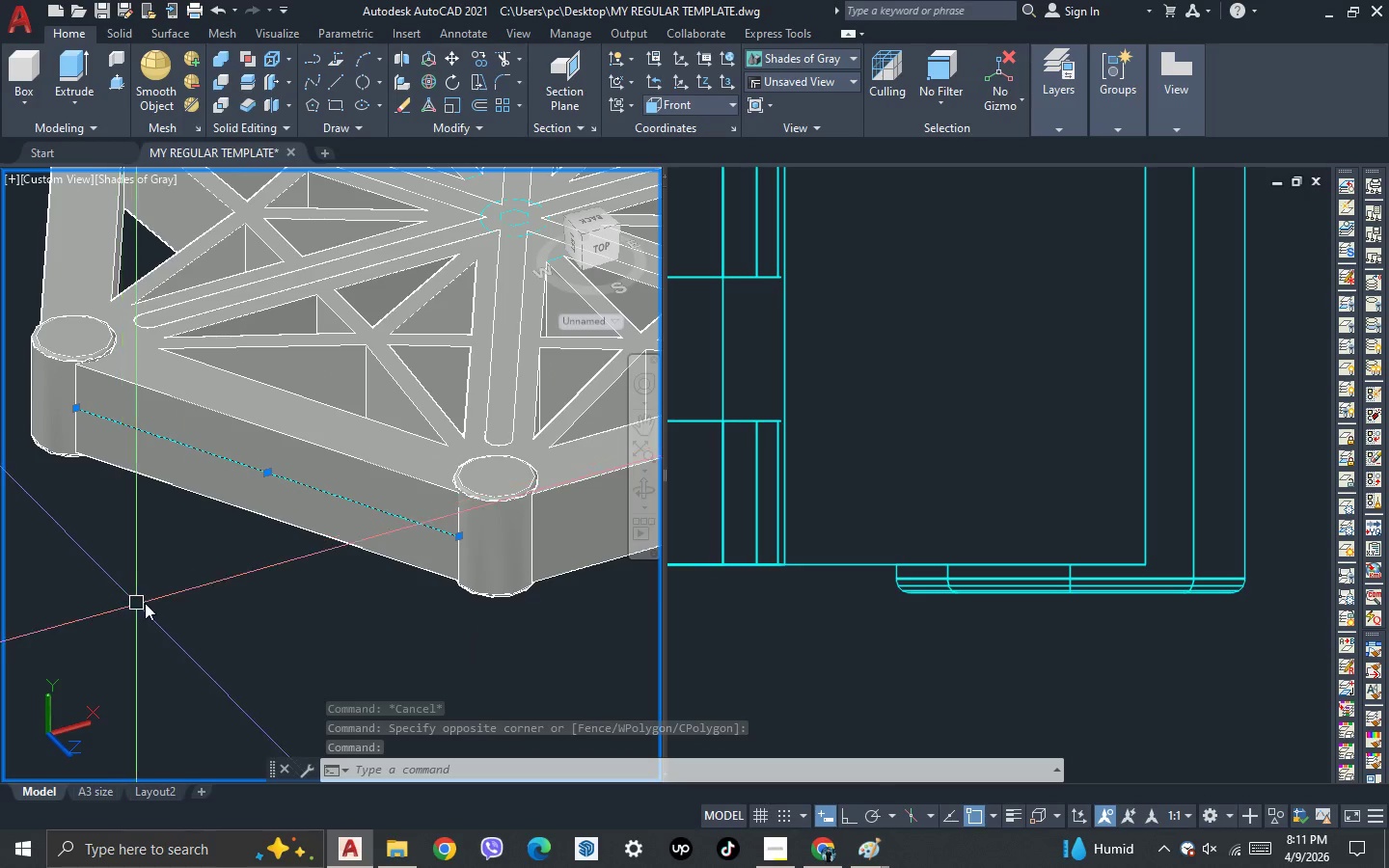 
key(O)
 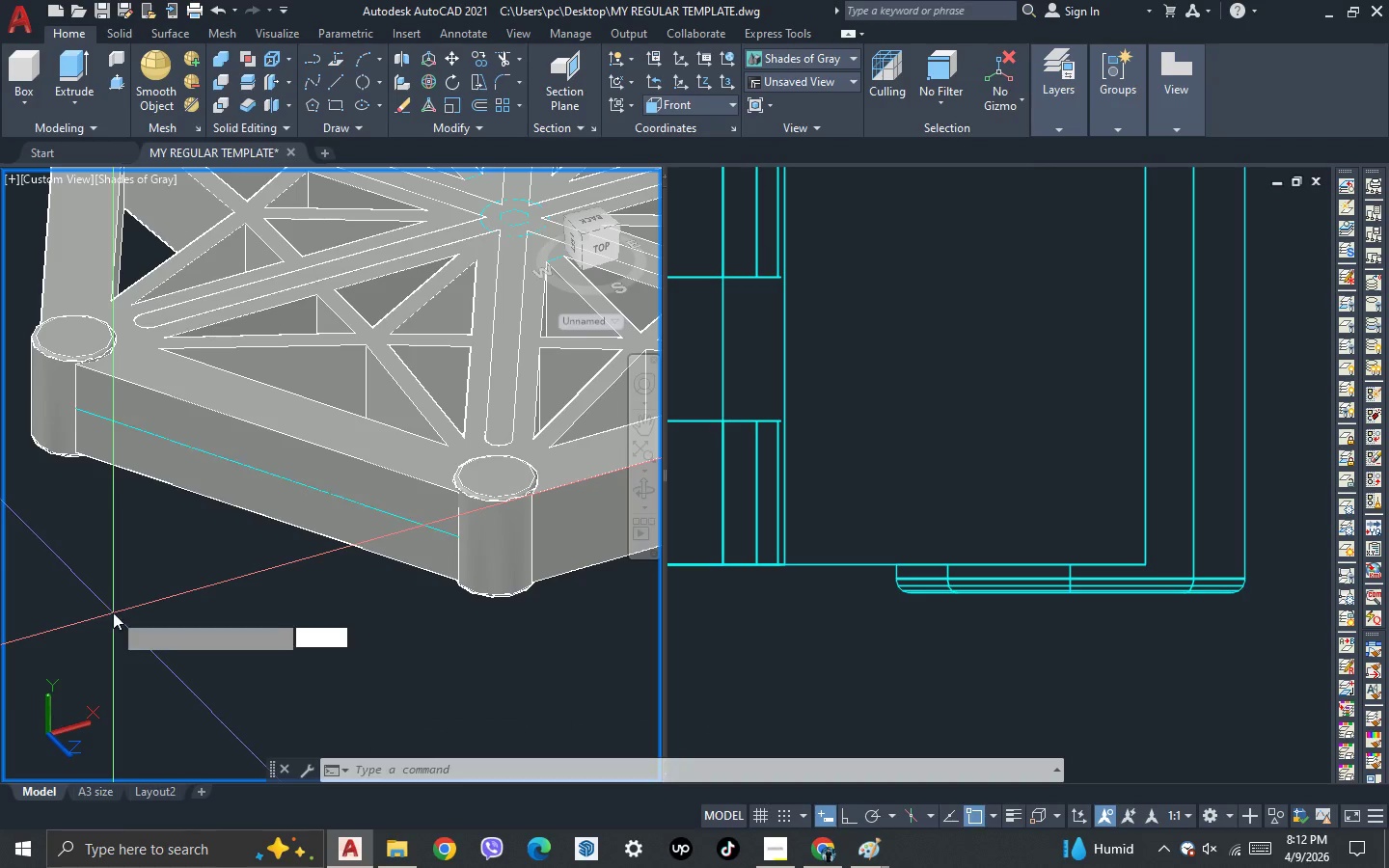 
key(Enter)
 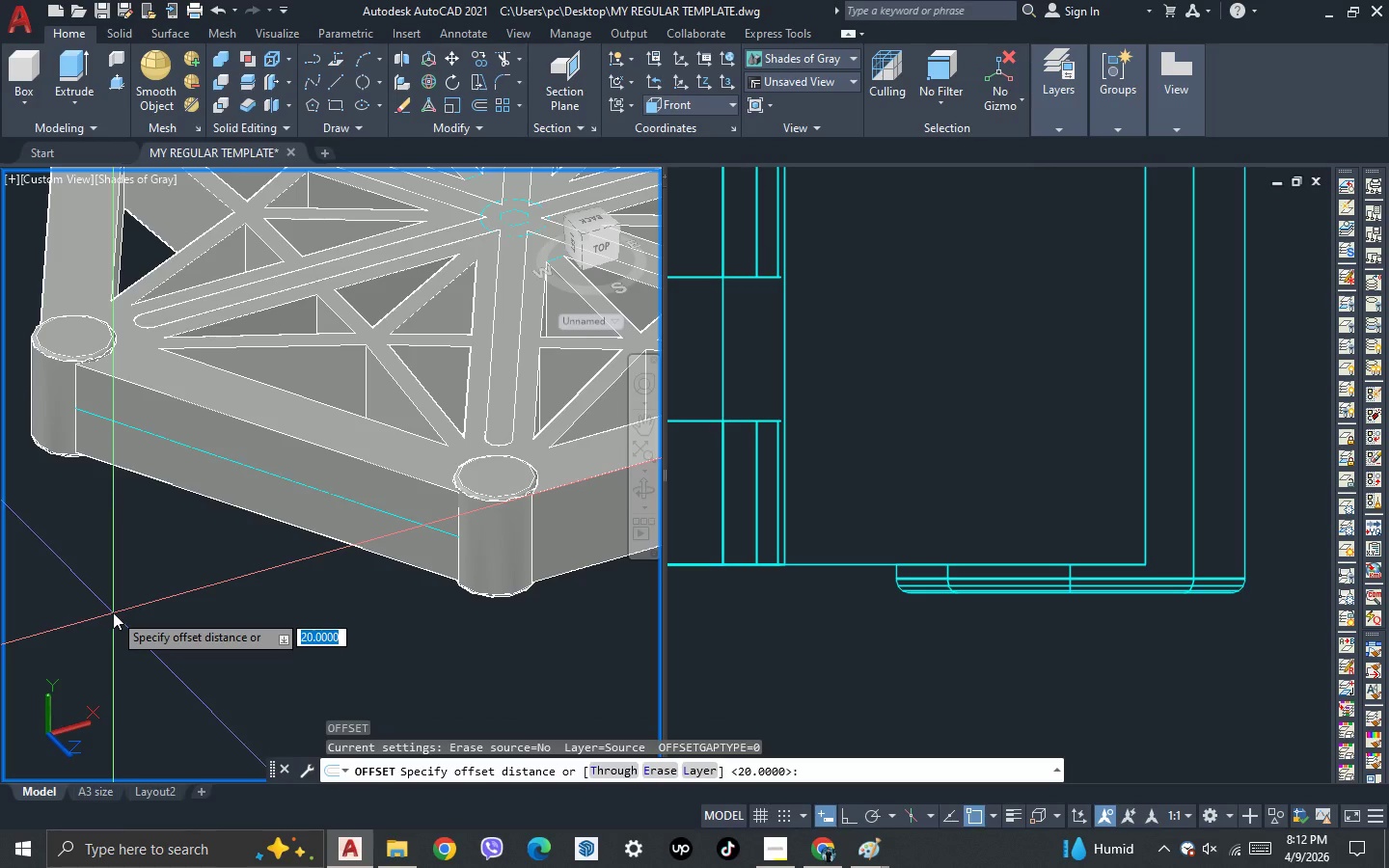 
key(Space)
 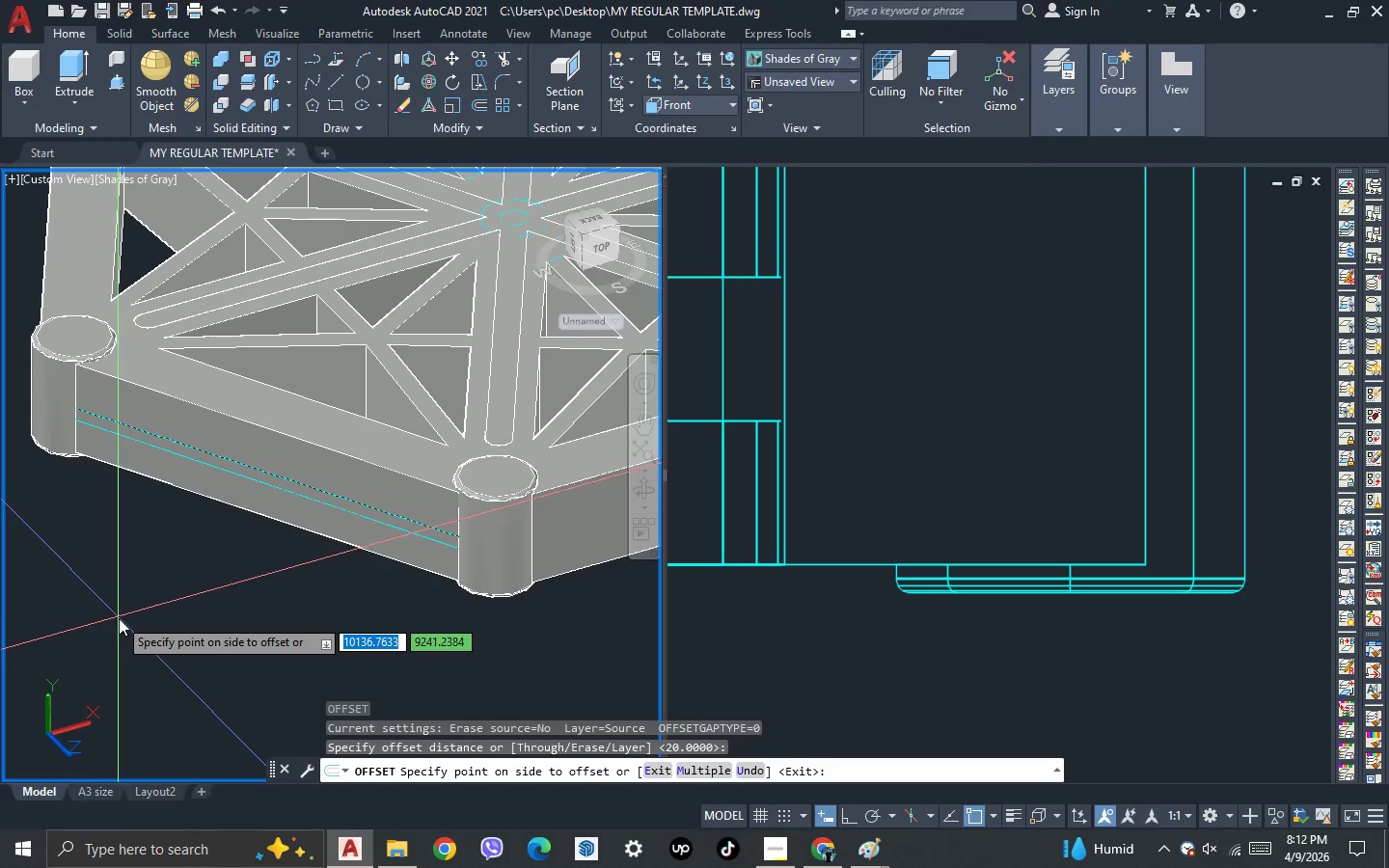 
left_click([119, 619])
 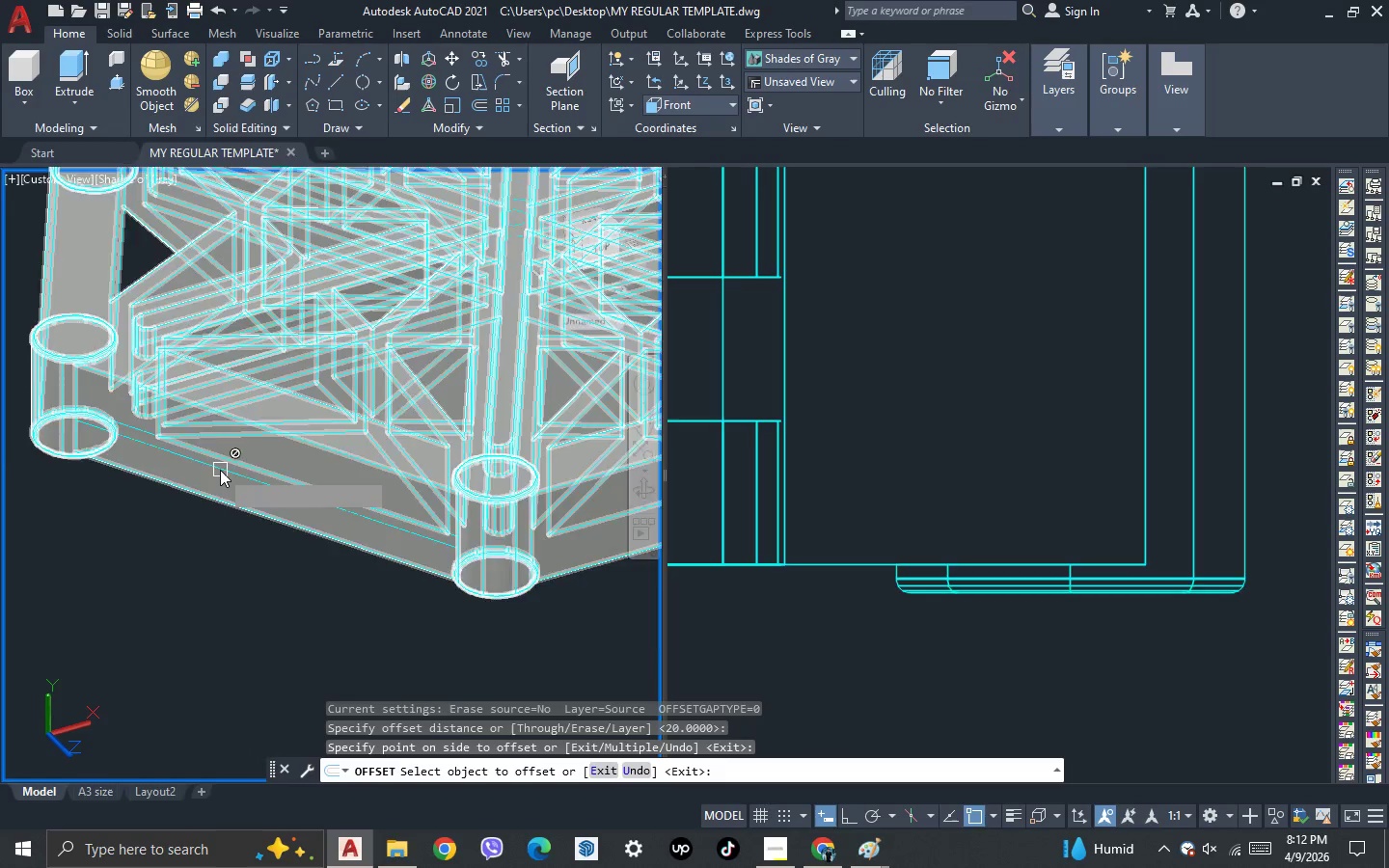 
scroll: coordinate [220, 470], scroll_direction: up, amount: 2.0
 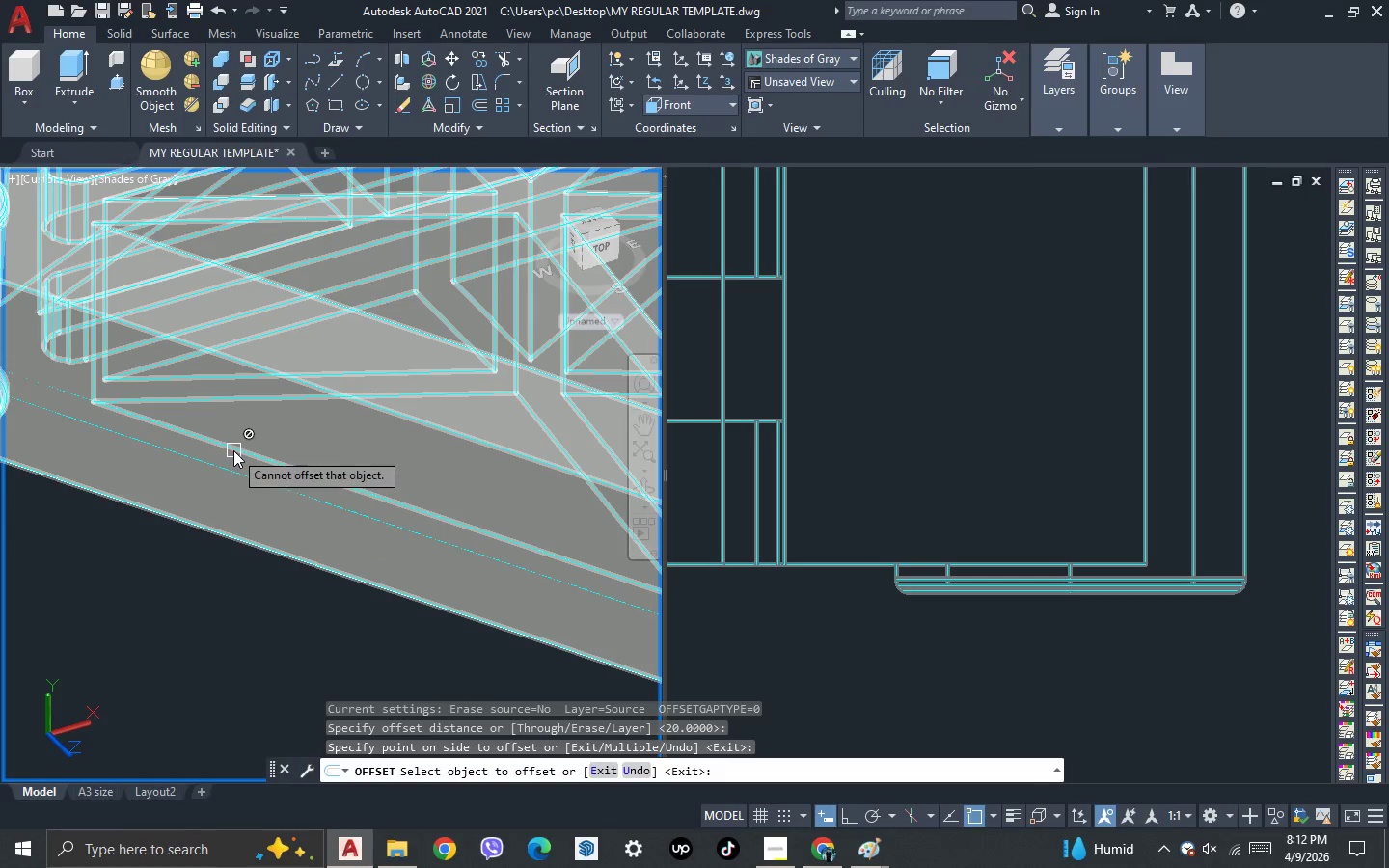 
left_click([233, 450])
 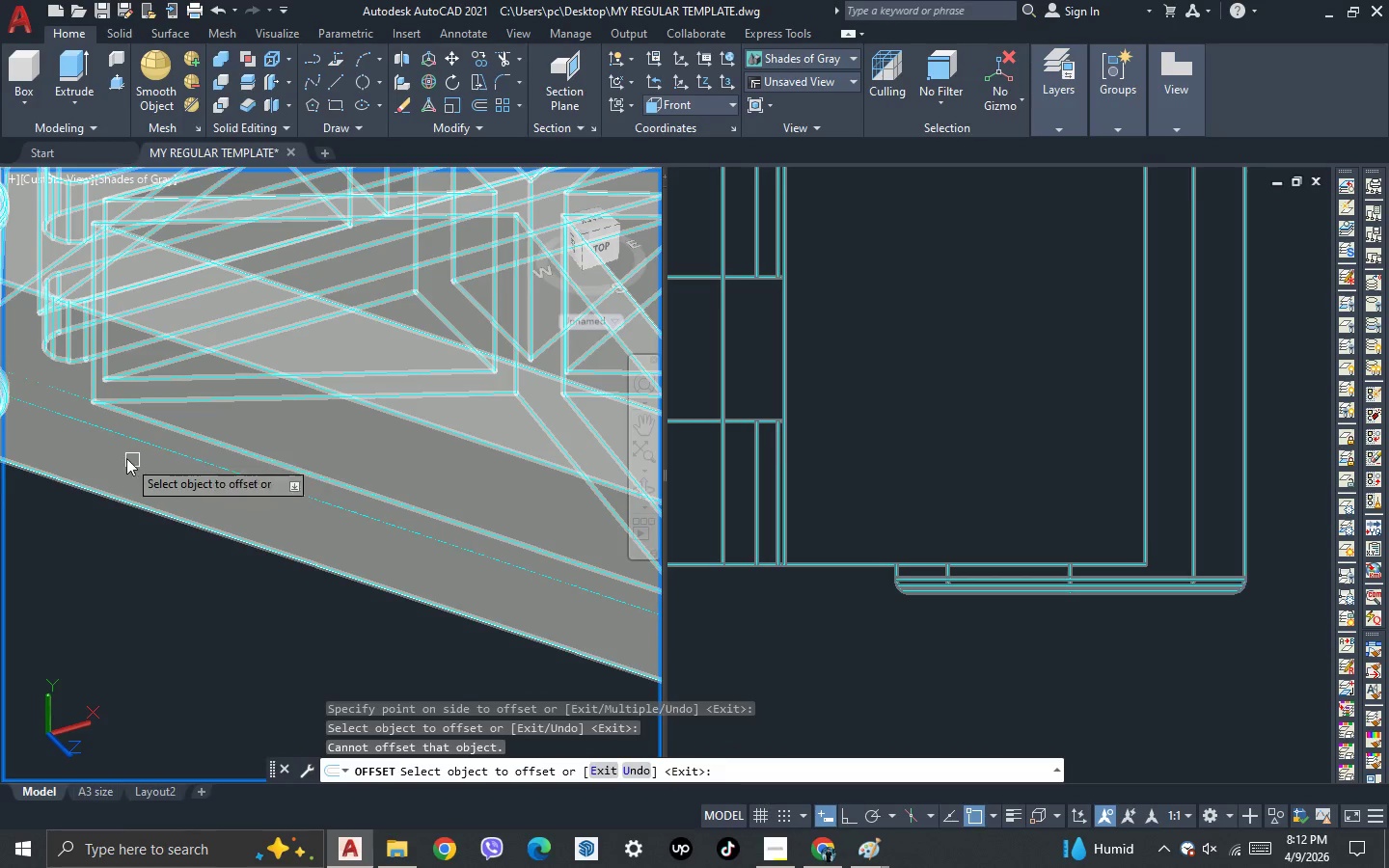 
scroll: coordinate [217, 536], scroll_direction: down, amount: 1.0
 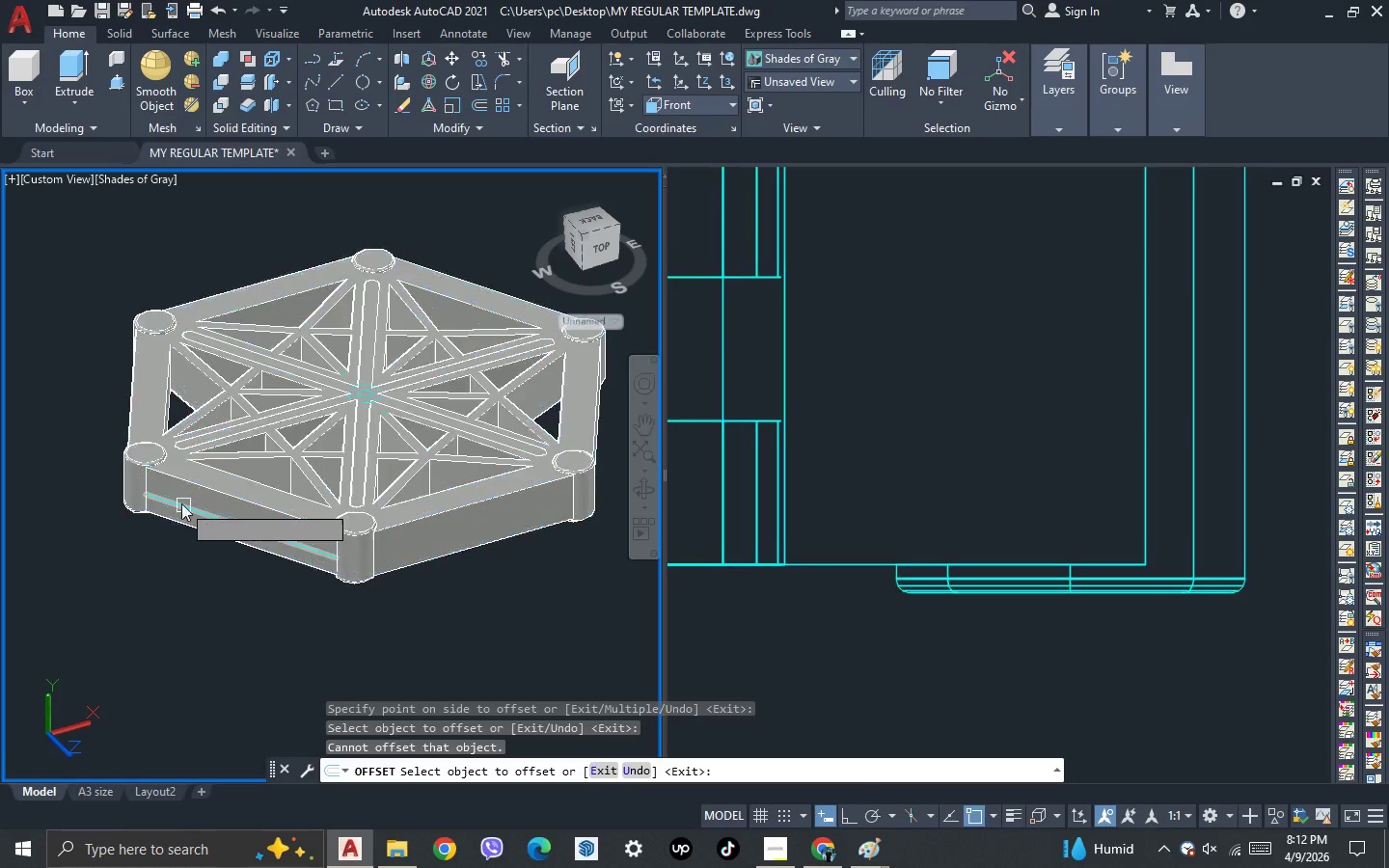 
scroll: coordinate [174, 487], scroll_direction: up, amount: 3.0
 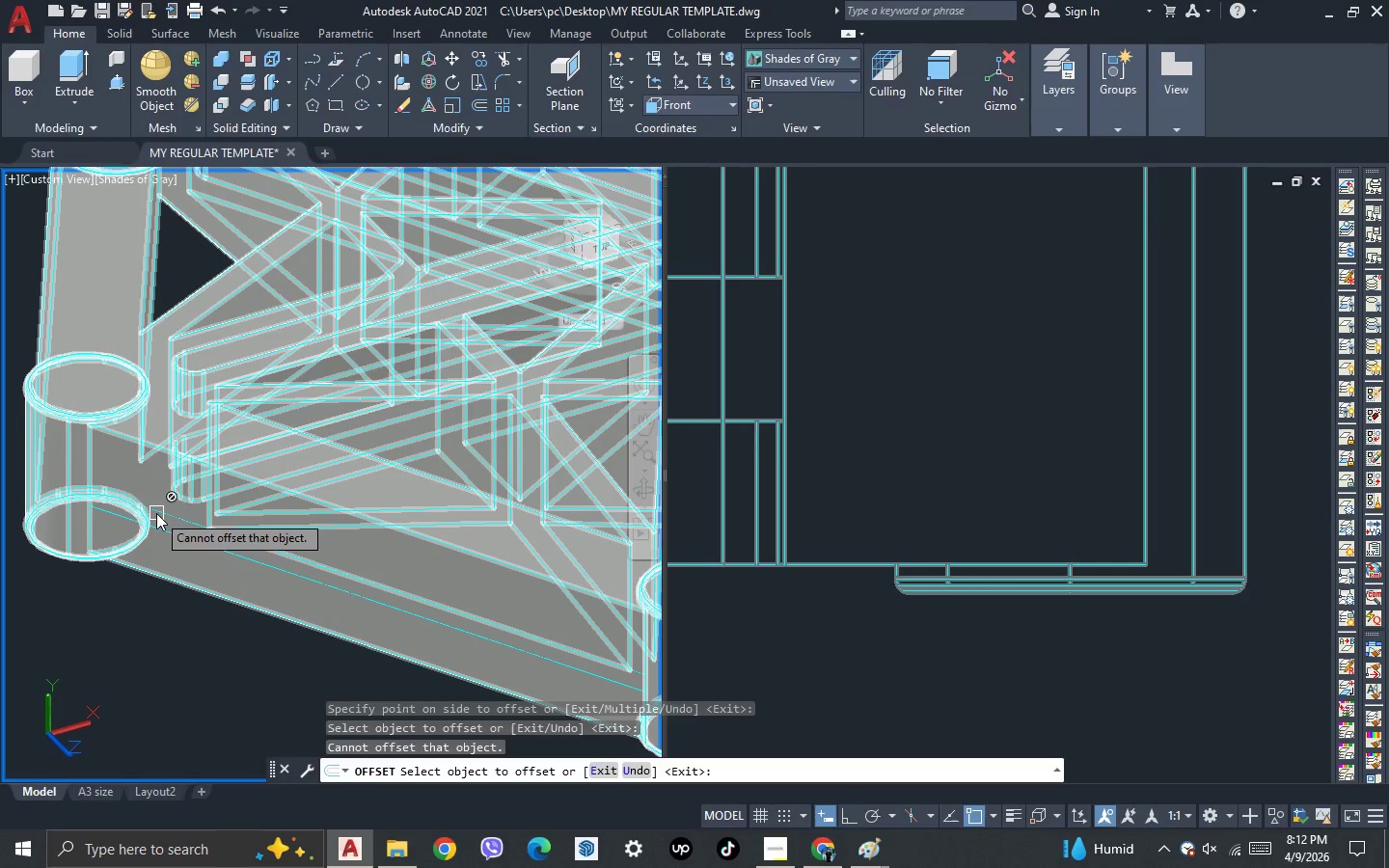 
key(Escape)
 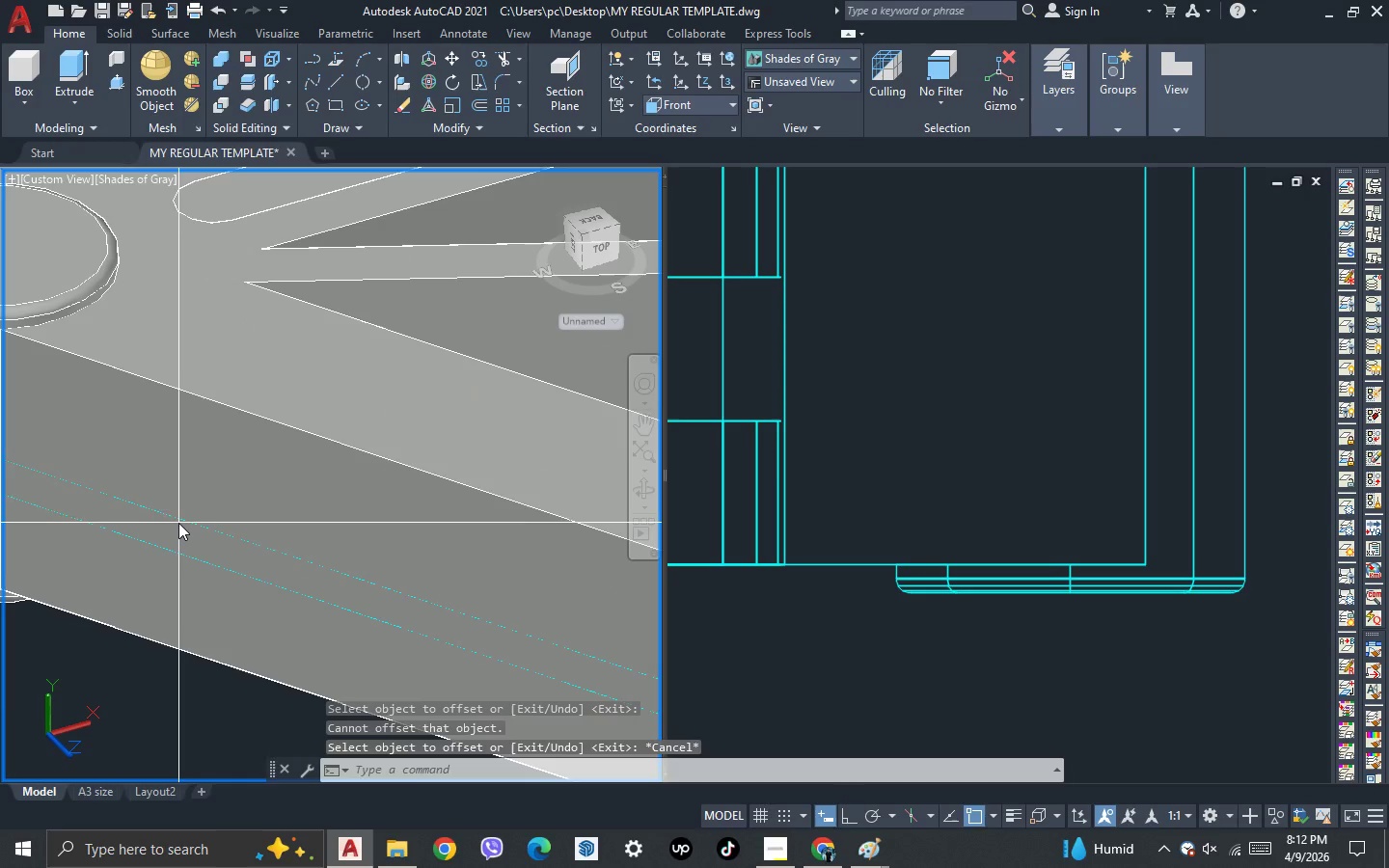 
scroll: coordinate [176, 518], scroll_direction: up, amount: 2.0
 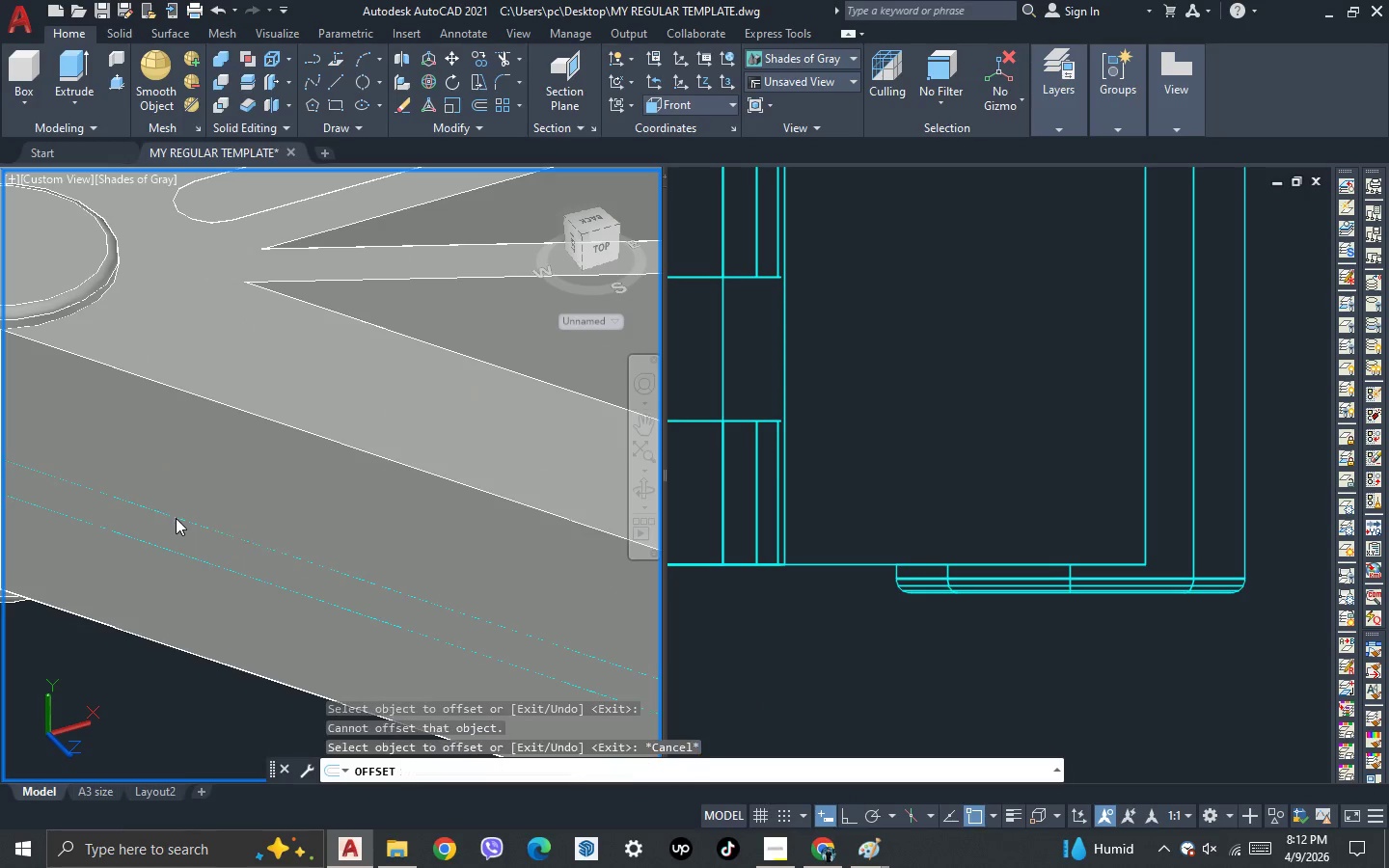 
left_click([178, 523])
 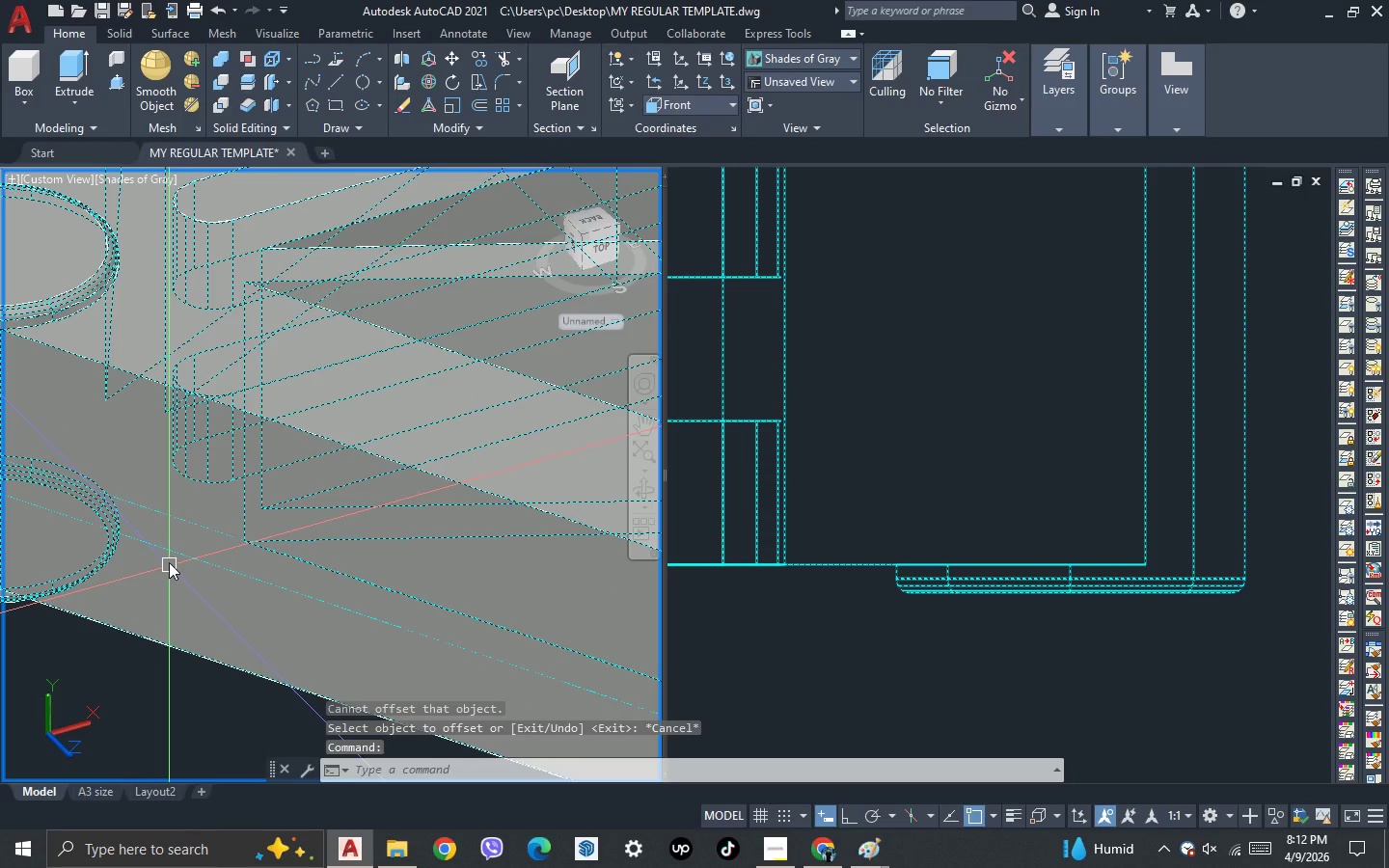 
key(Escape)
 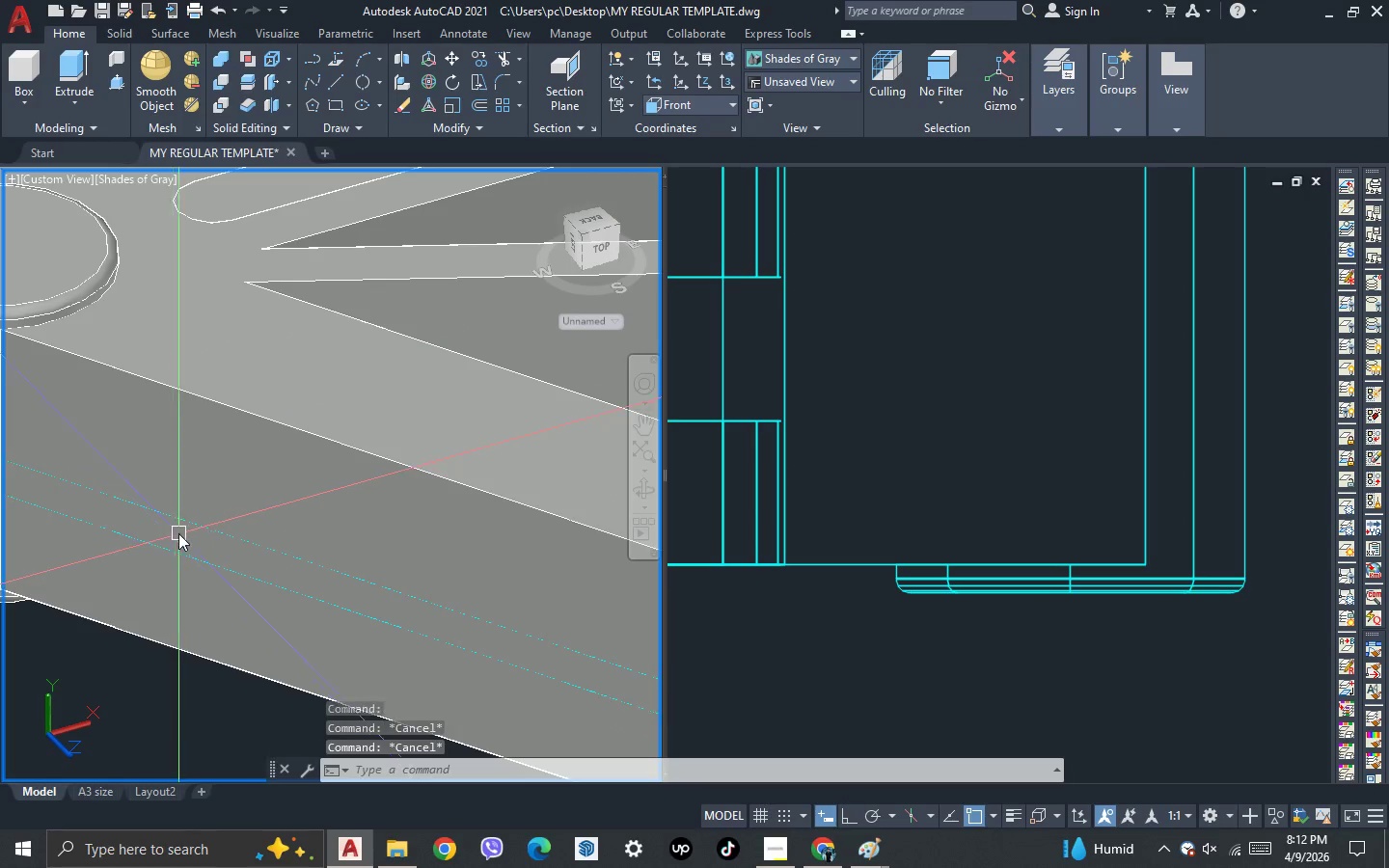 
key(Escape)
 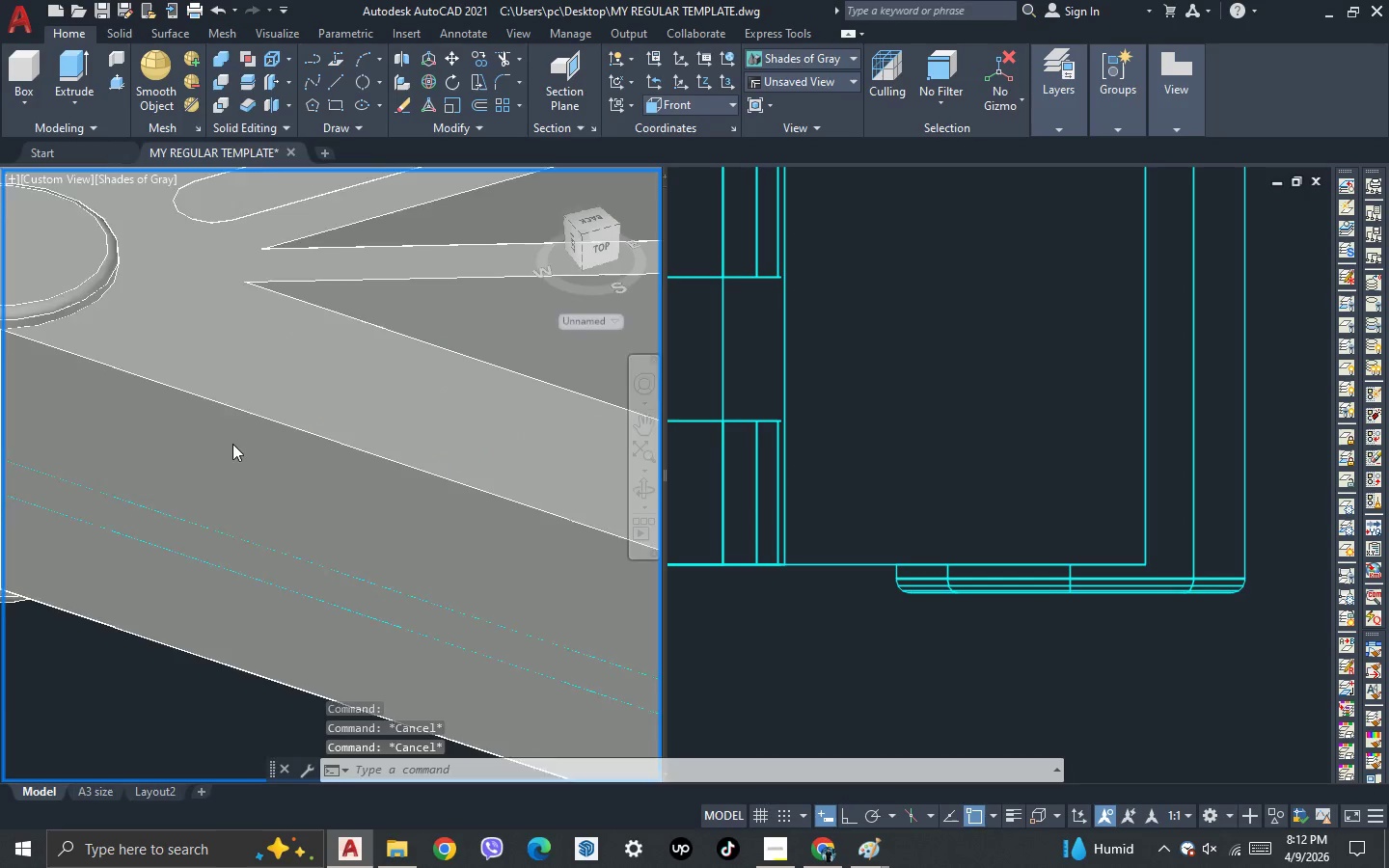 
scroll: coordinate [232, 444], scroll_direction: down, amount: 2.0
 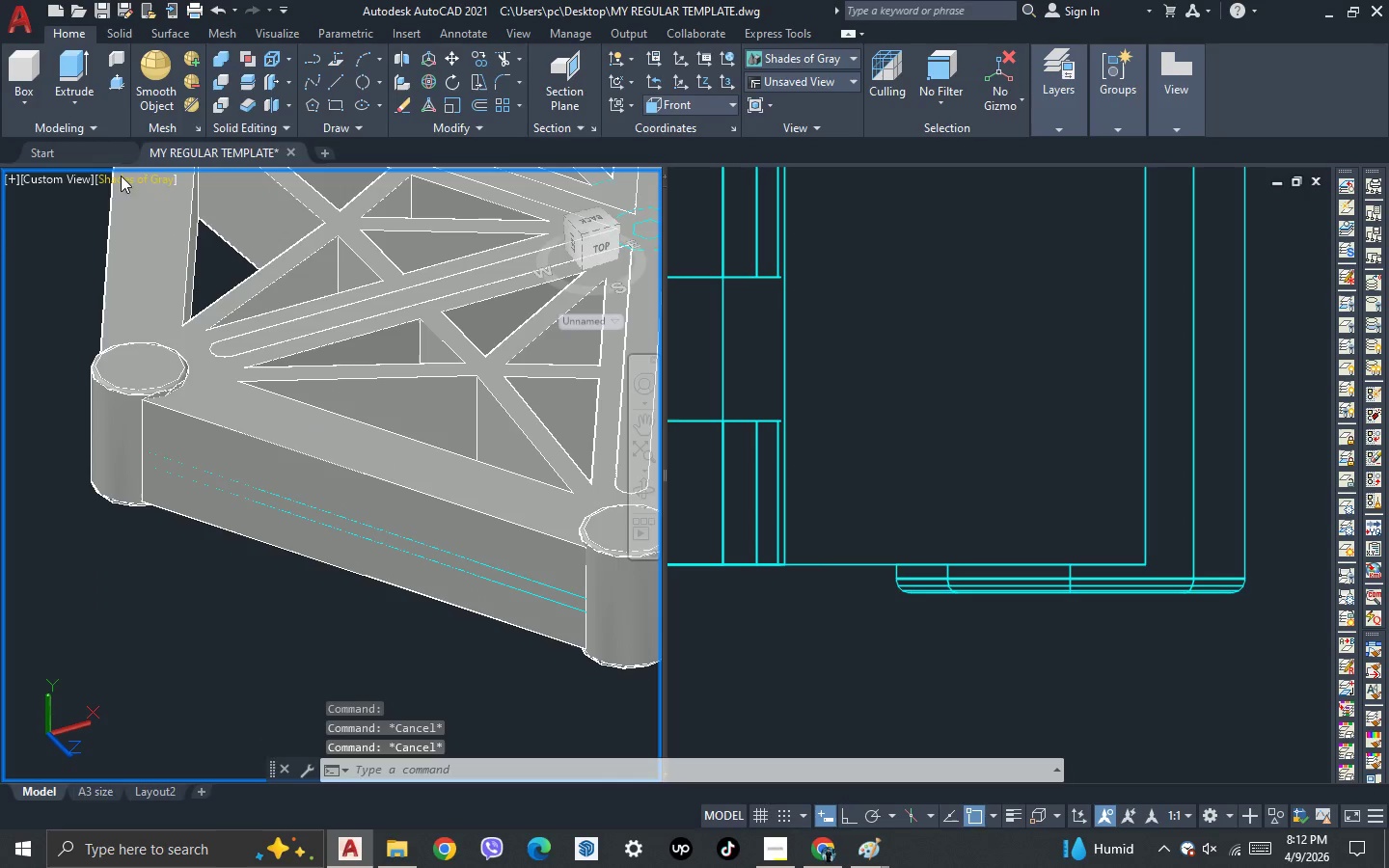 
left_click([126, 175])
 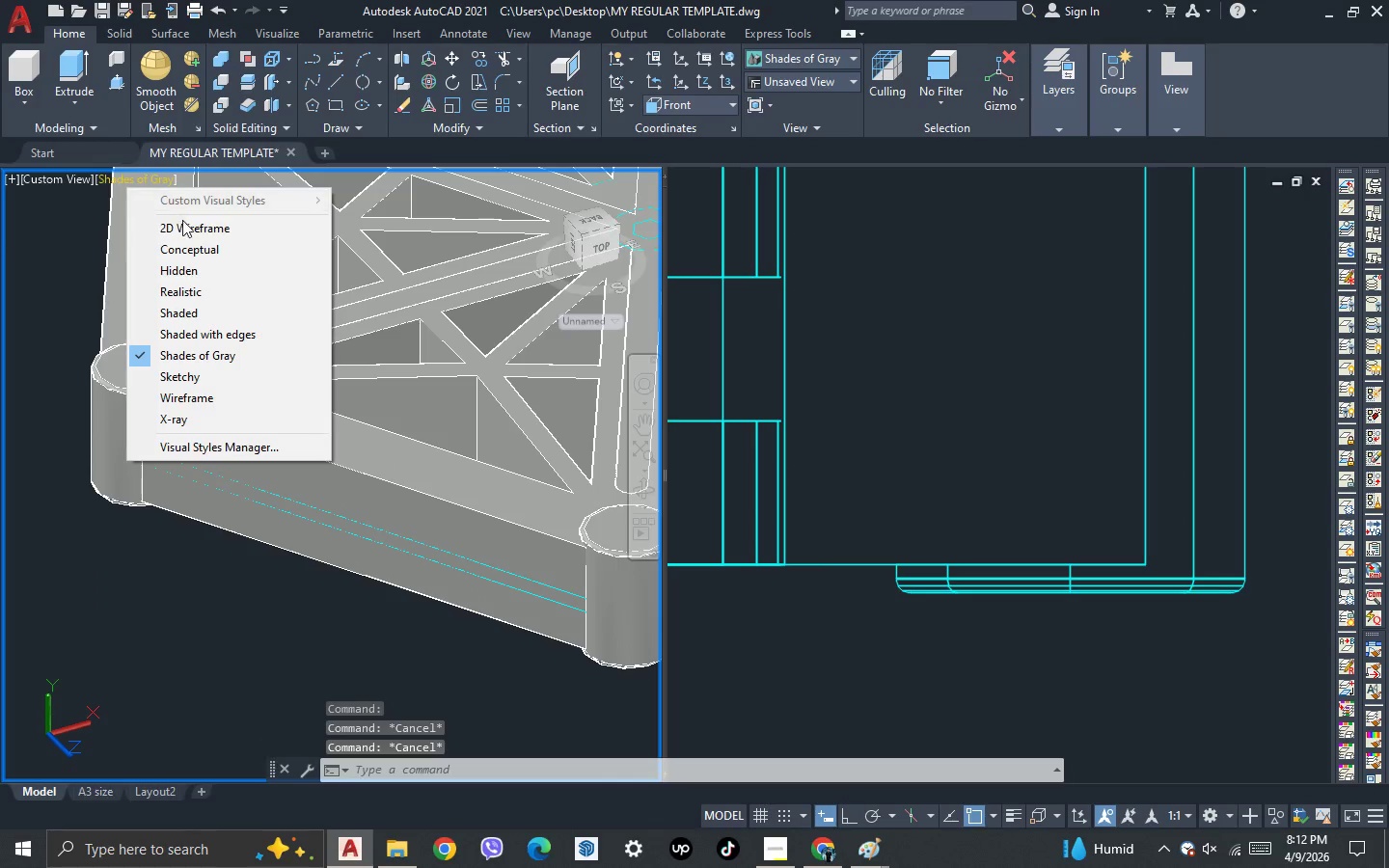 
left_click([186, 228])
 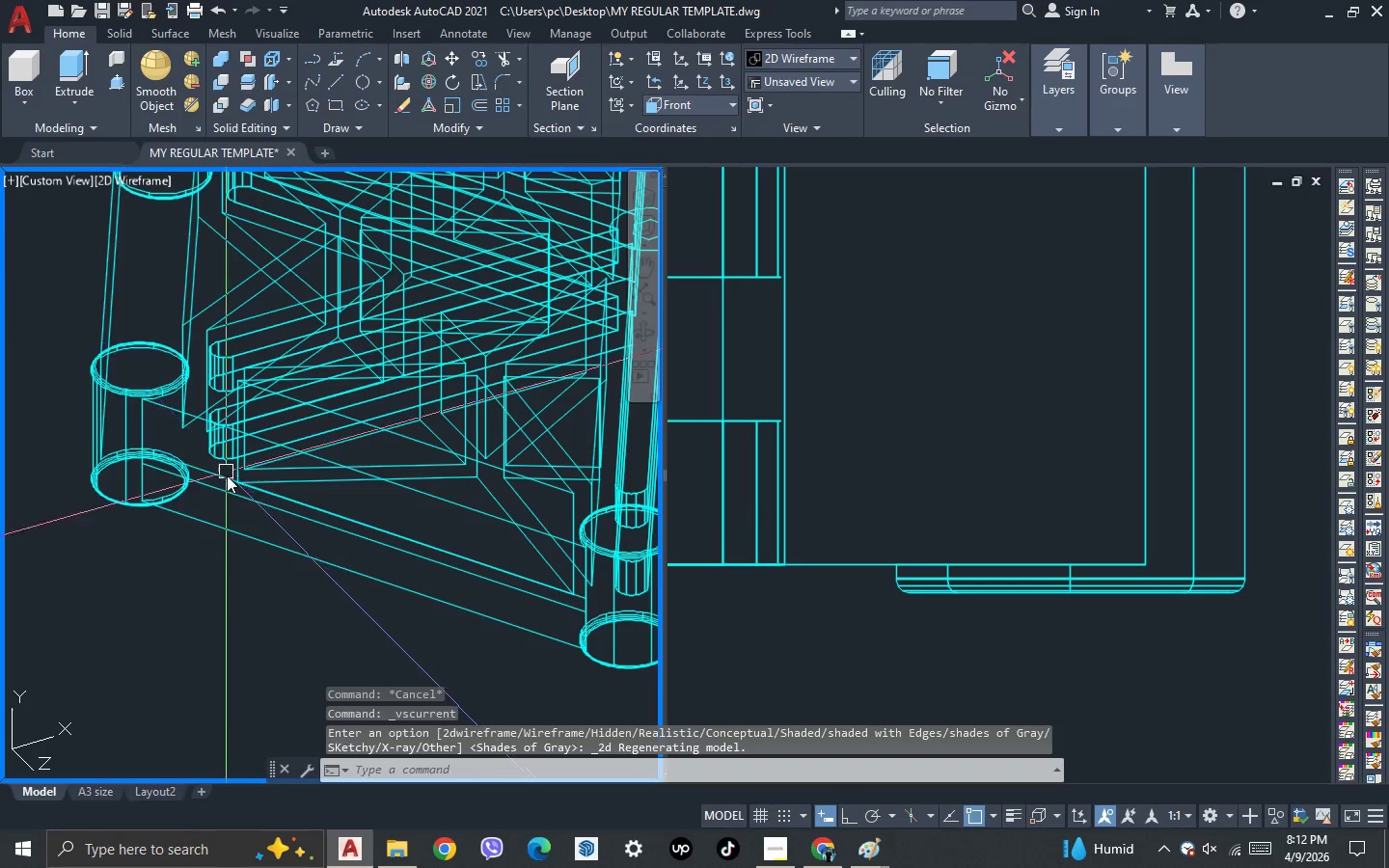 
scroll: coordinate [229, 476], scroll_direction: up, amount: 1.0
 